 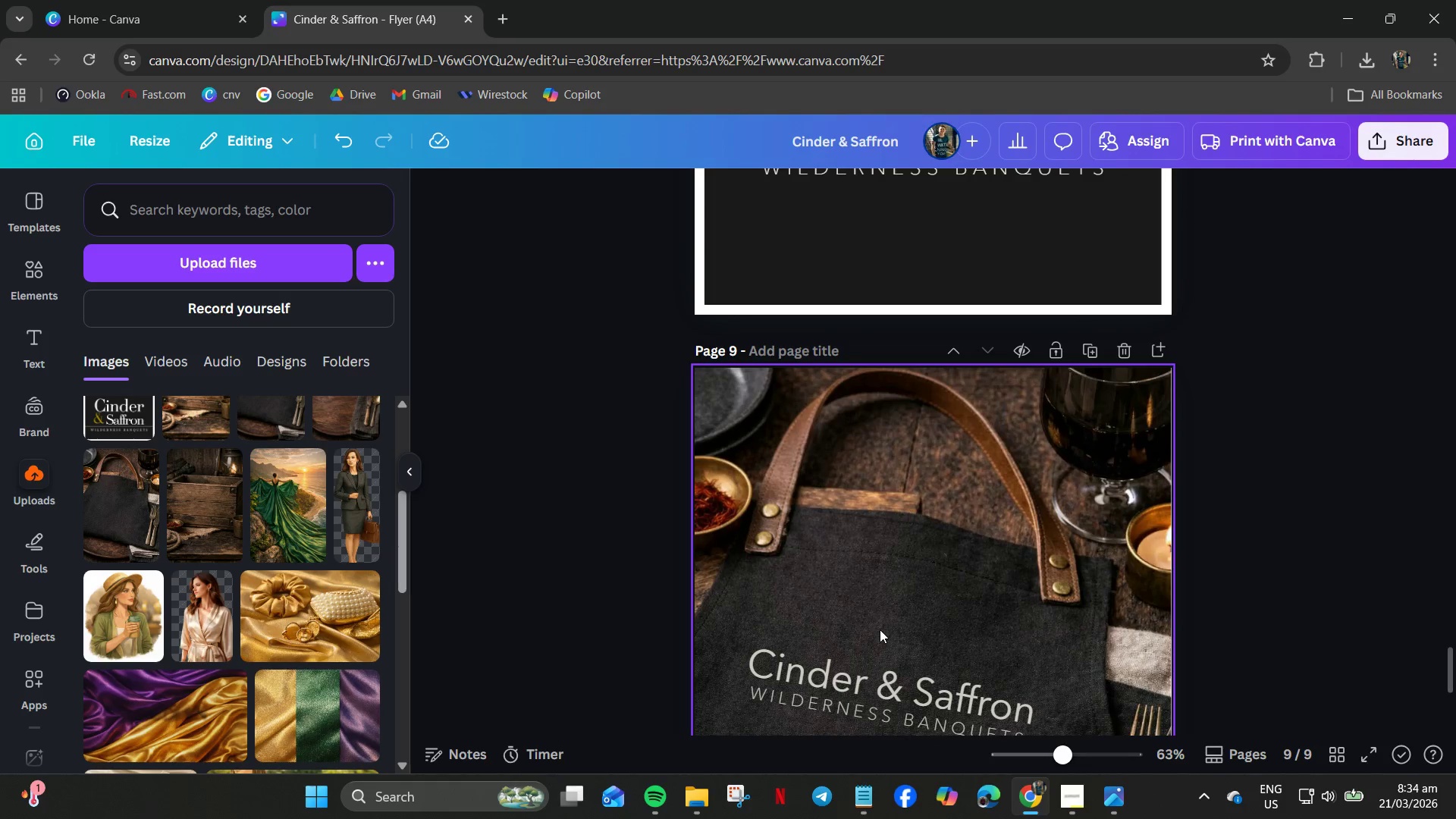 
scroll: coordinate [884, 623], scroll_direction: up, amount: 12.0
 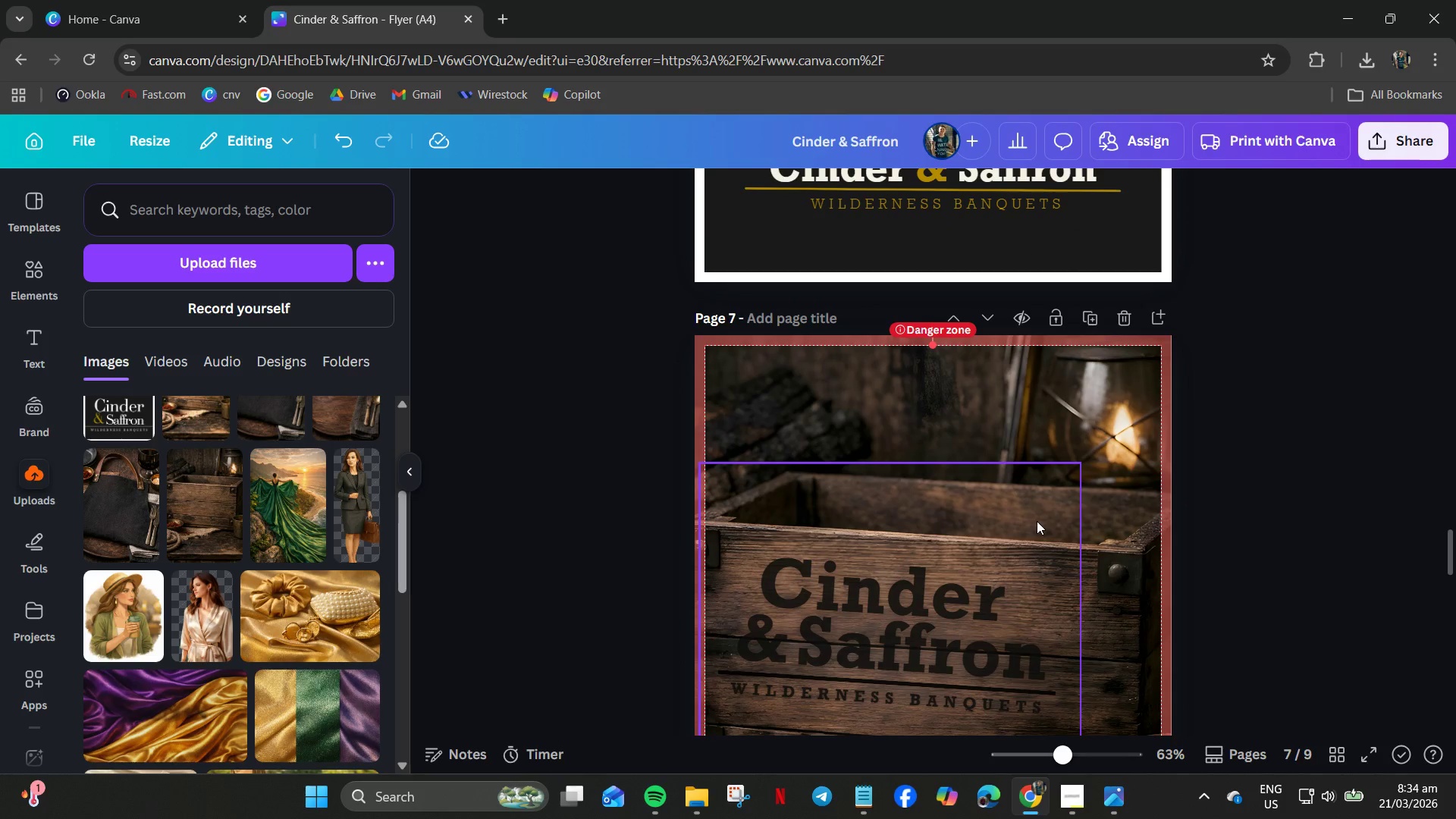 
left_click([1004, 598])
 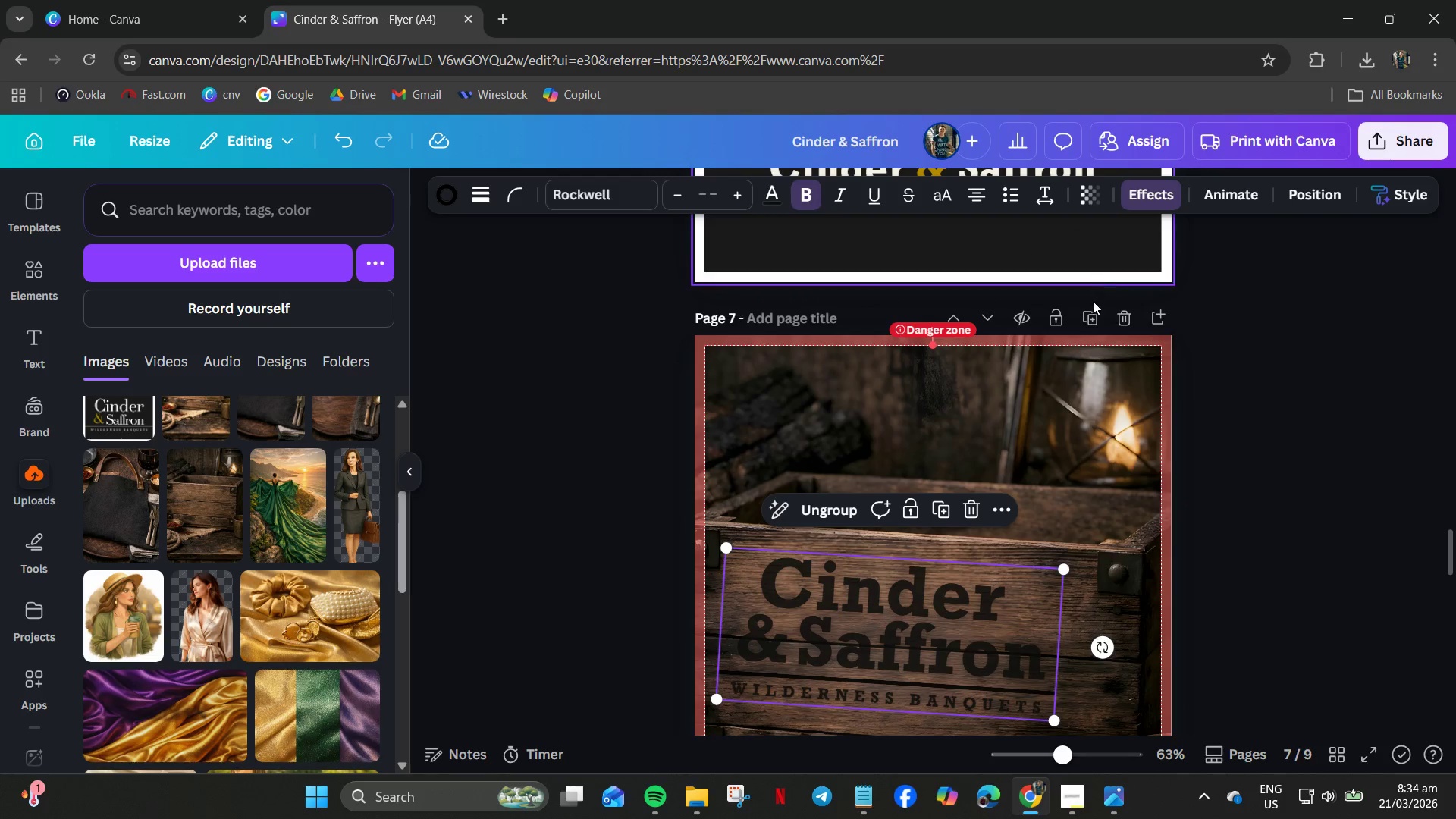 
left_click([1087, 475])
 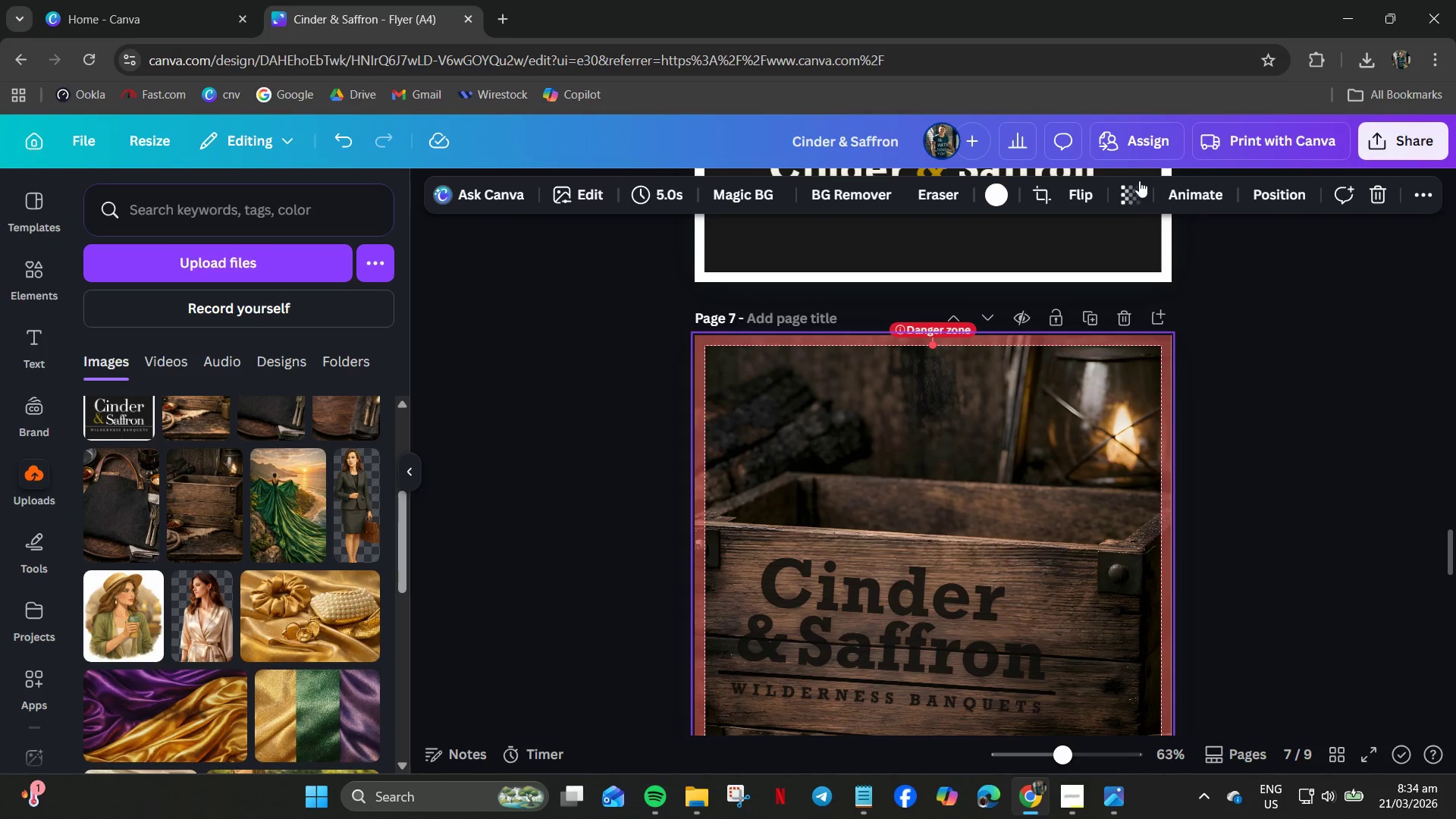 
left_click([1135, 180])
 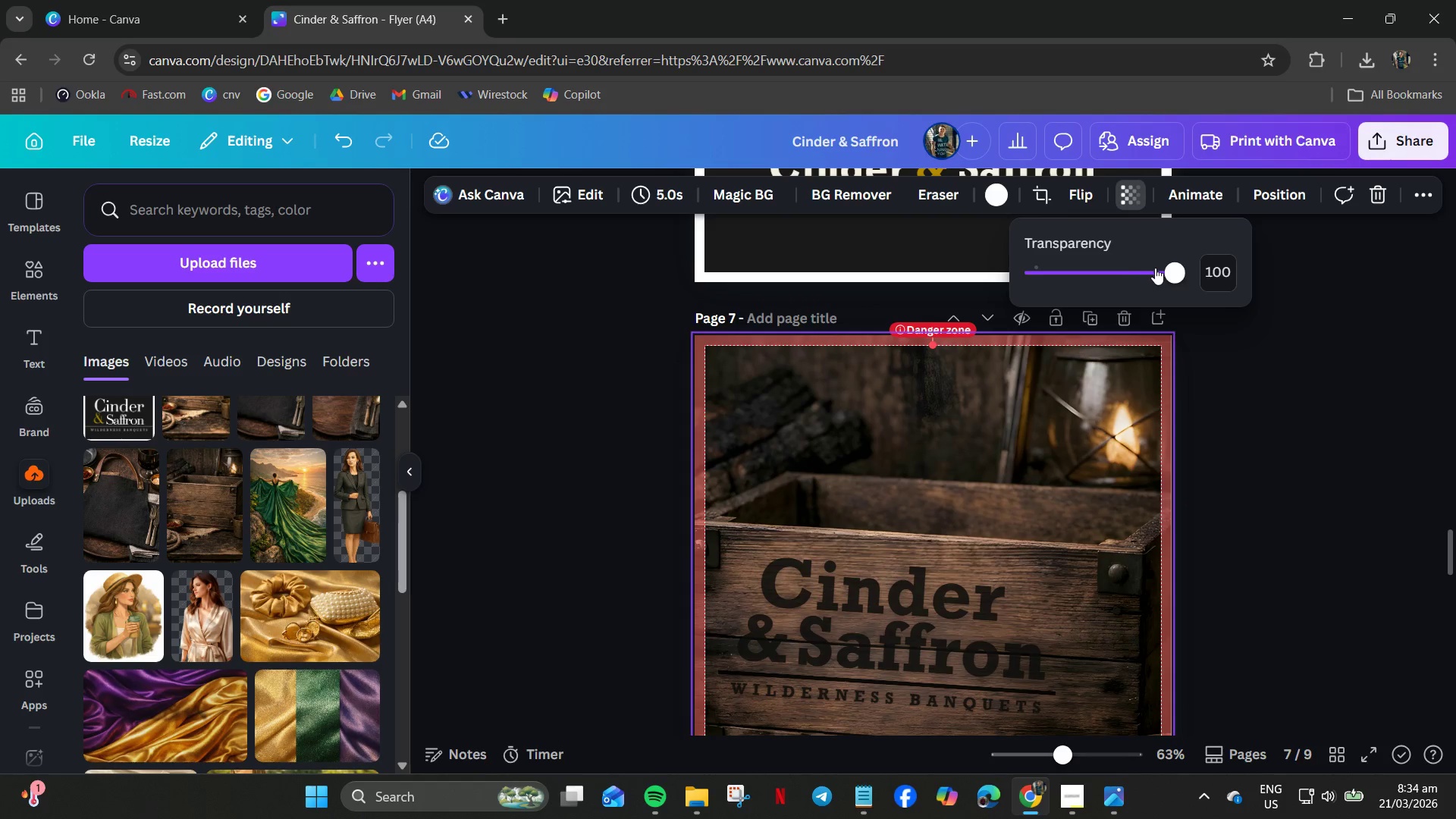 
left_click_drag(start_coordinate=[1156, 268], to_coordinate=[1171, 272])
 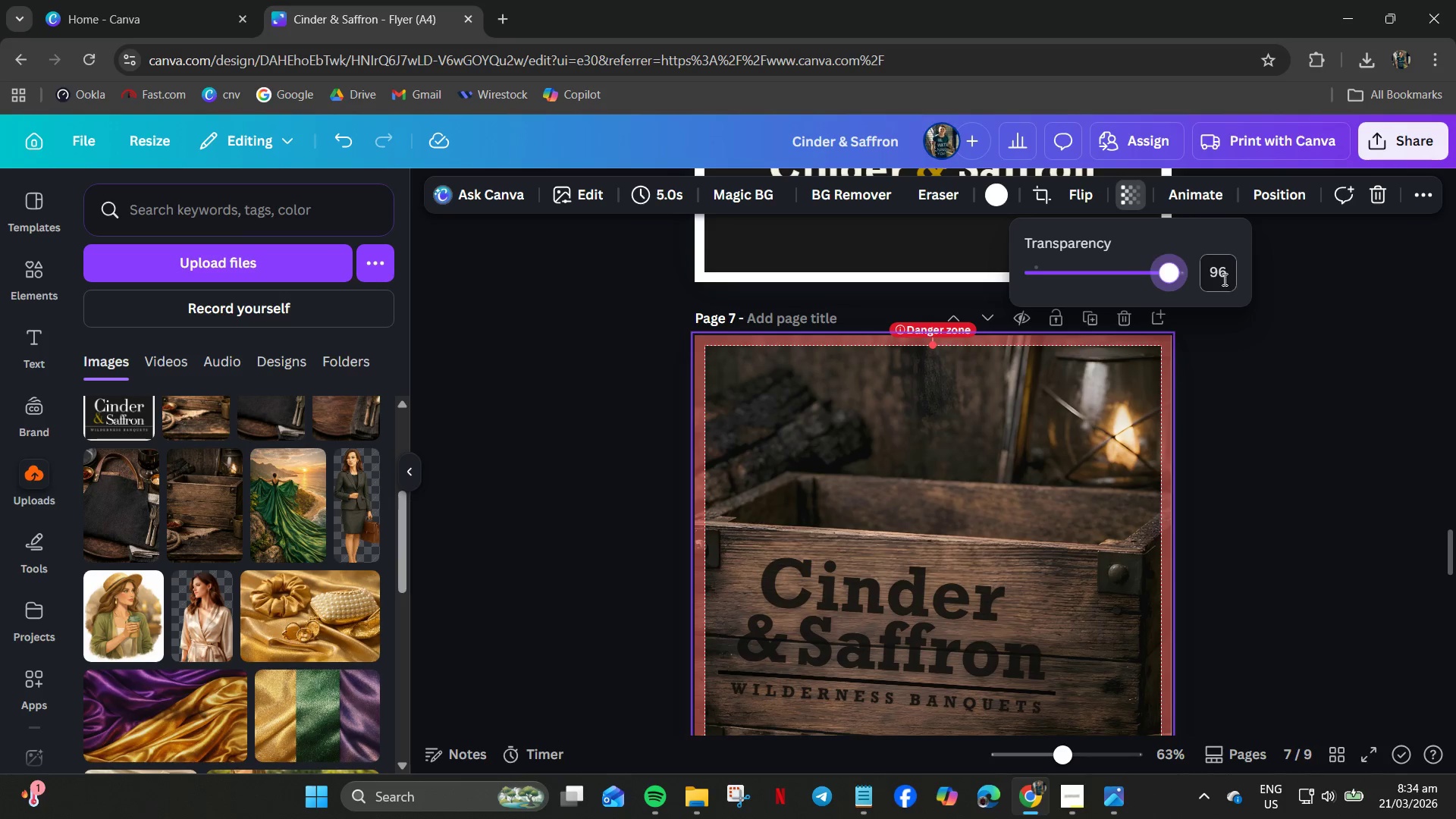 
left_click([1222, 278])
 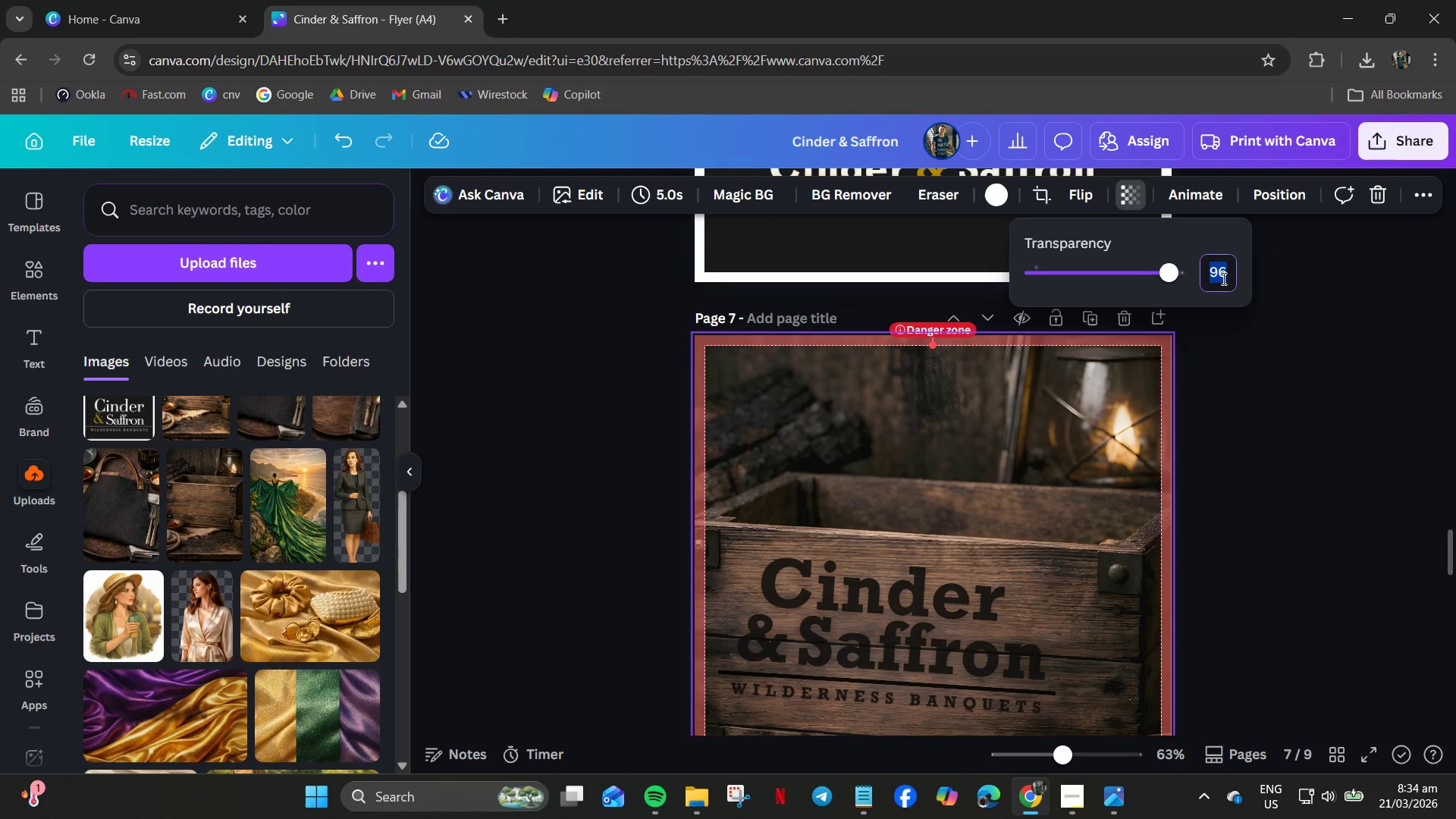 
key(Numpad9)
 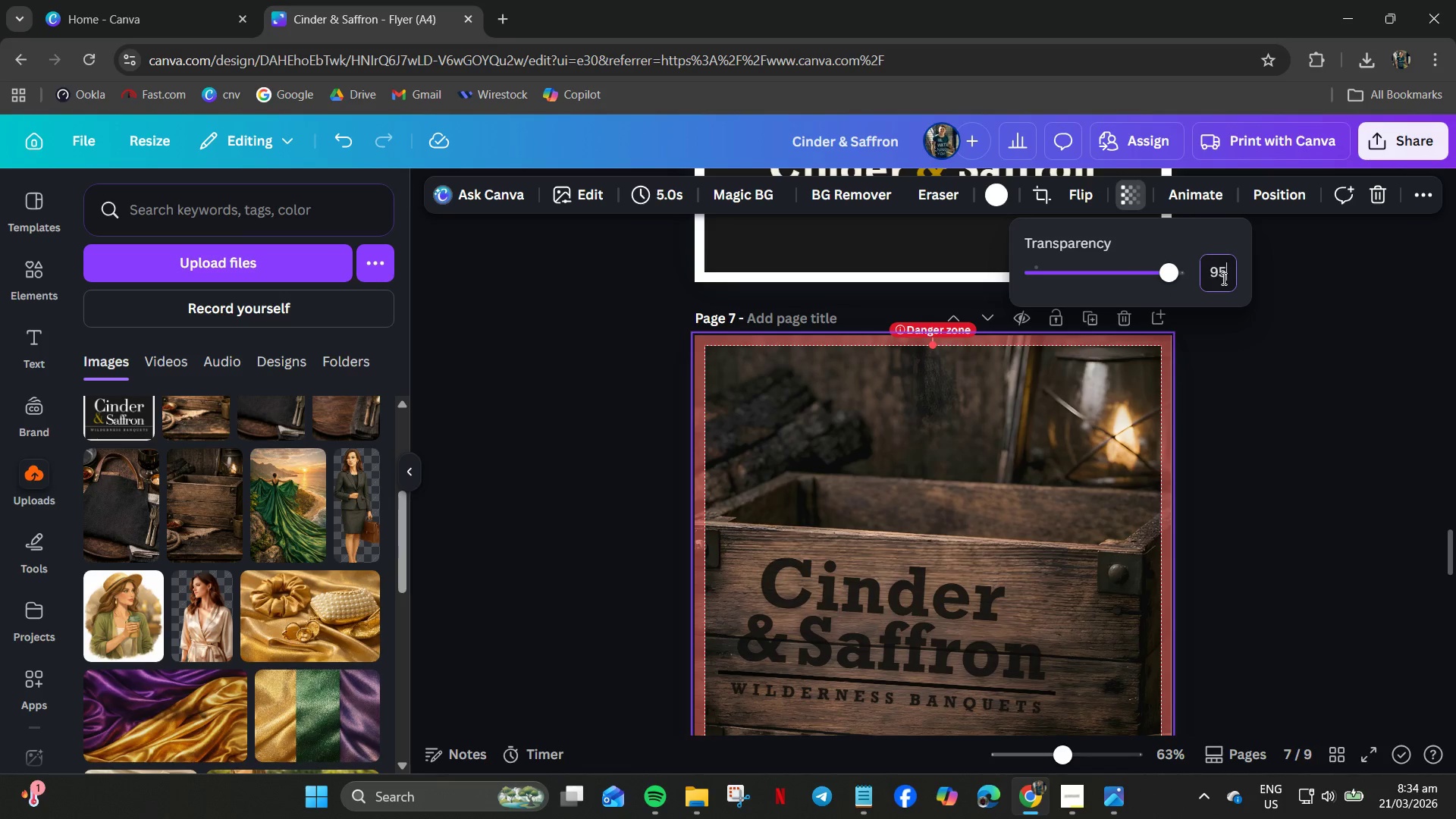 
key(Numpad5)
 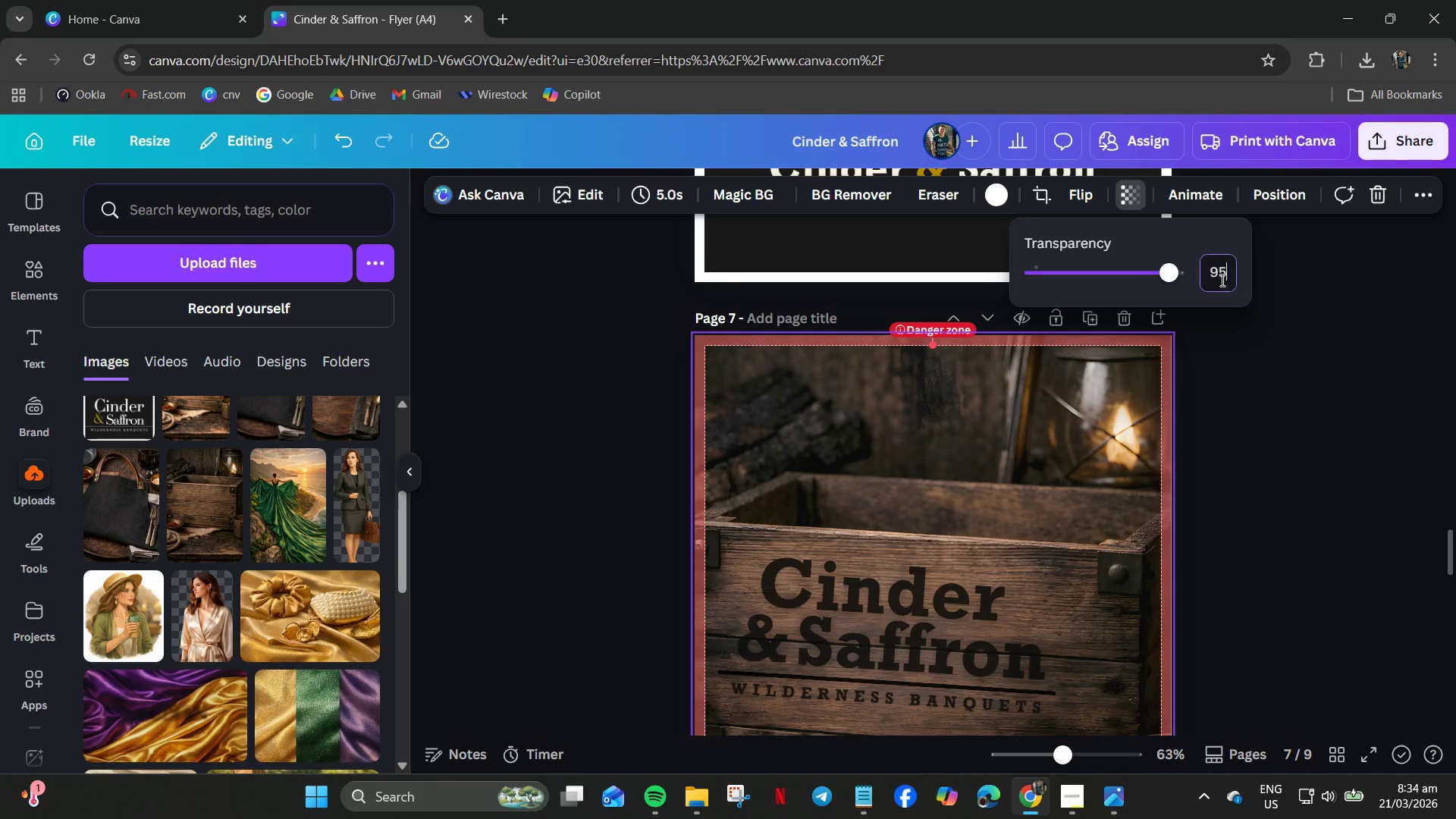 
key(NumpadEnter)
 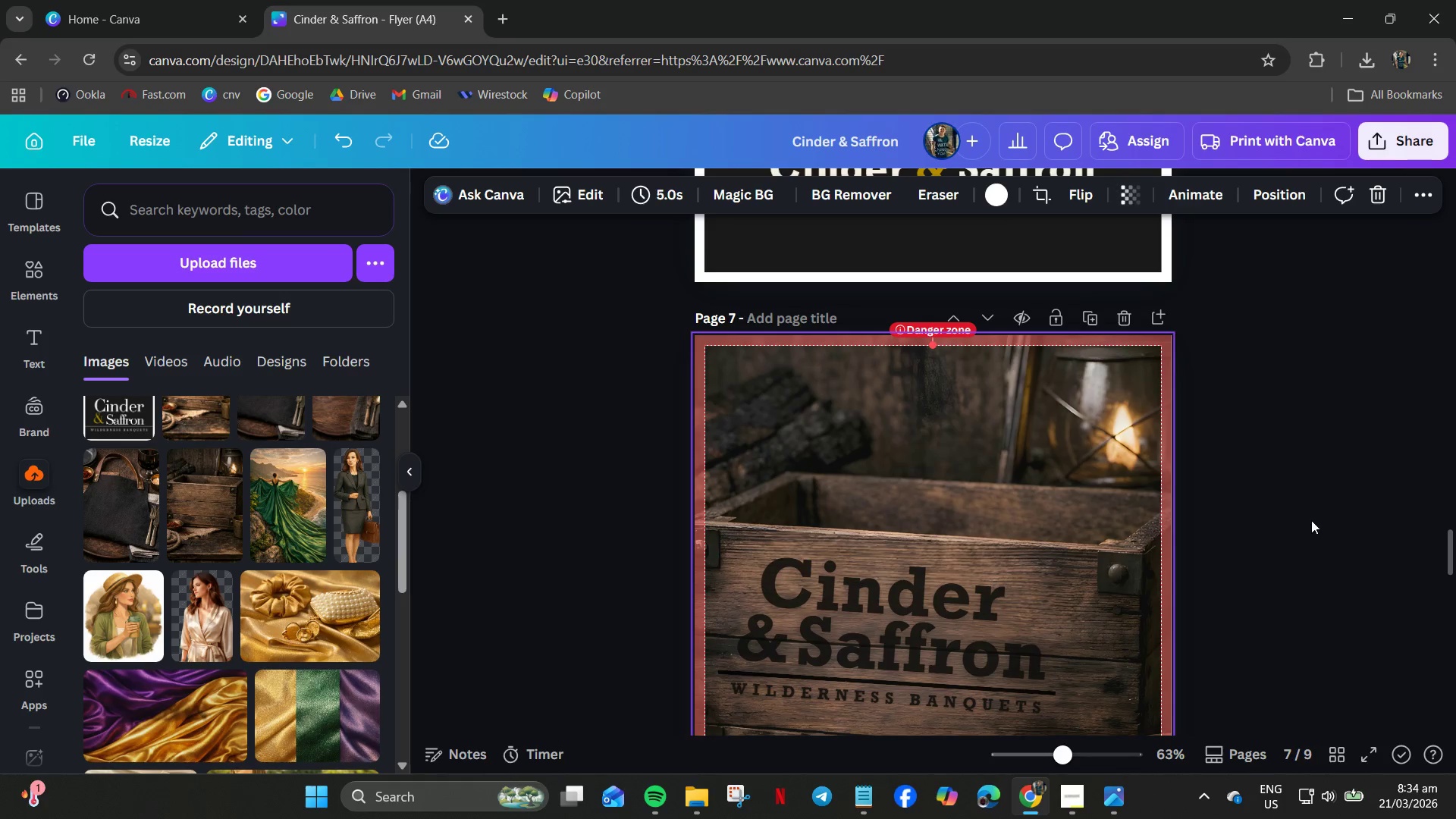 
double_click([1310, 520])
 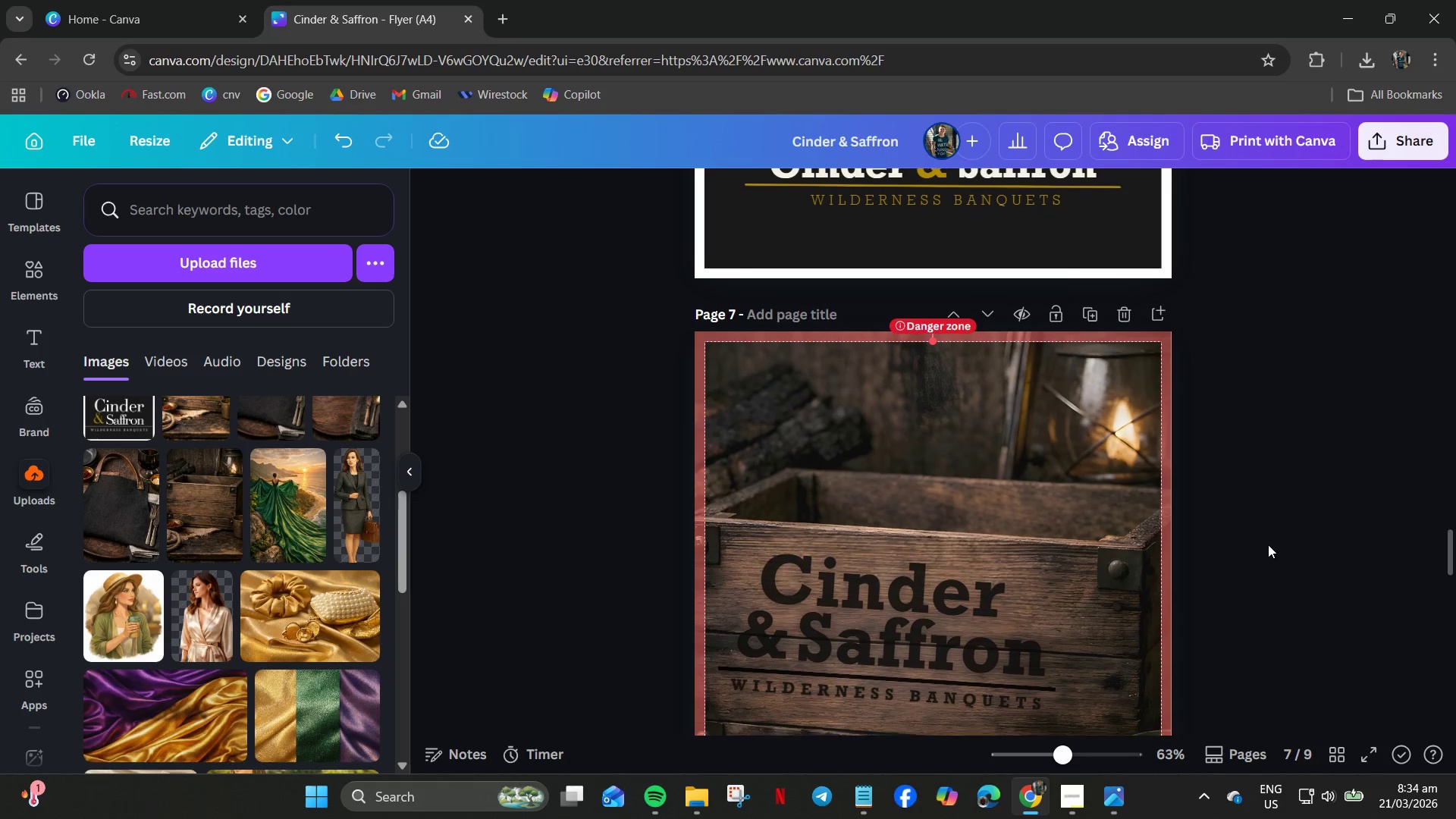 
scroll: coordinate [1268, 544], scroll_direction: down, amount: 3.0
 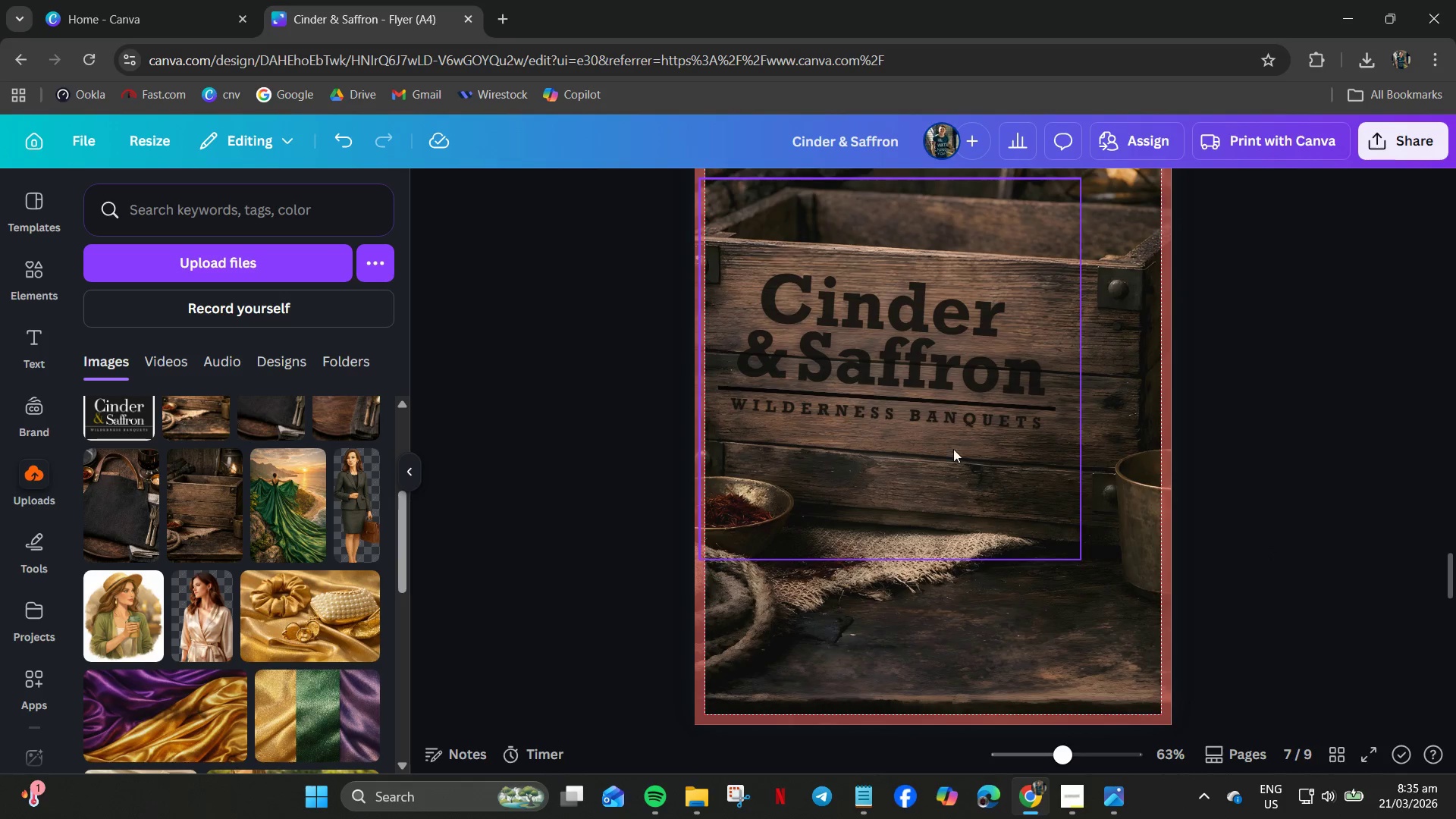 
left_click([957, 413])
 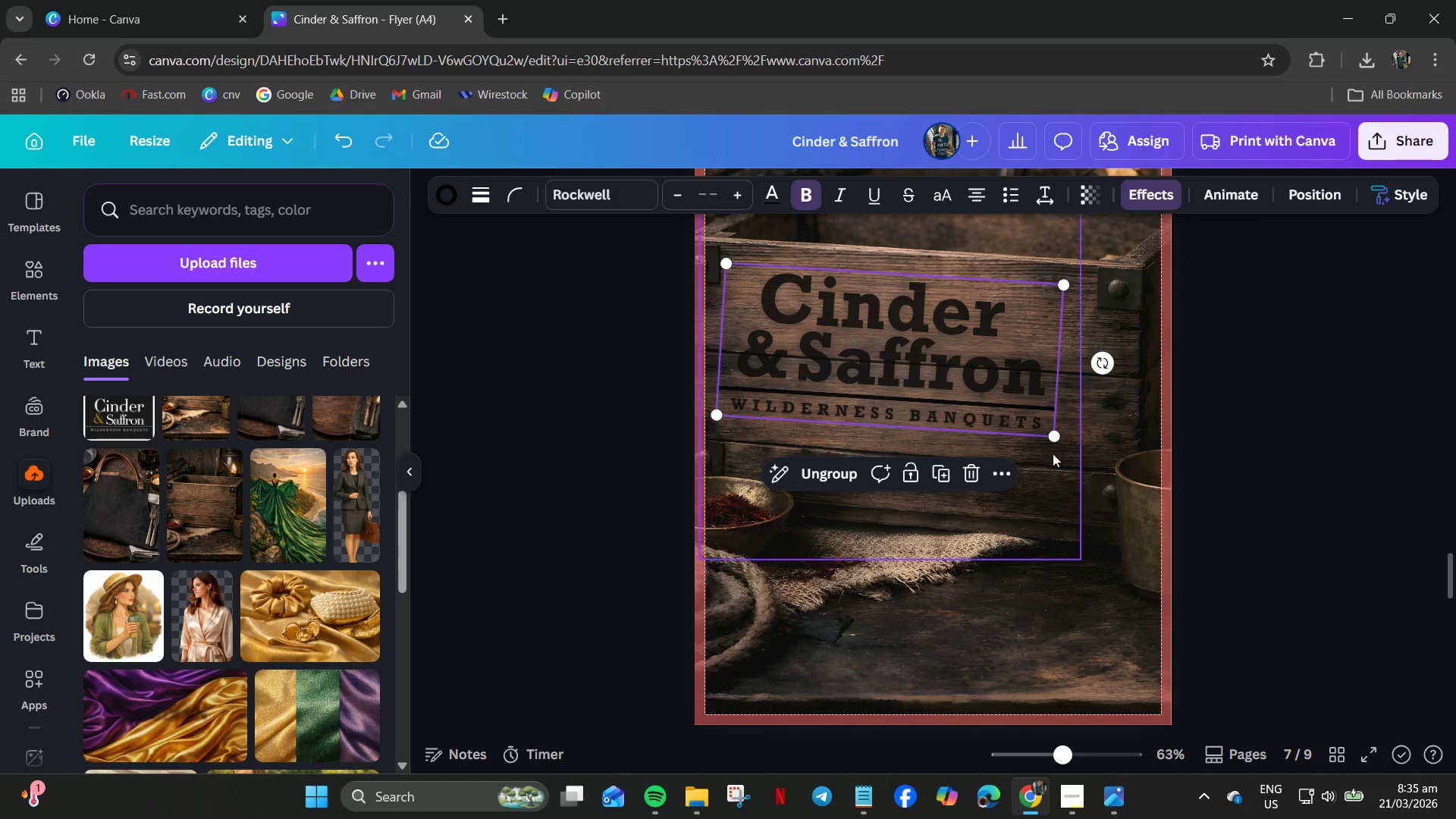 
left_click([1314, 468])
 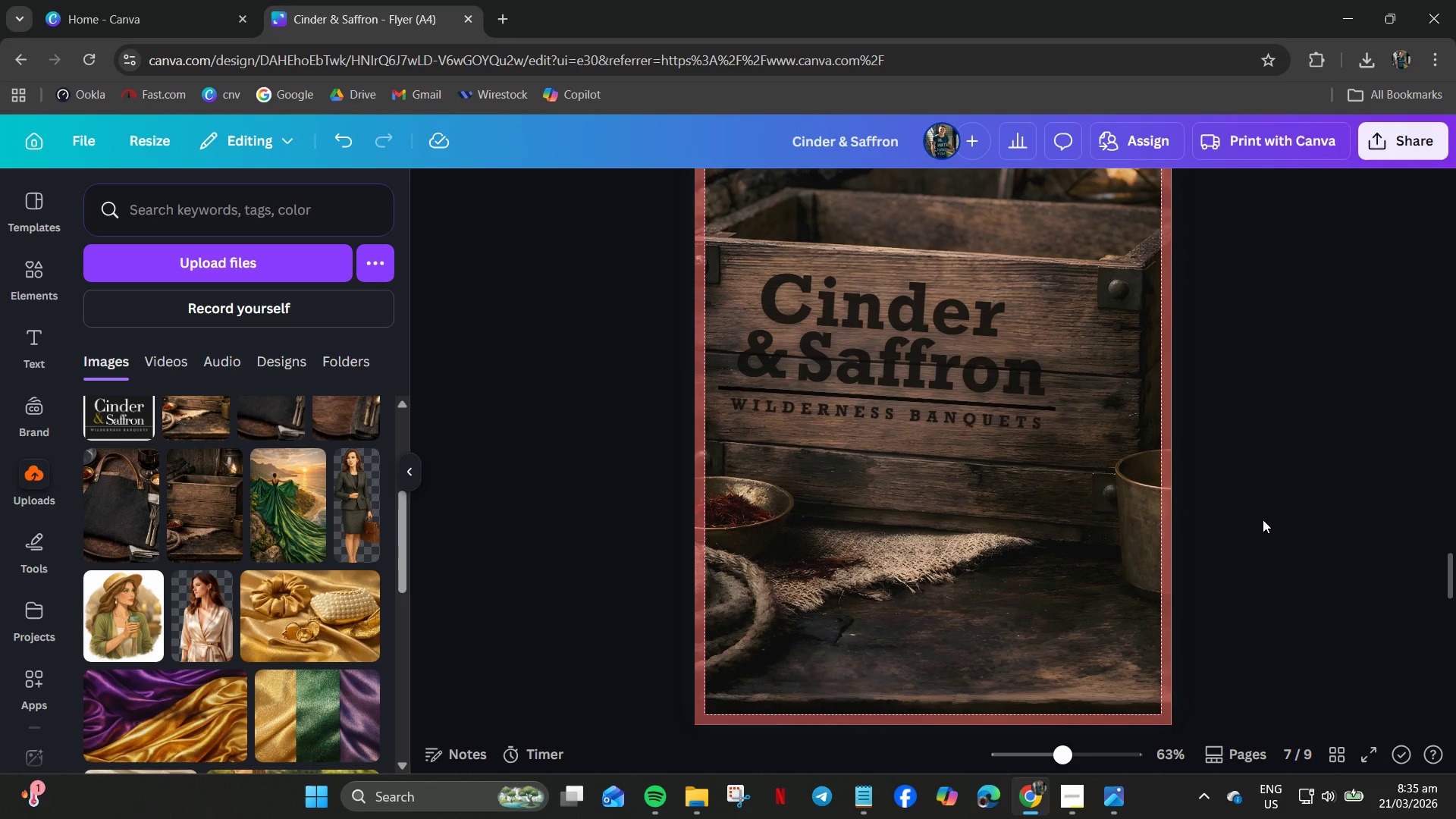 
scroll: coordinate [965, 560], scroll_direction: up, amount: 16.0
 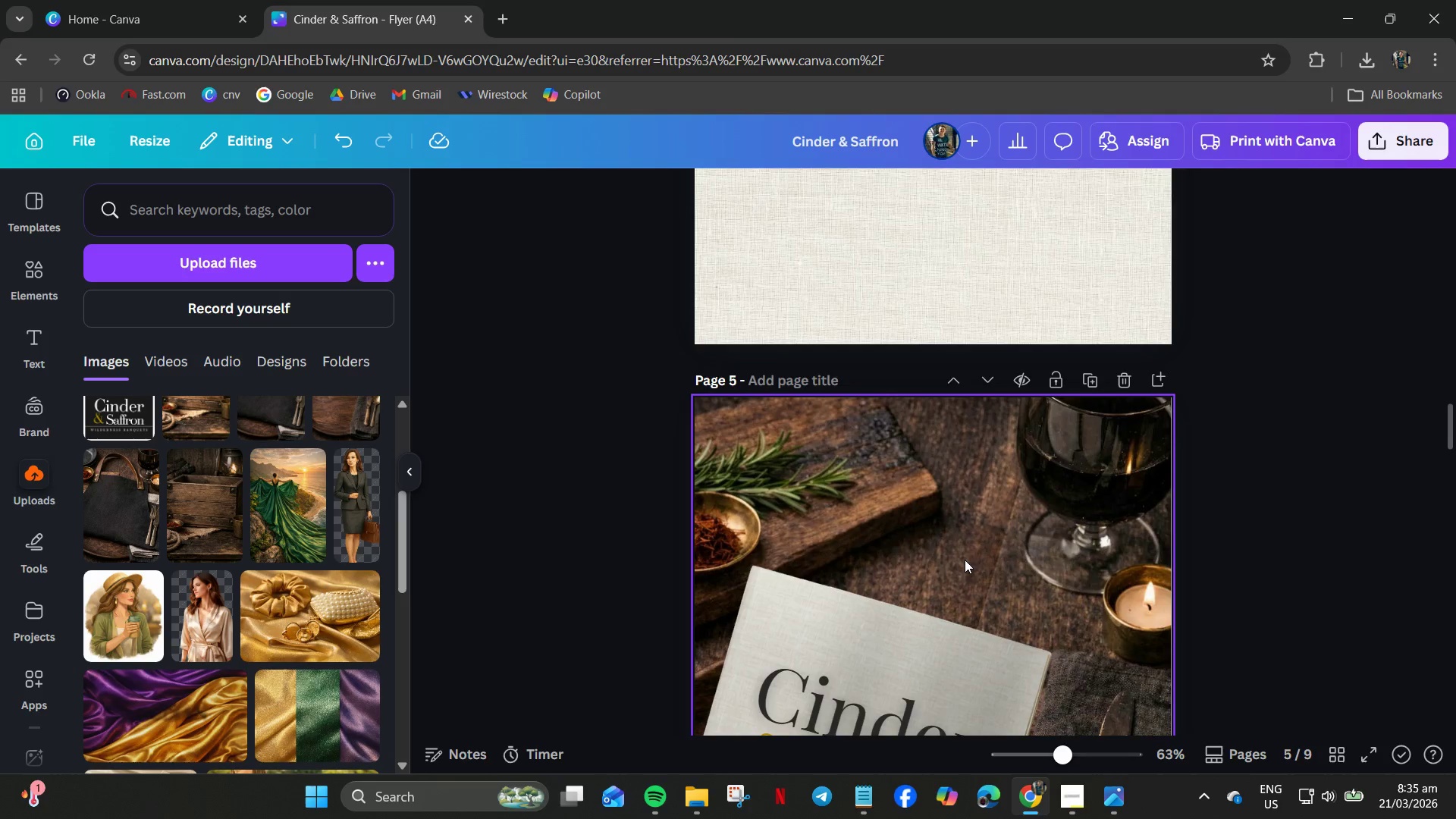 
scroll: coordinate [1123, 566], scroll_direction: down, amount: 18.0
 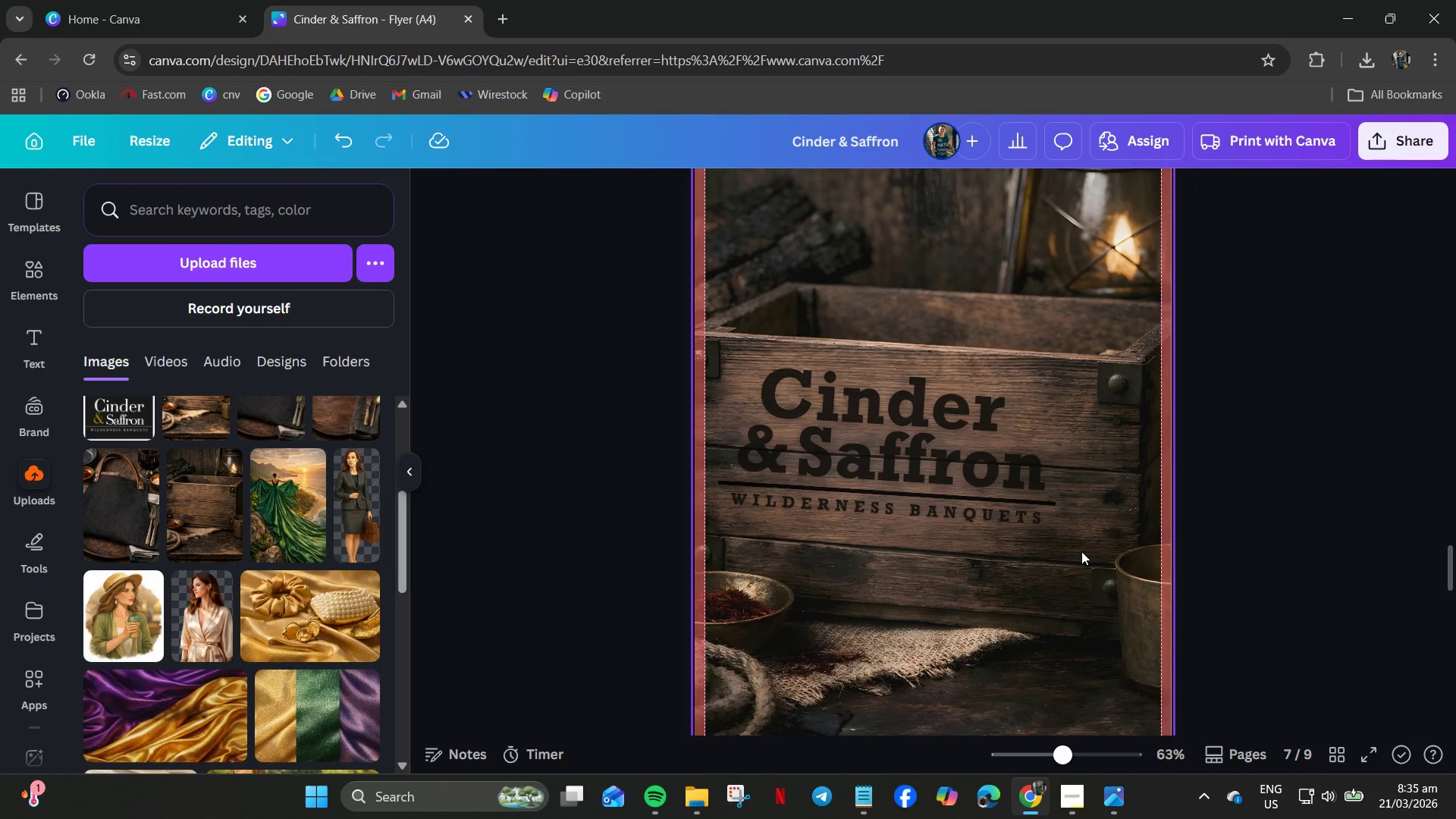 
wait(13.96)
 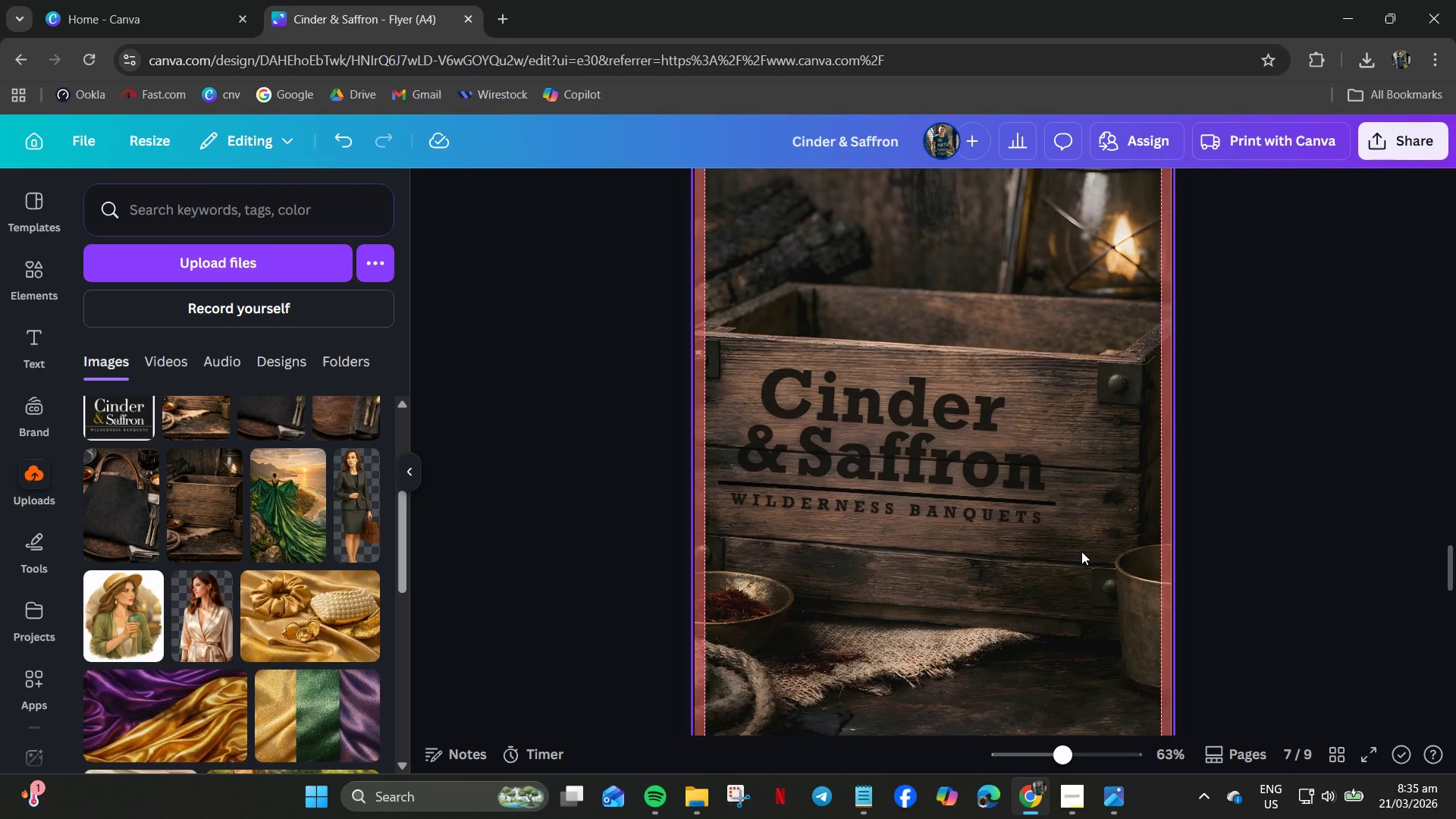 
left_click([1027, 504])
 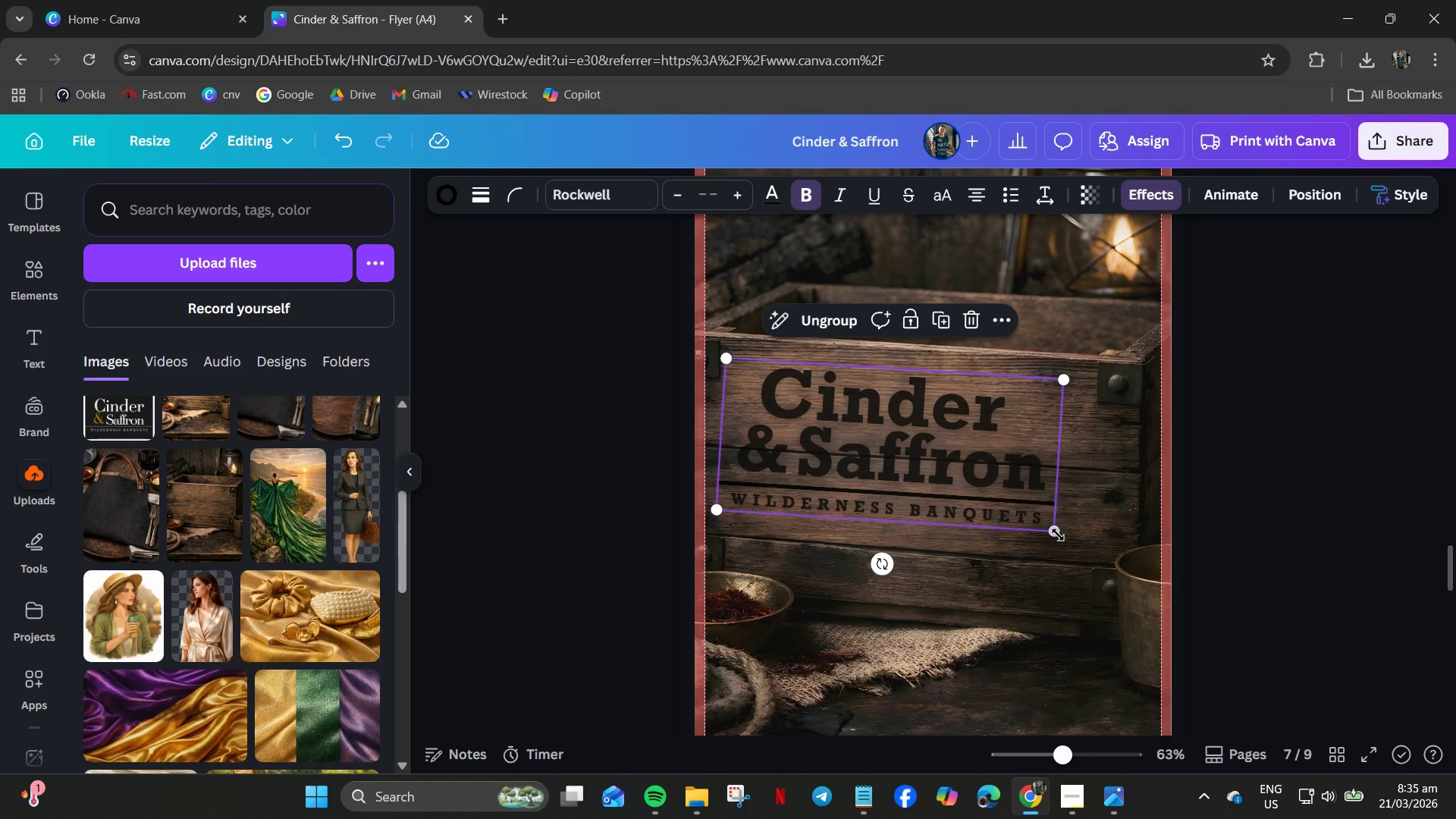 
left_click_drag(start_coordinate=[1053, 531], to_coordinate=[1012, 516])
 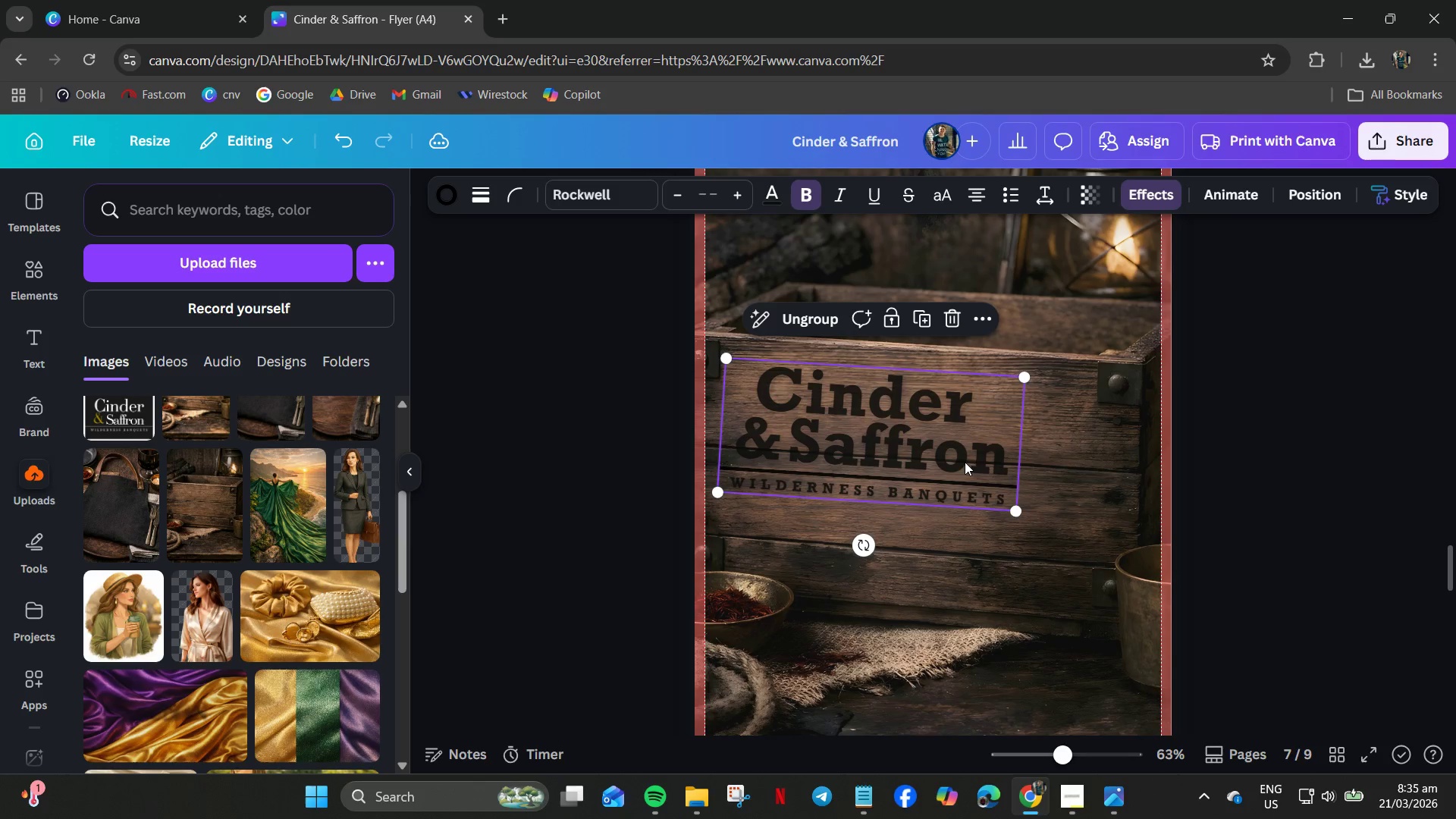 
left_click_drag(start_coordinate=[965, 460], to_coordinate=[998, 466])
 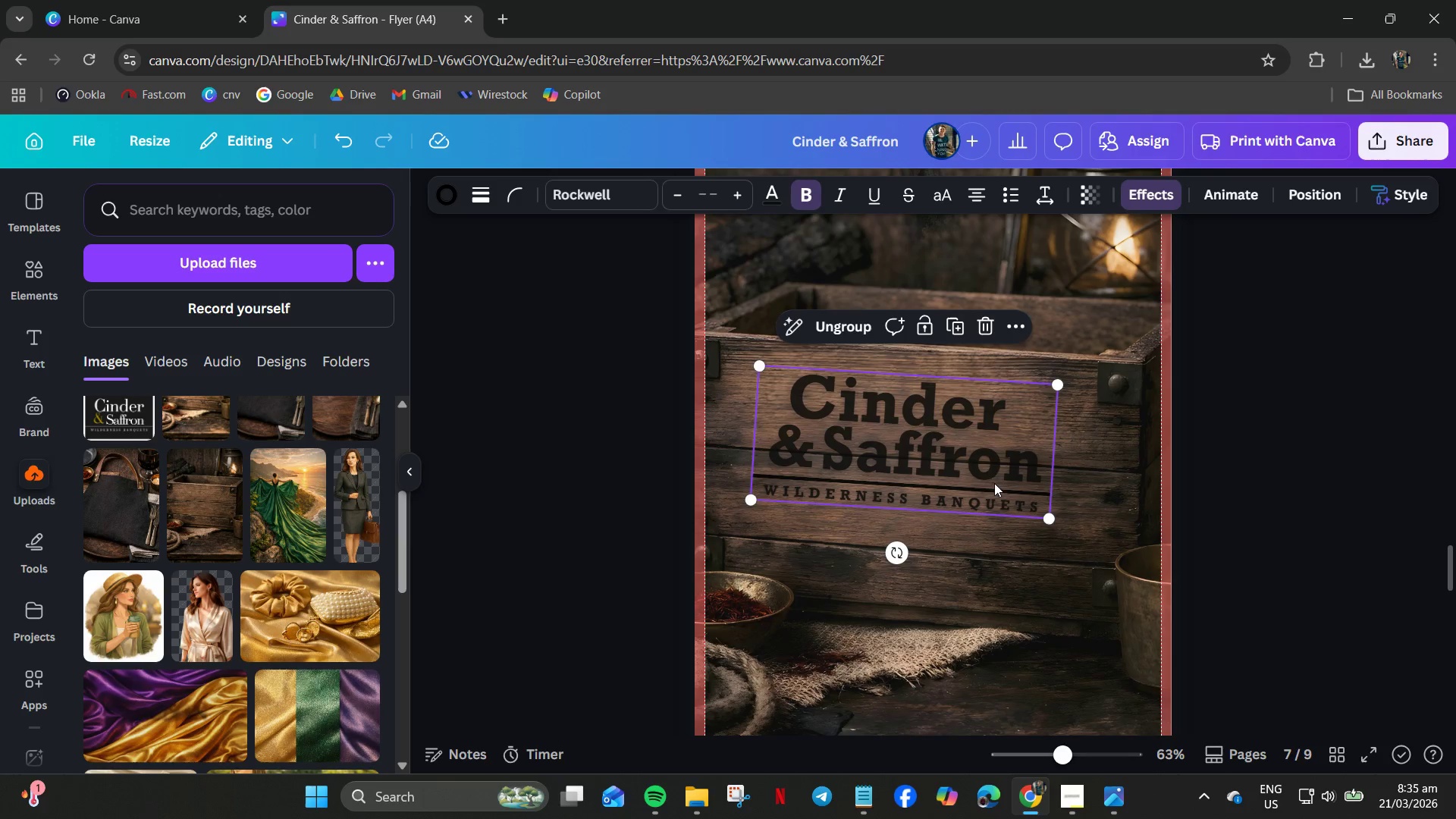 
left_click_drag(start_coordinate=[987, 444], to_coordinate=[963, 574])
 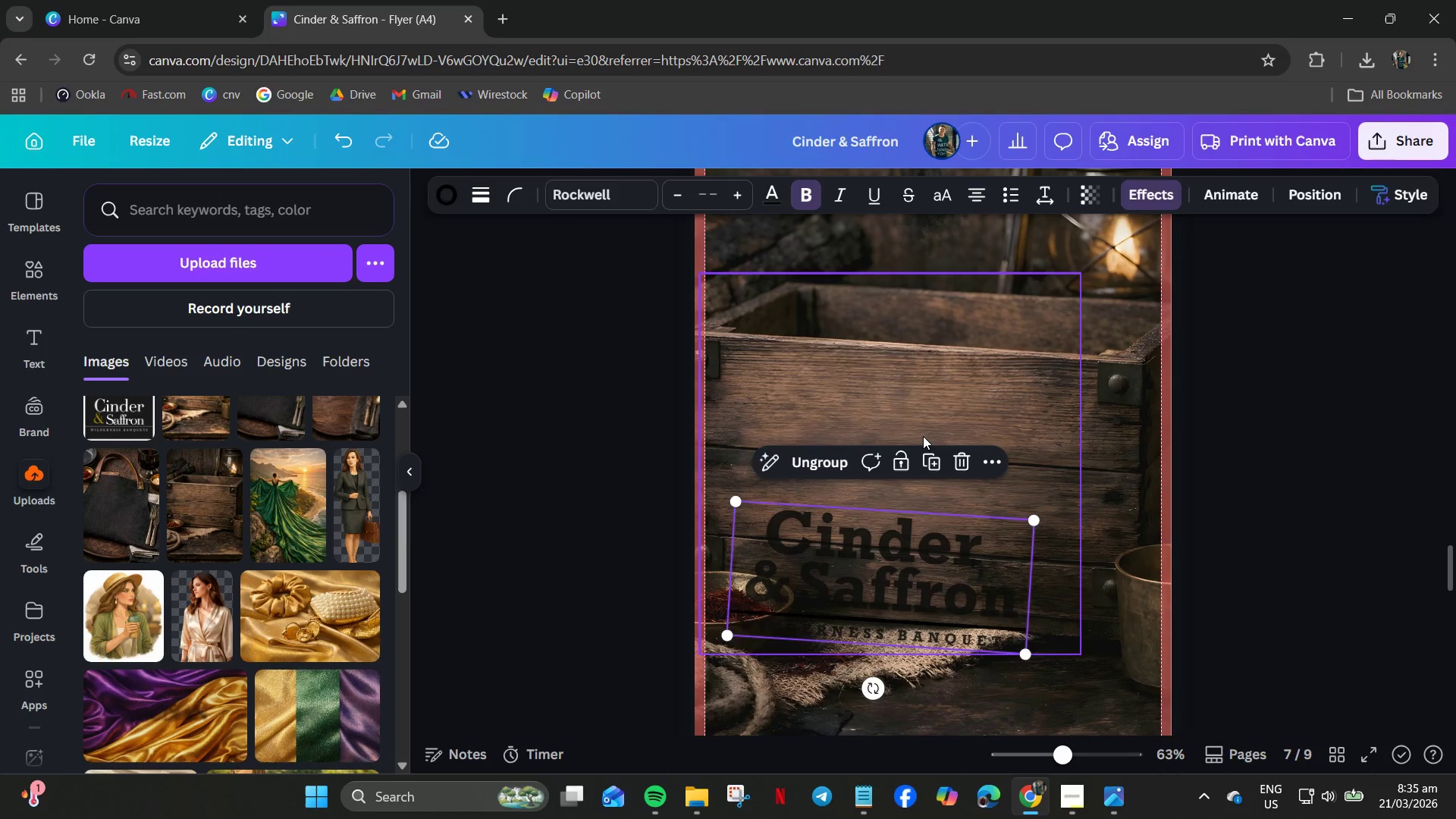 
left_click([923, 436])
 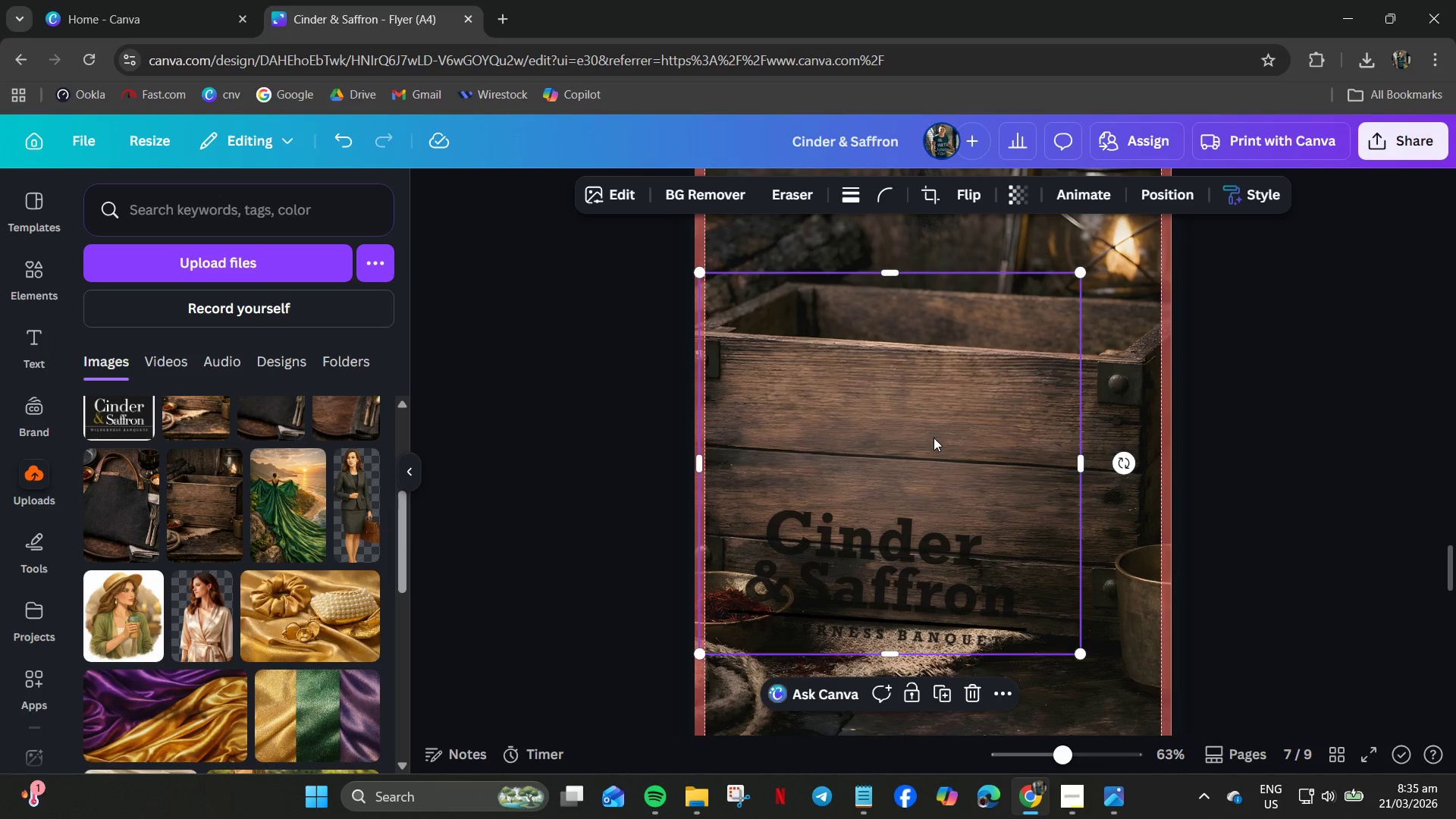 
key(Home)
 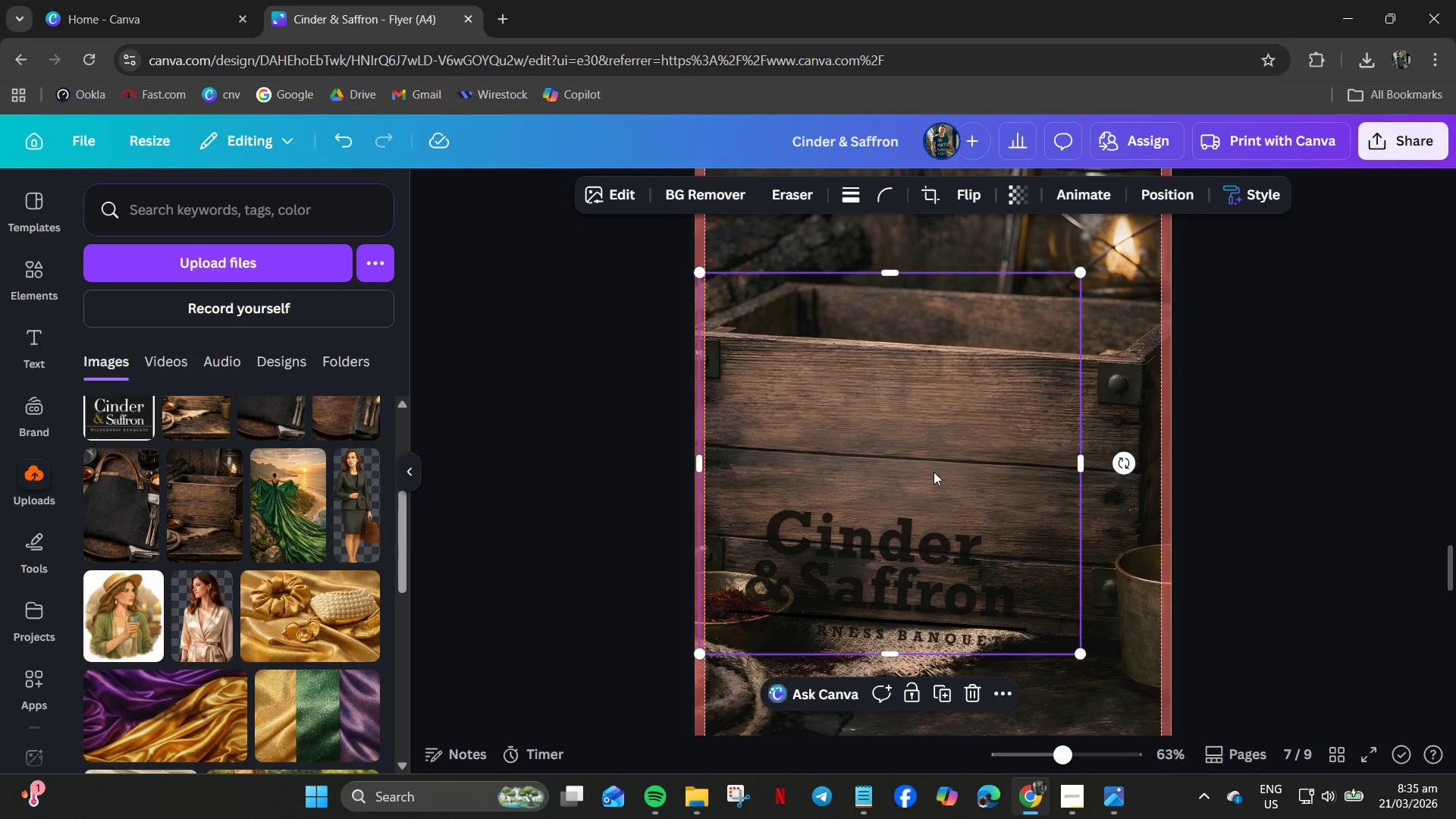 
key(Delete)
 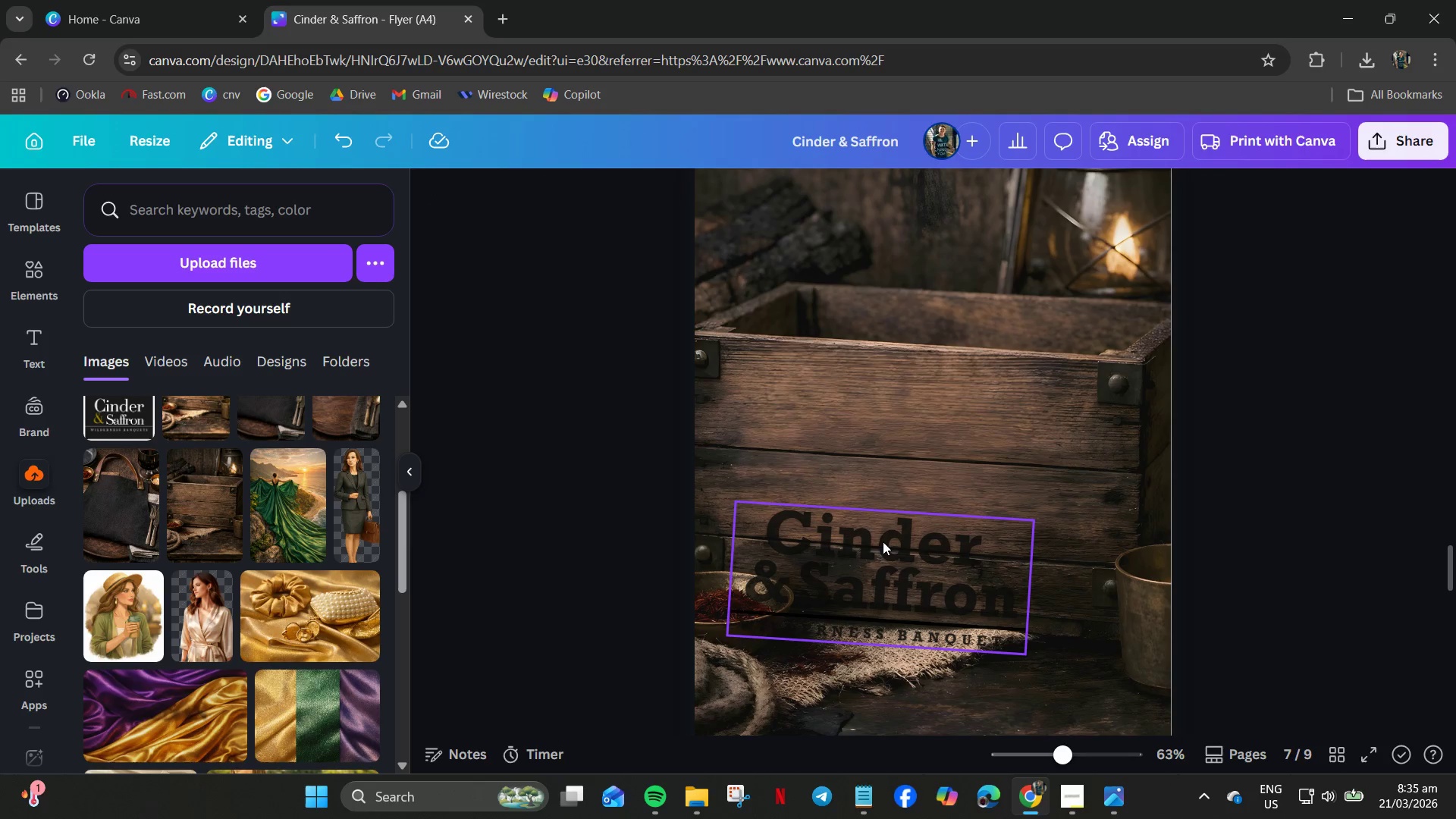 
left_click_drag(start_coordinate=[882, 560], to_coordinate=[894, 442])
 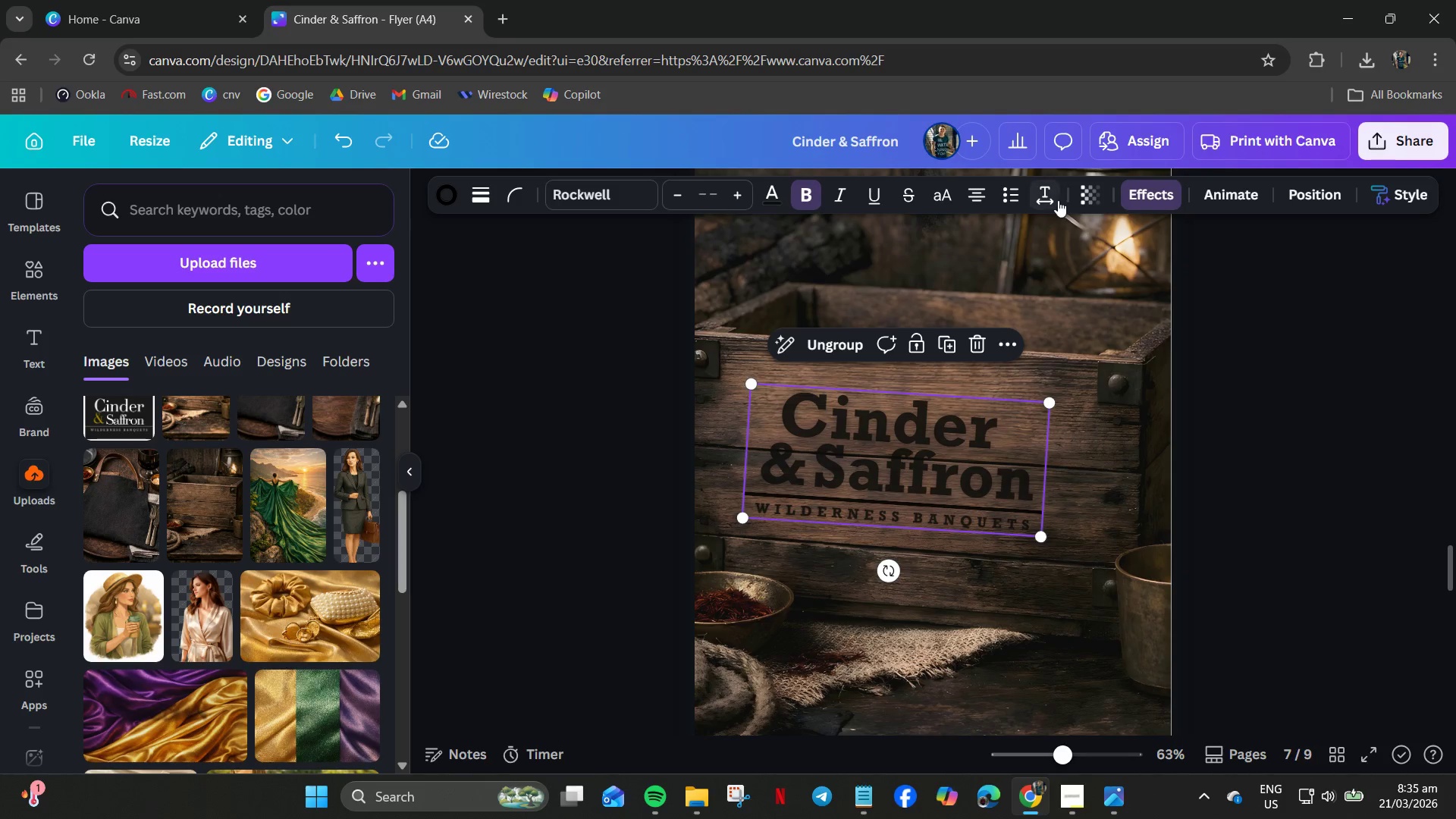 
left_click([1157, 193])
 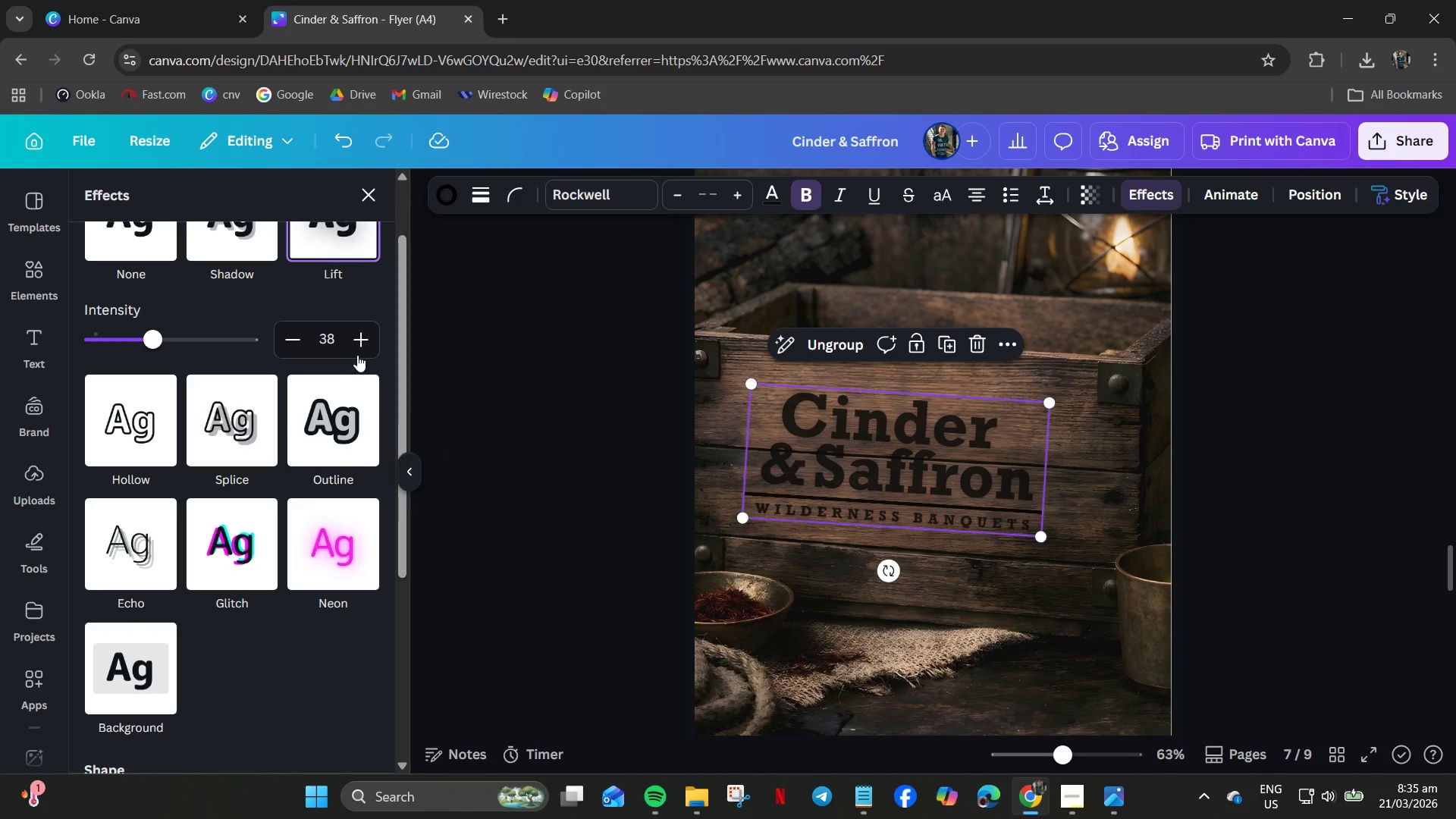 
scroll: coordinate [420, 356], scroll_direction: up, amount: 5.0
 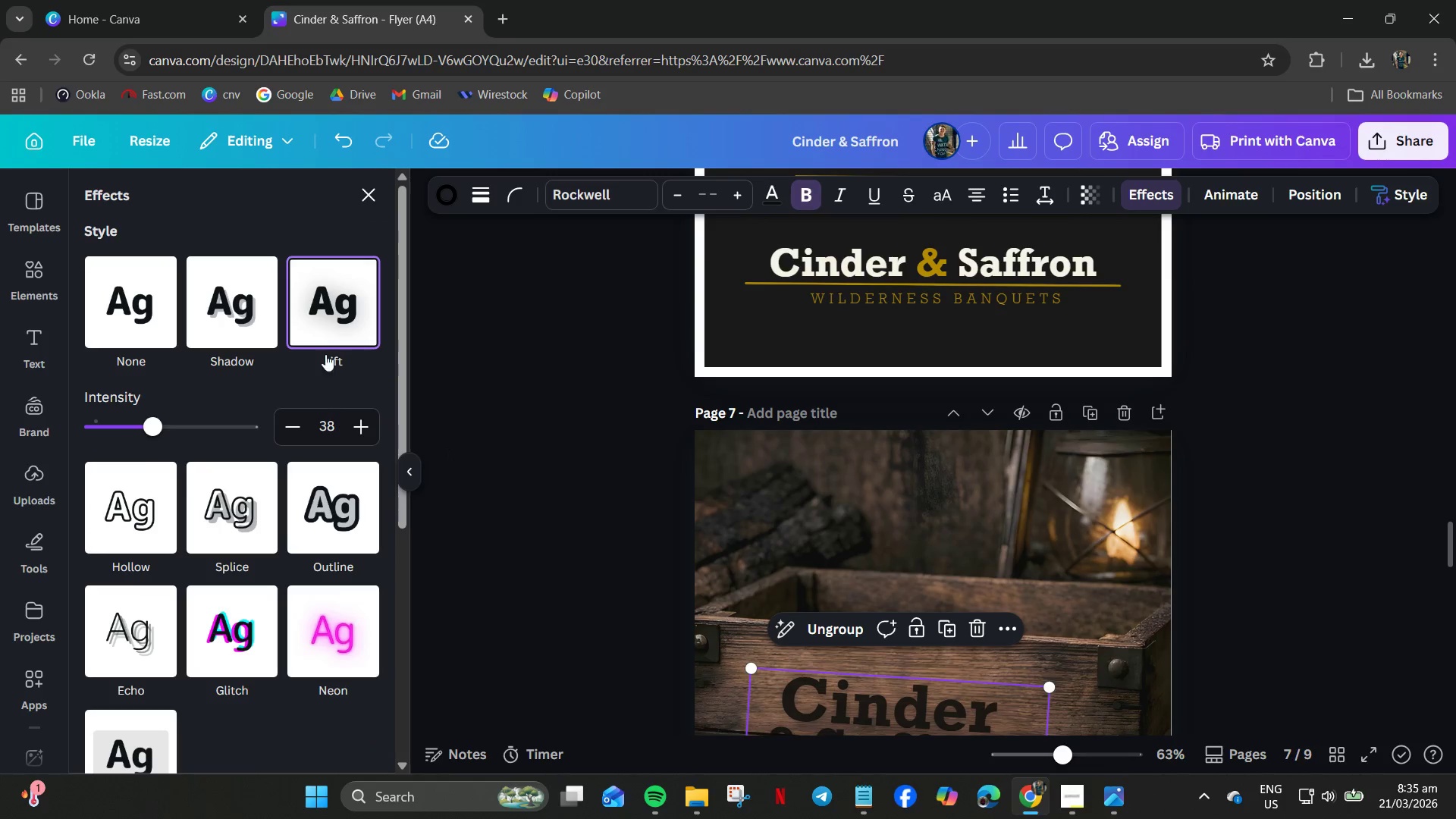 
left_click([321, 312])
 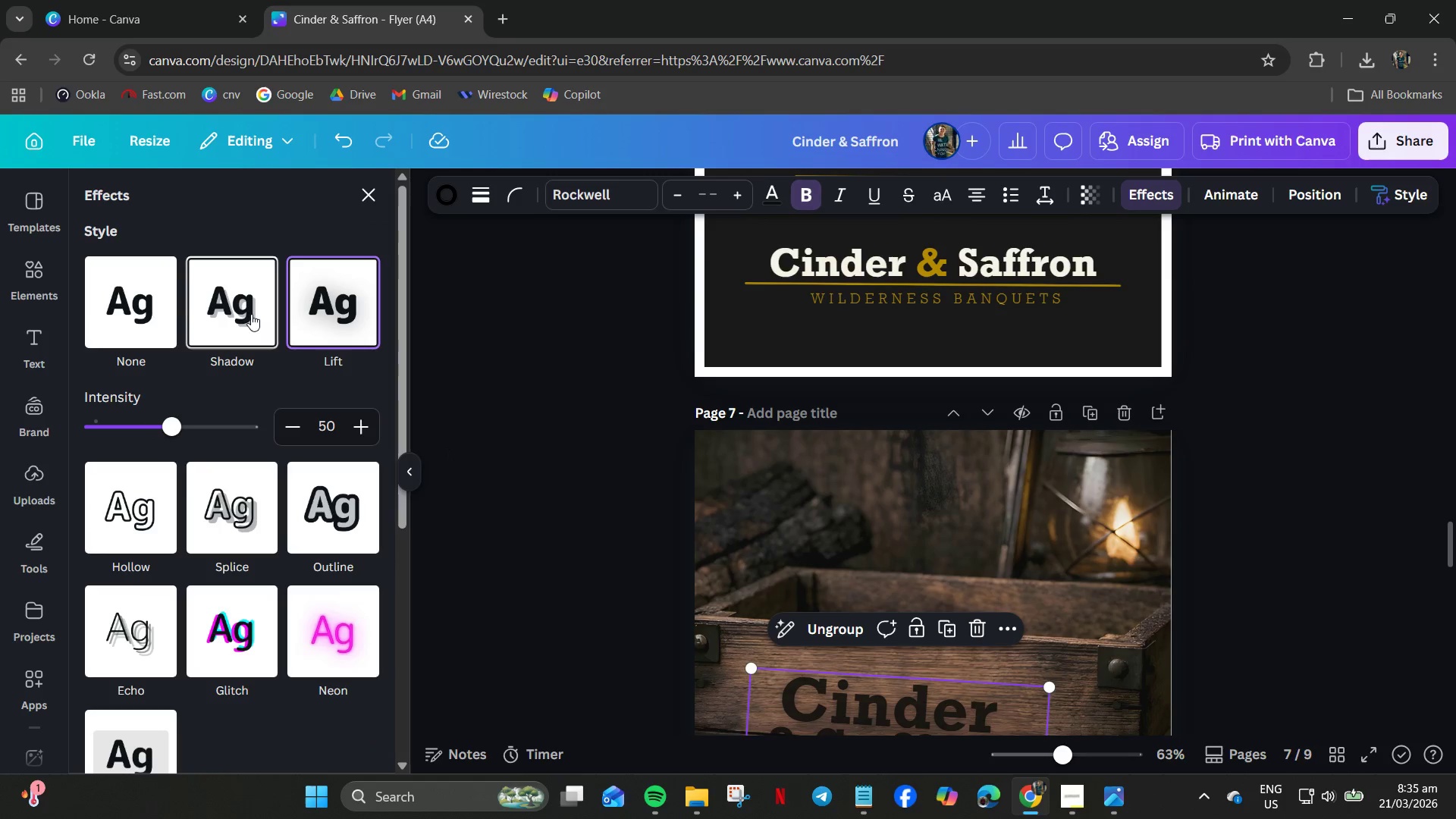 
left_click([153, 286])
 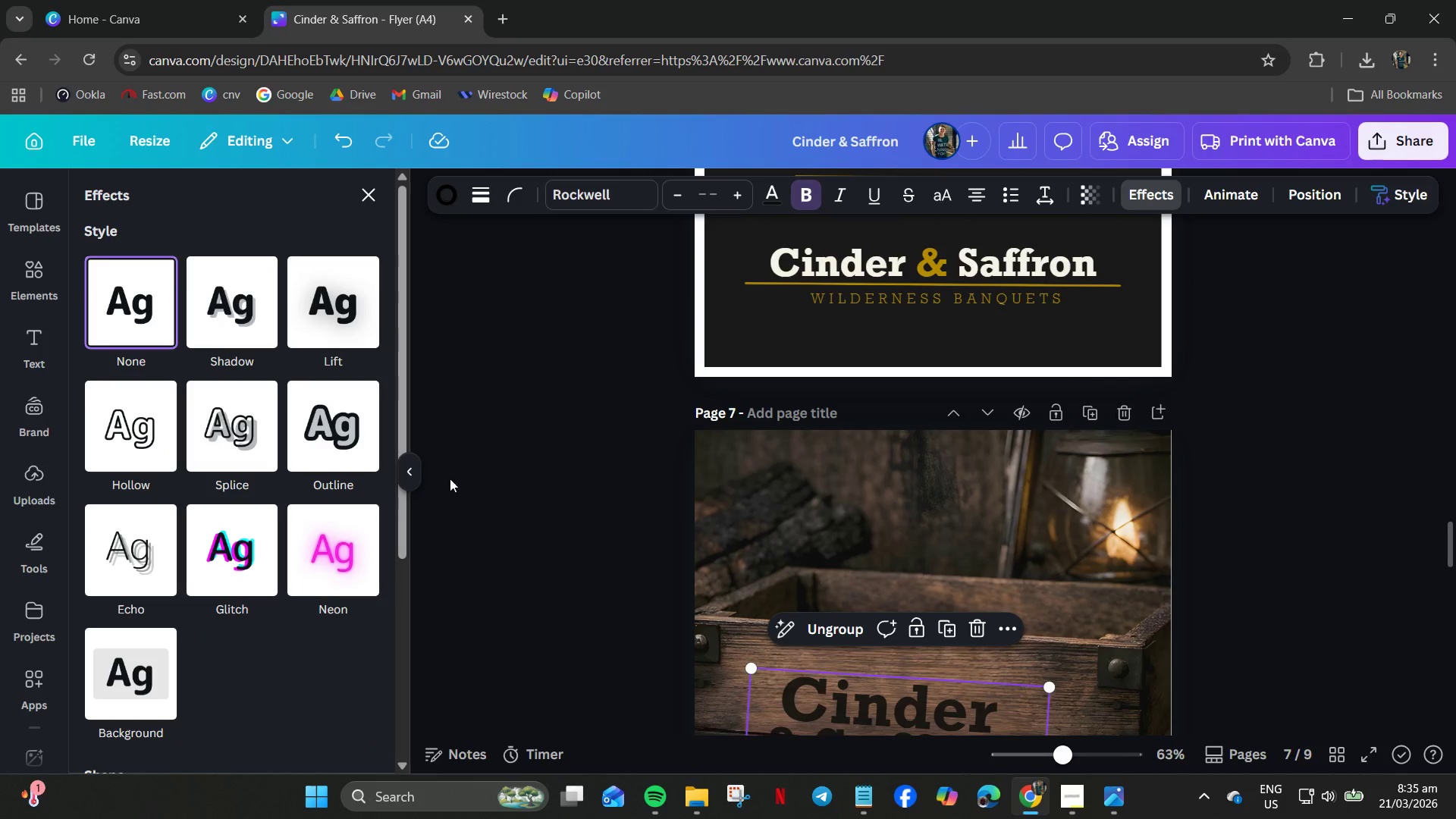 
scroll: coordinate [711, 567], scroll_direction: down, amount: 3.0
 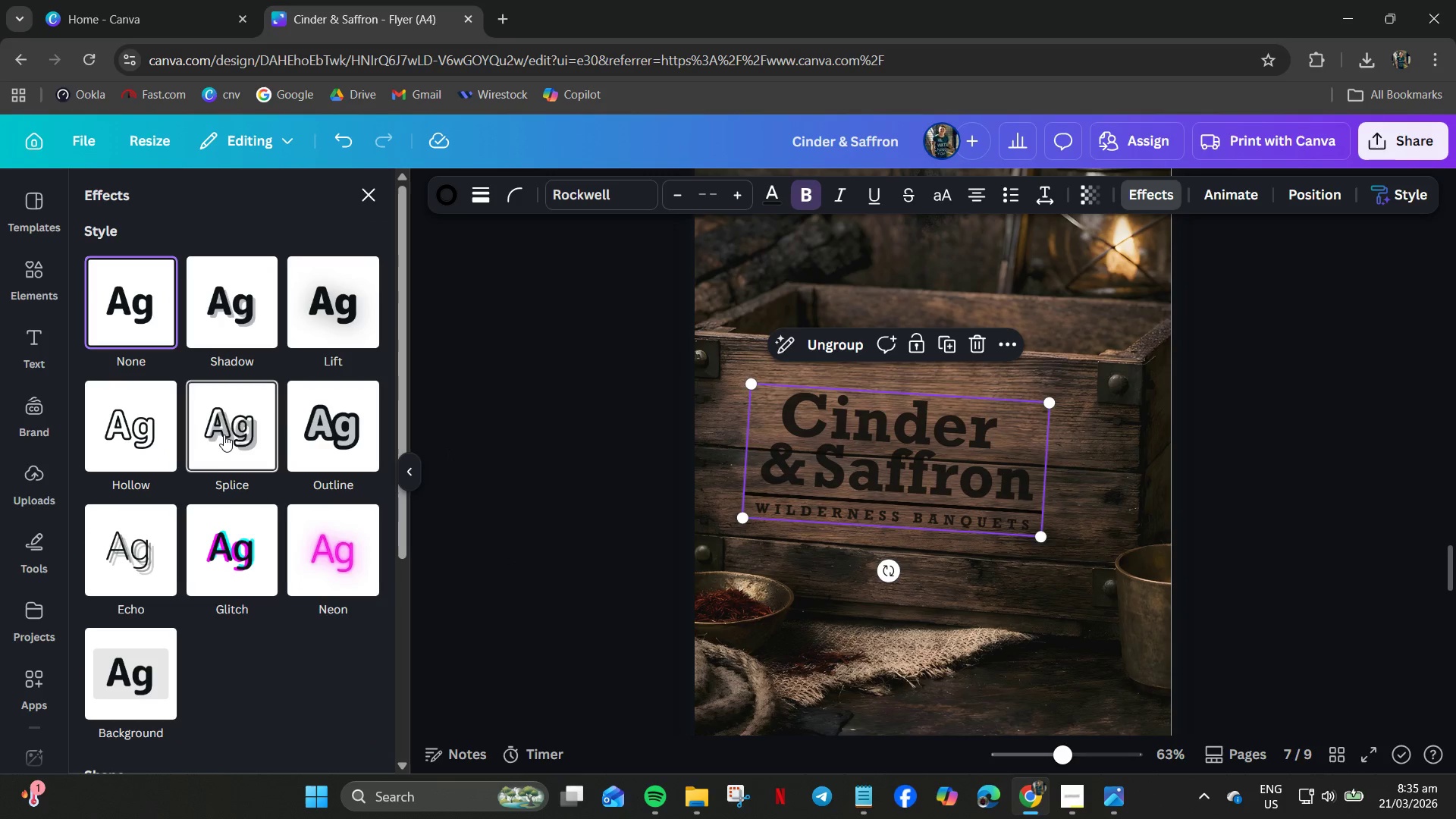 
left_click([223, 433])
 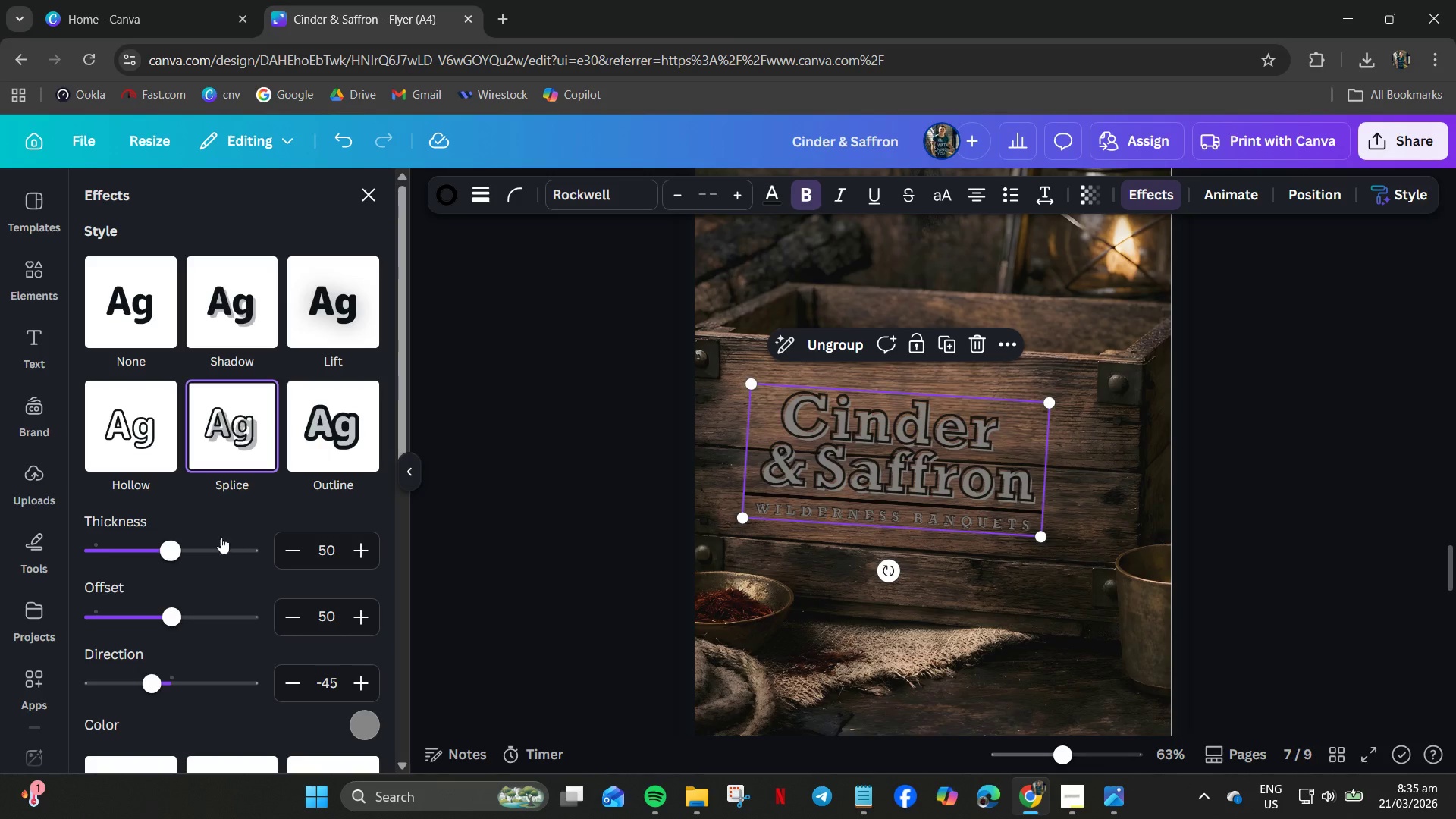 
left_click_drag(start_coordinate=[168, 556], to_coordinate=[0, 526])
 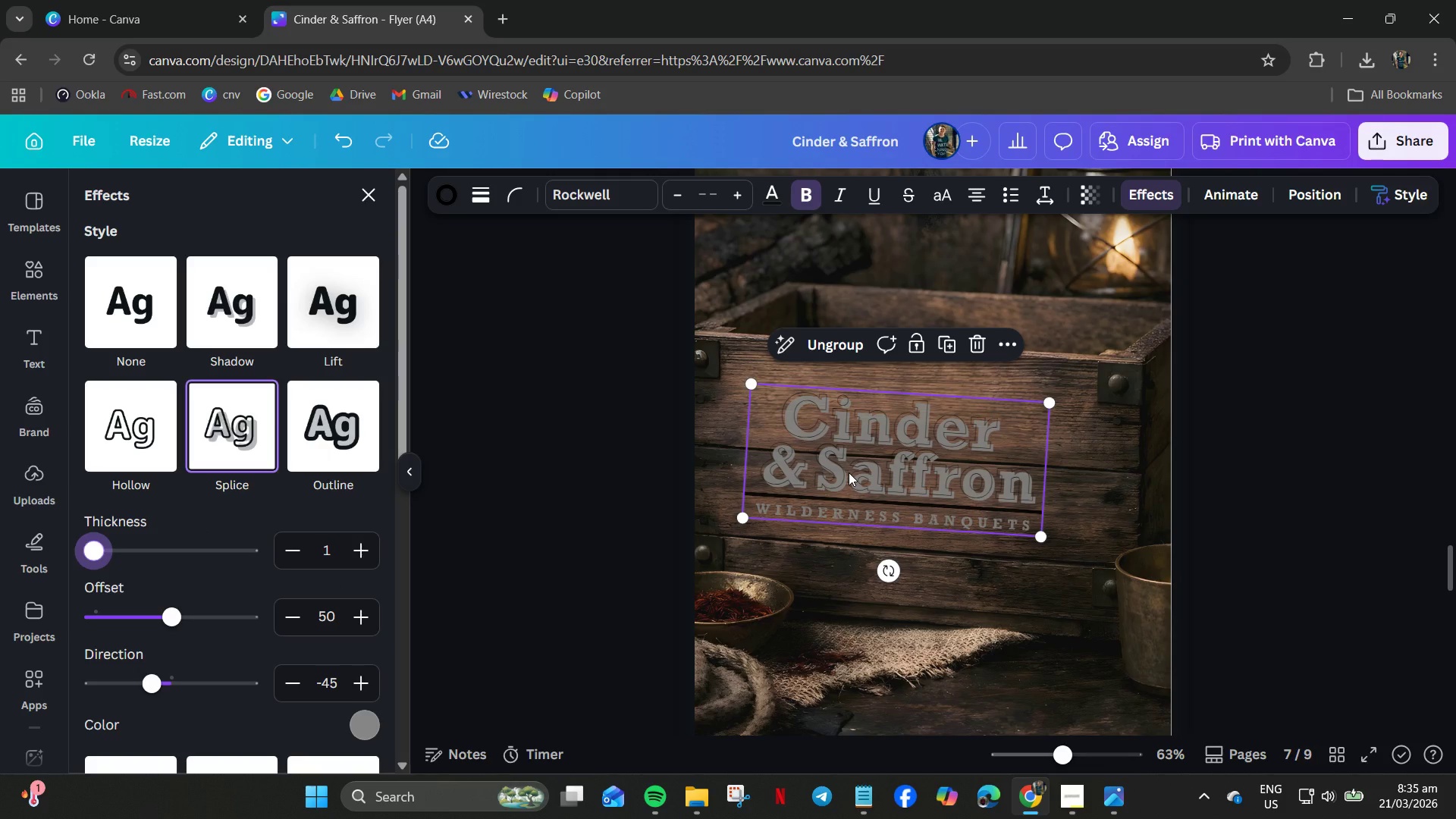 
key(Control+Z)
 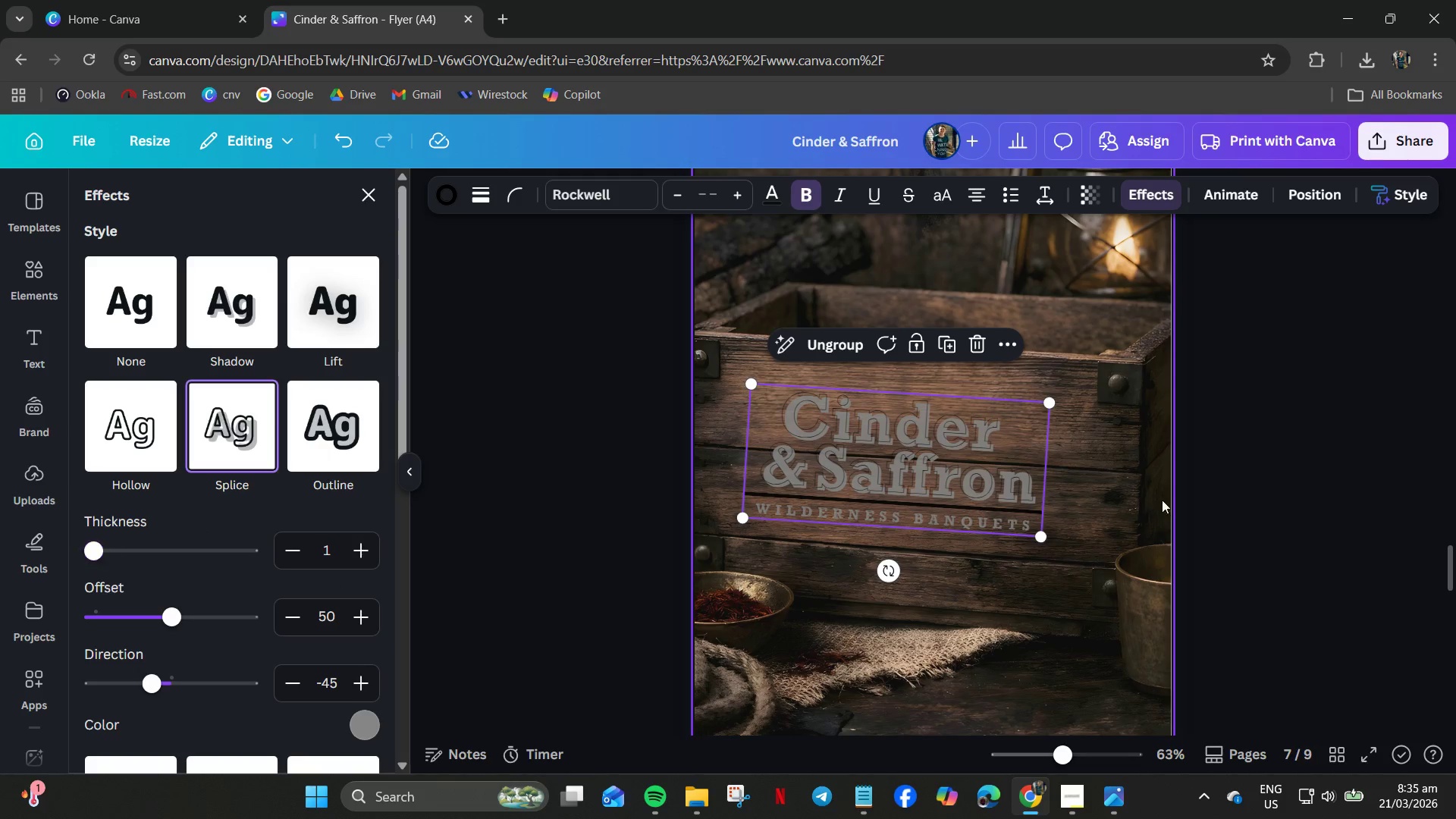 
double_click([1238, 502])
 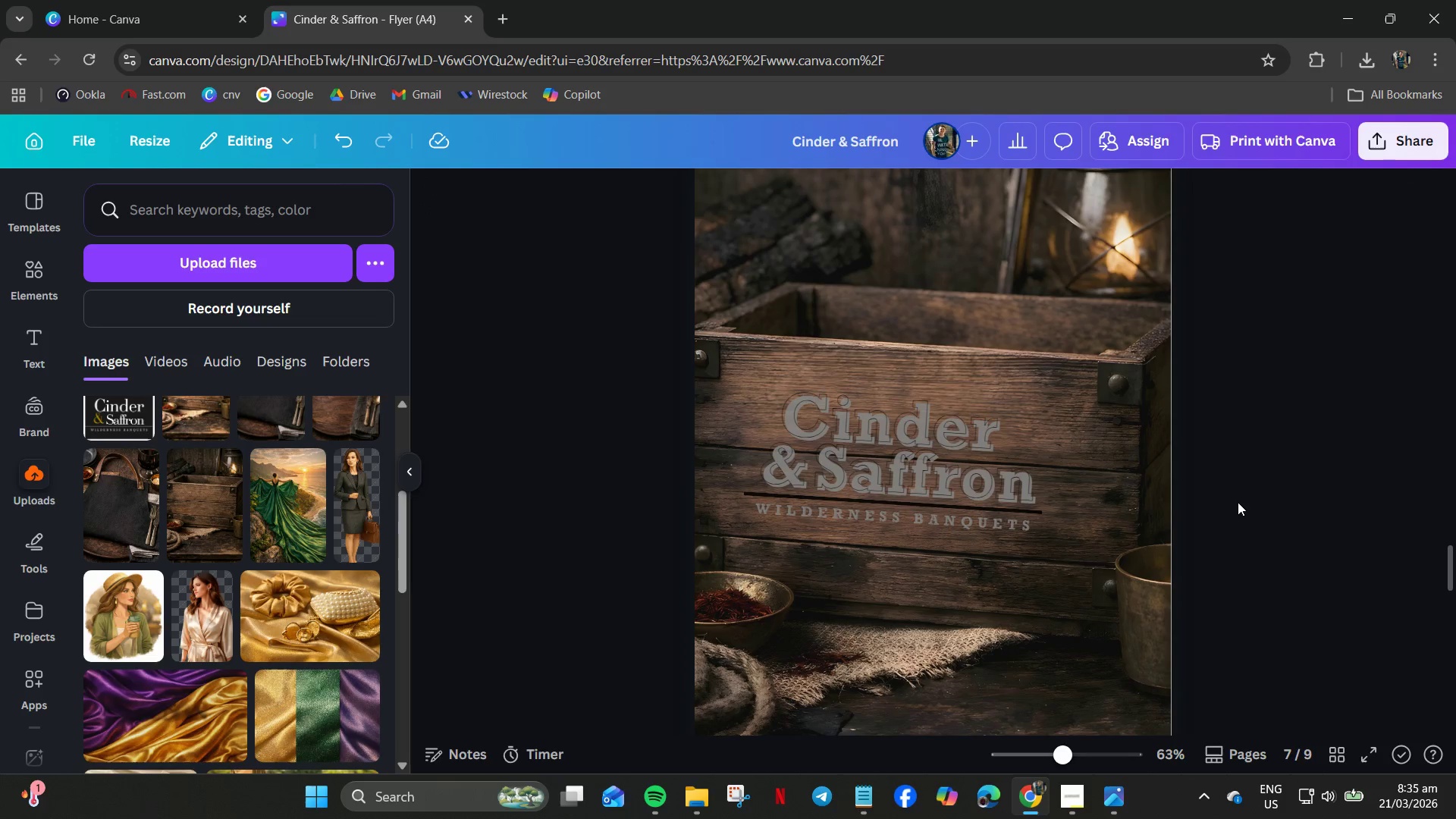 
key(Control+Z)
 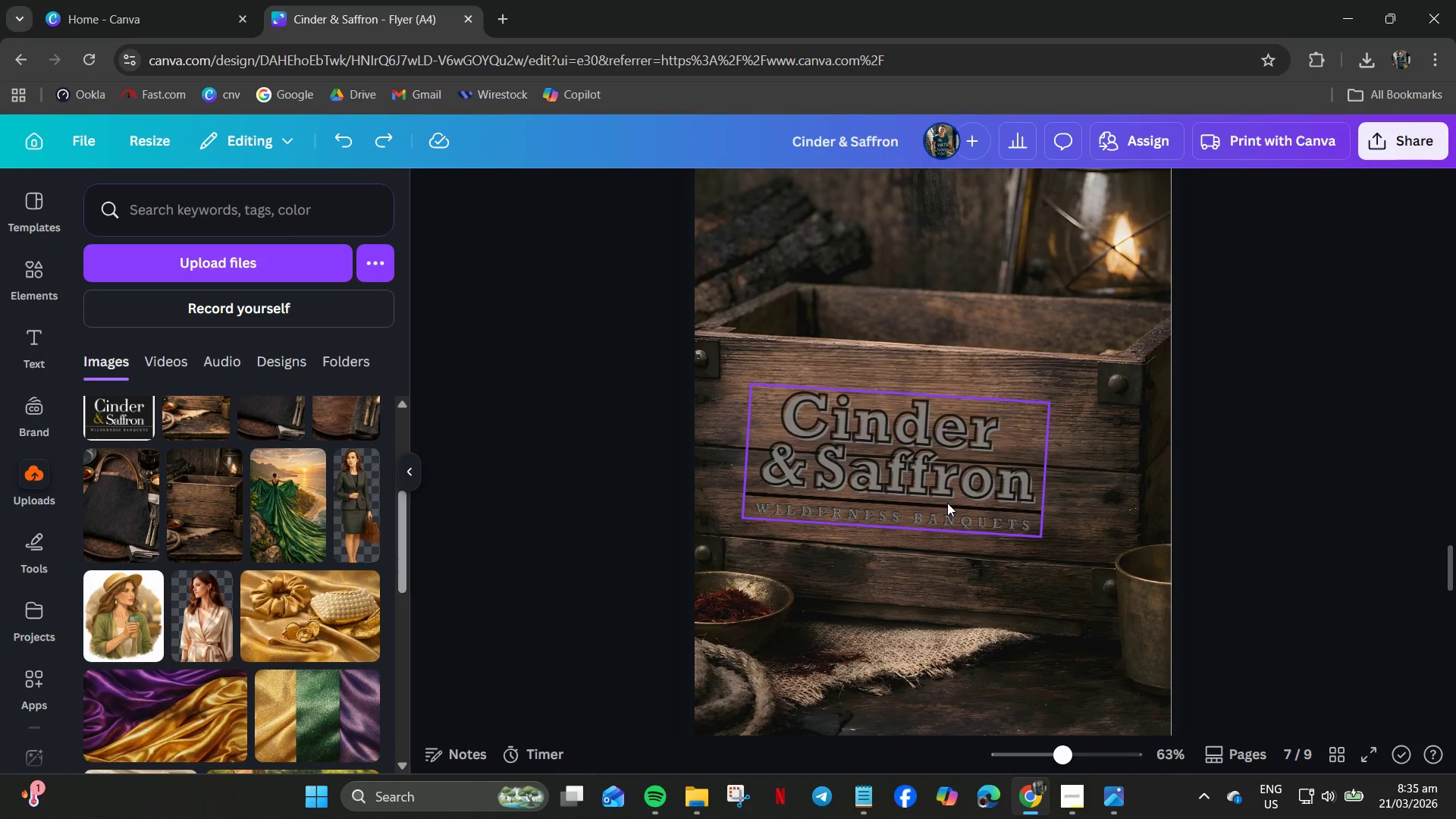 
key(Control+Z)
 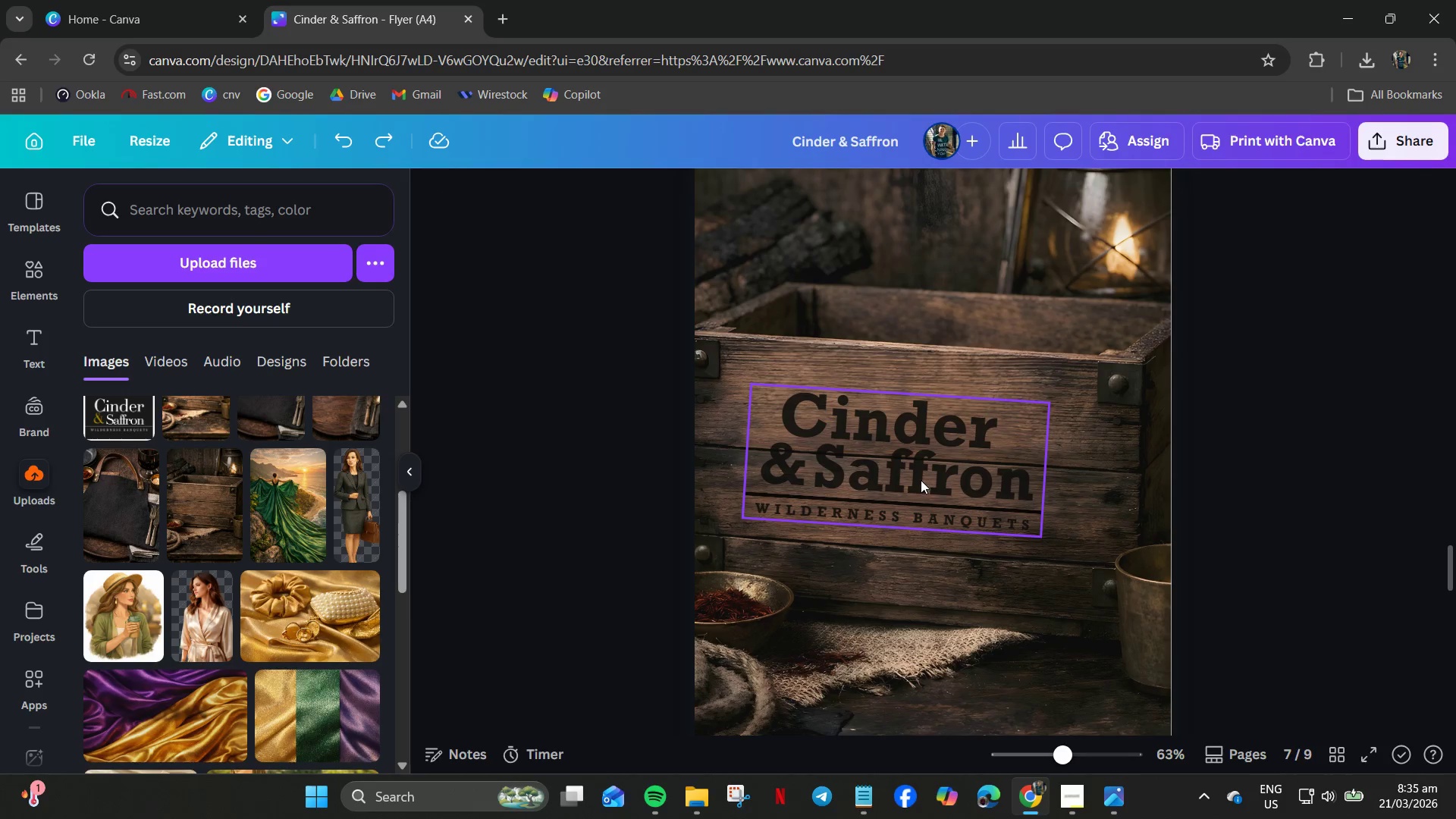 
left_click([921, 480])
 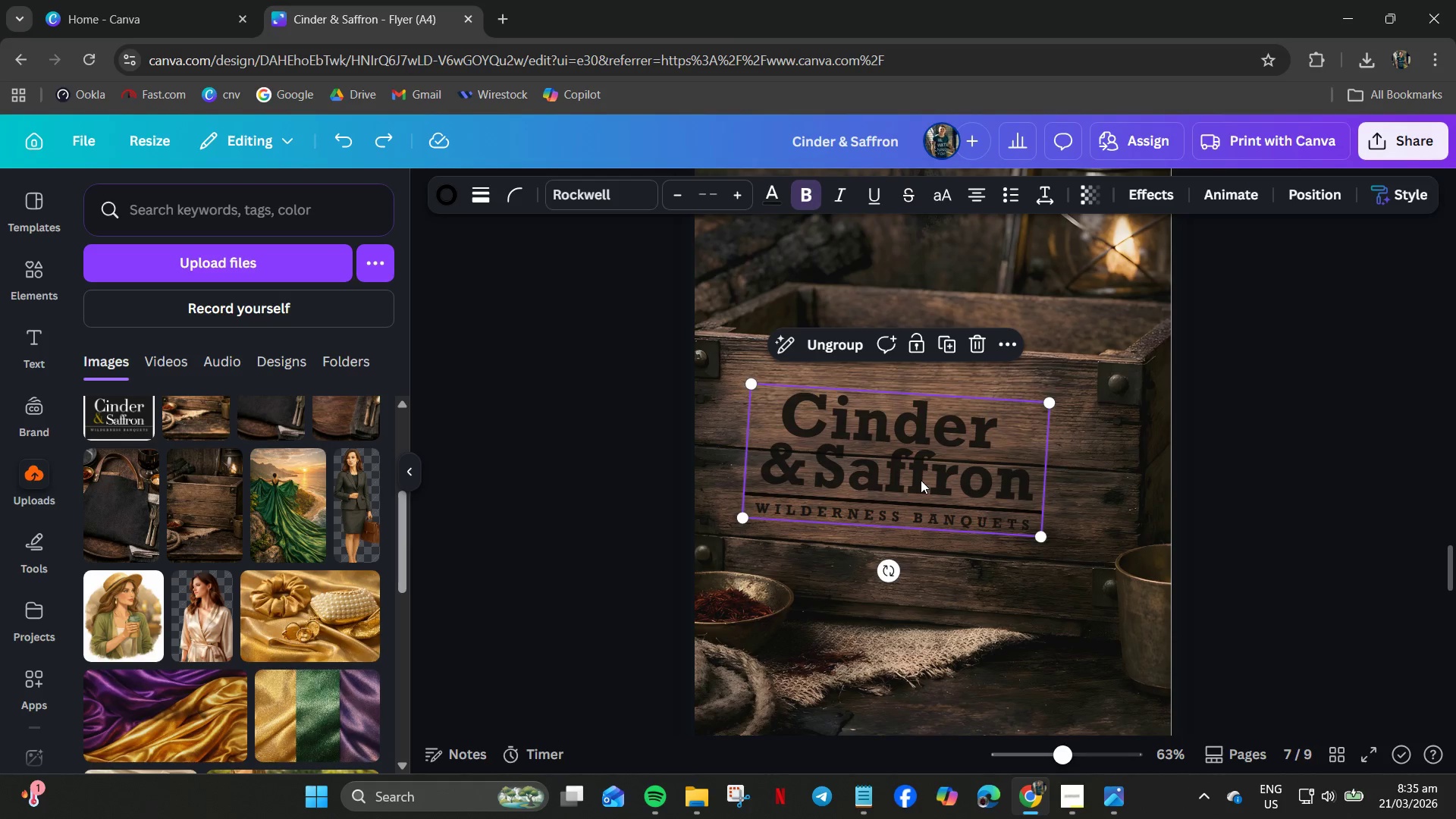 
key(Control+C)
 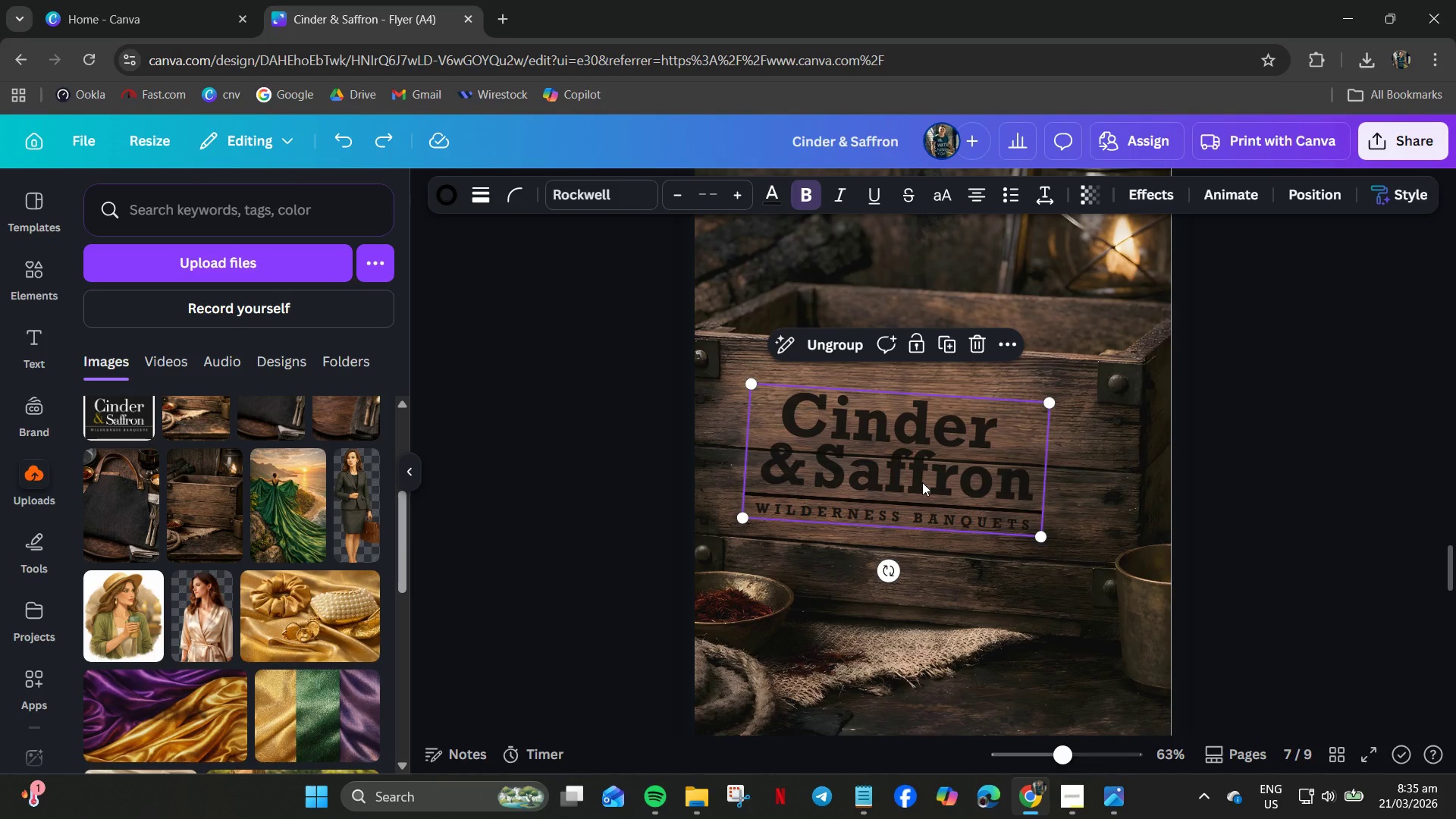 
key(Control+V)
 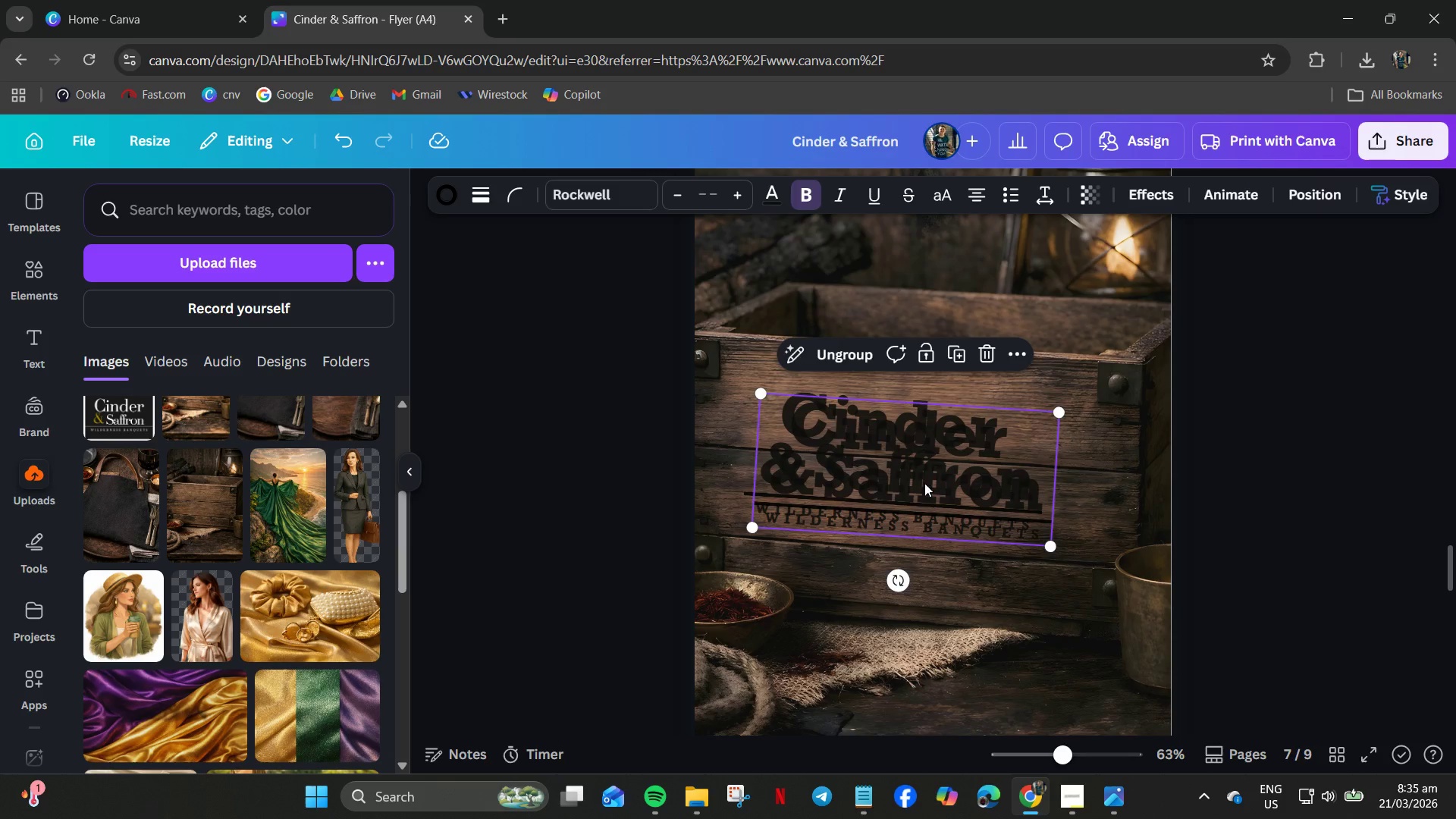 
left_click_drag(start_coordinate=[924, 483], to_coordinate=[896, 621])
 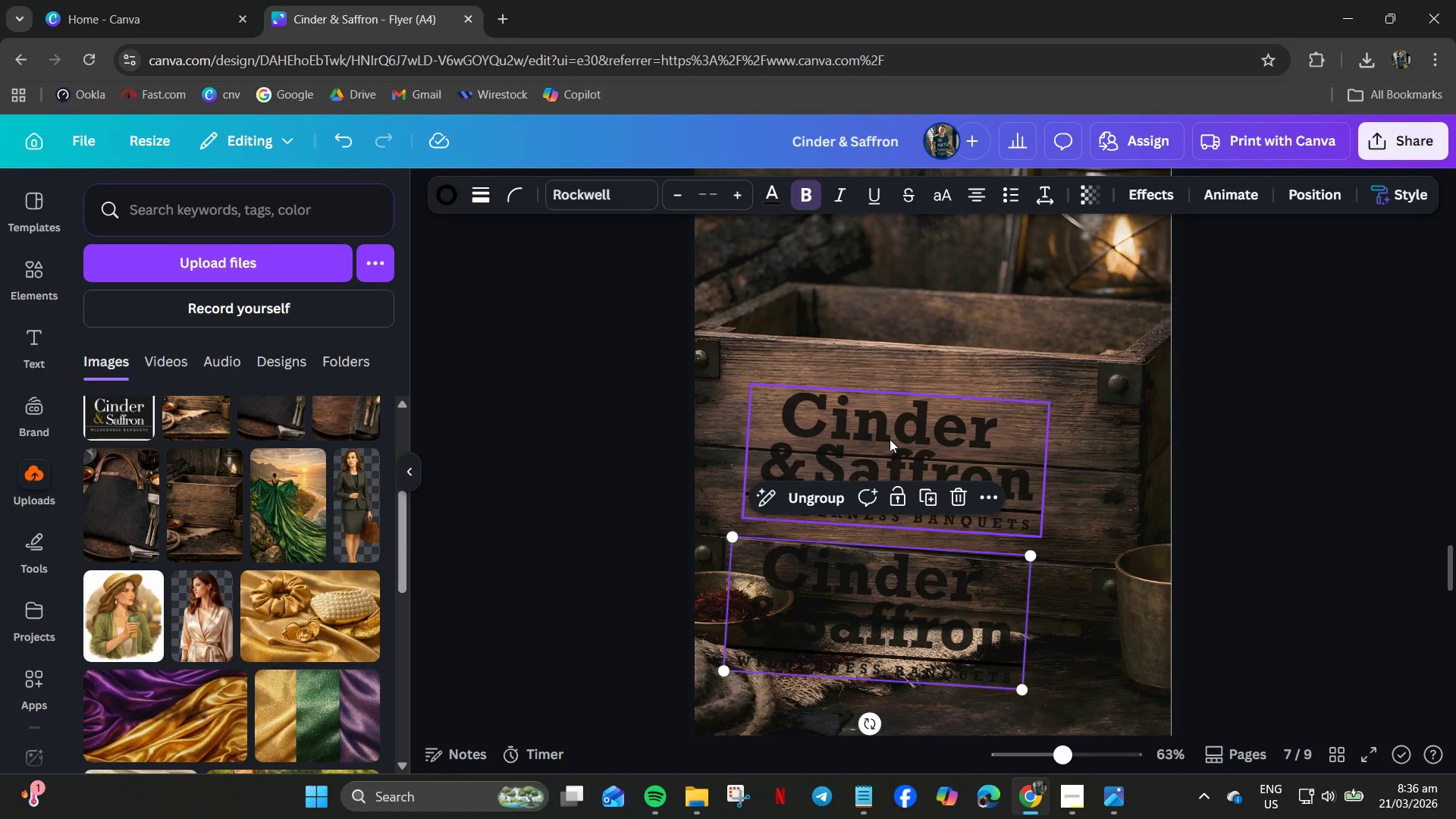 
left_click([890, 438])
 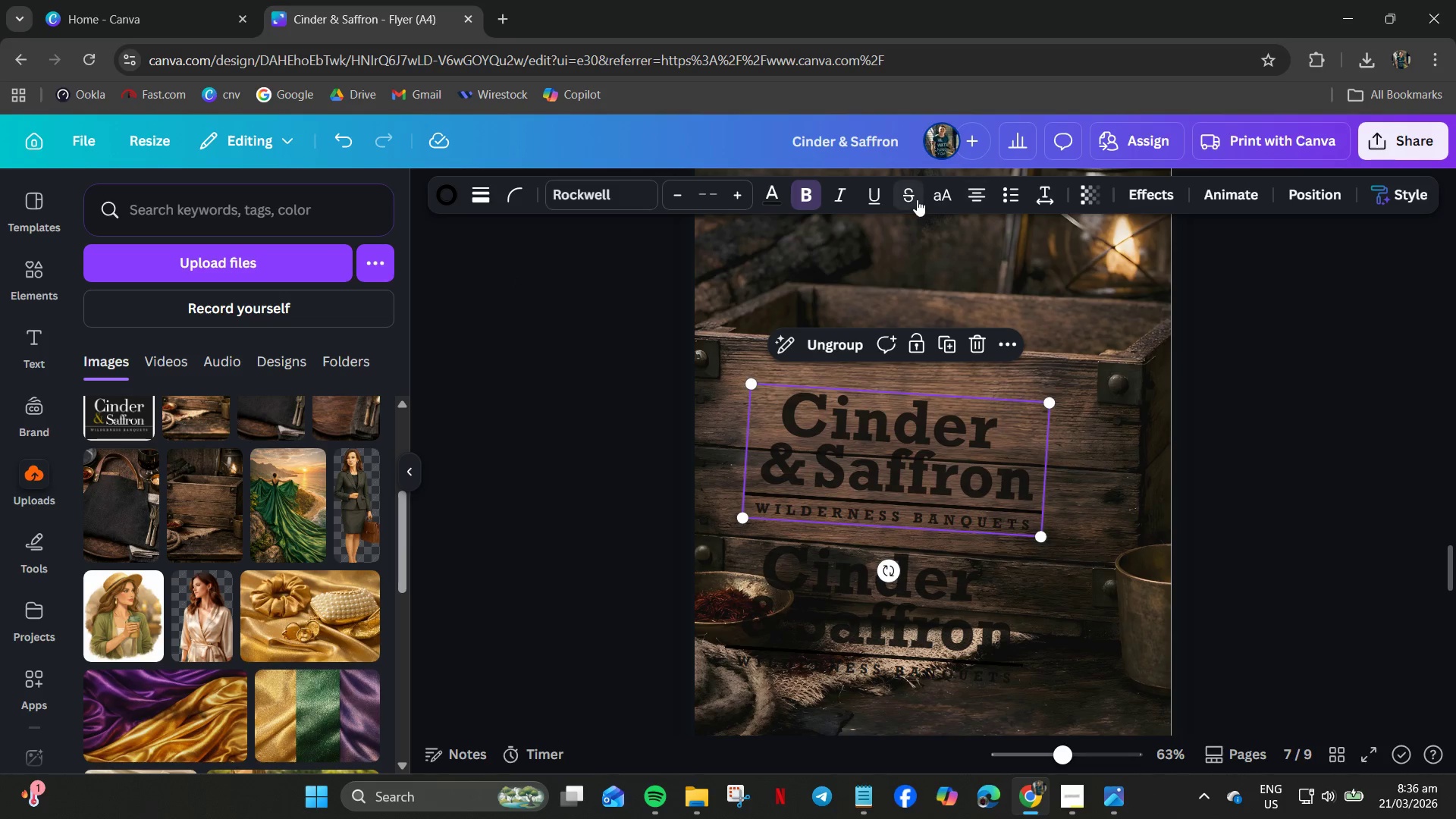 
left_click([1142, 192])
 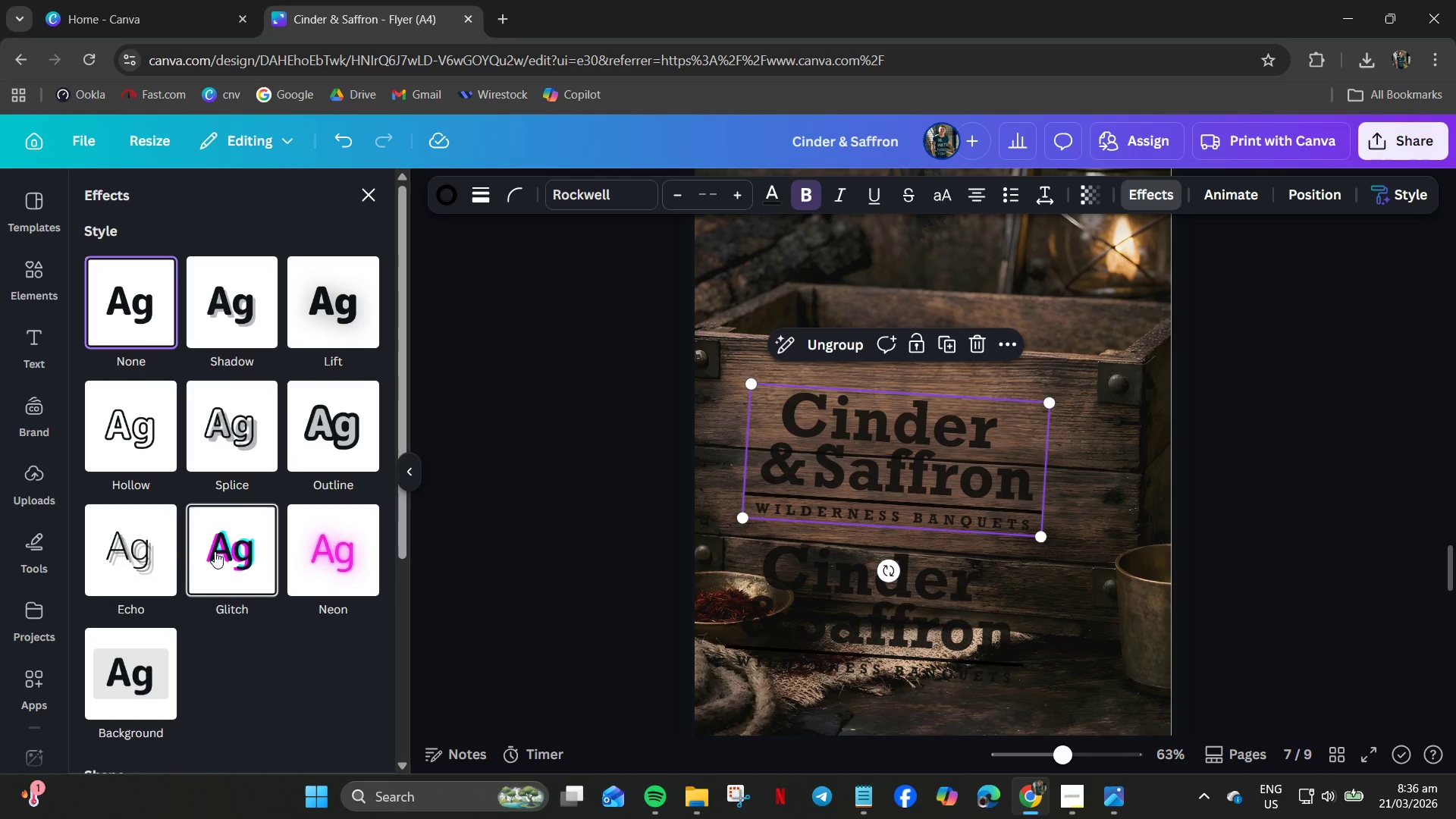 
left_click([146, 556])
 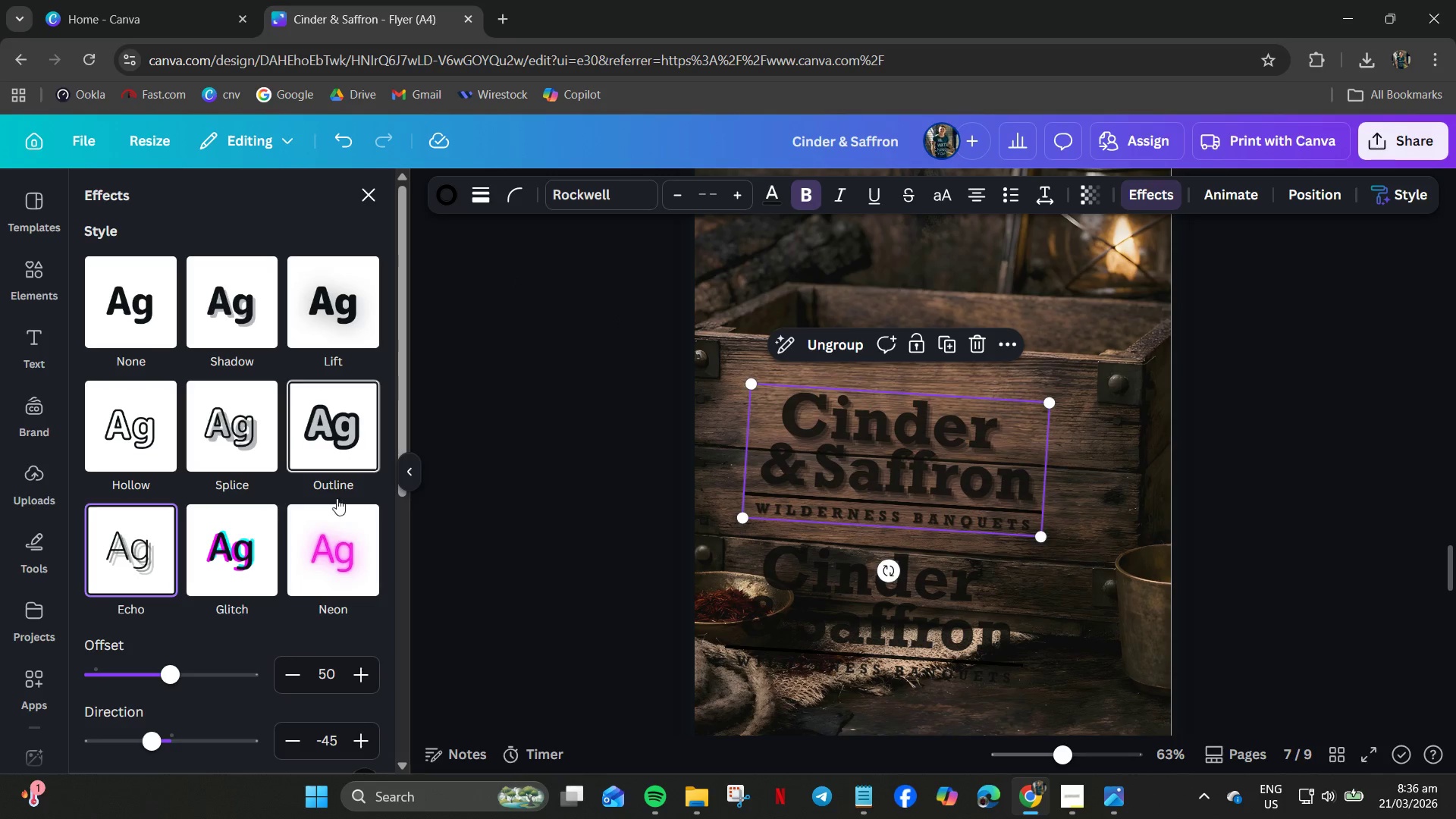 
left_click_drag(start_coordinate=[158, 673], to_coordinate=[119, 674])
 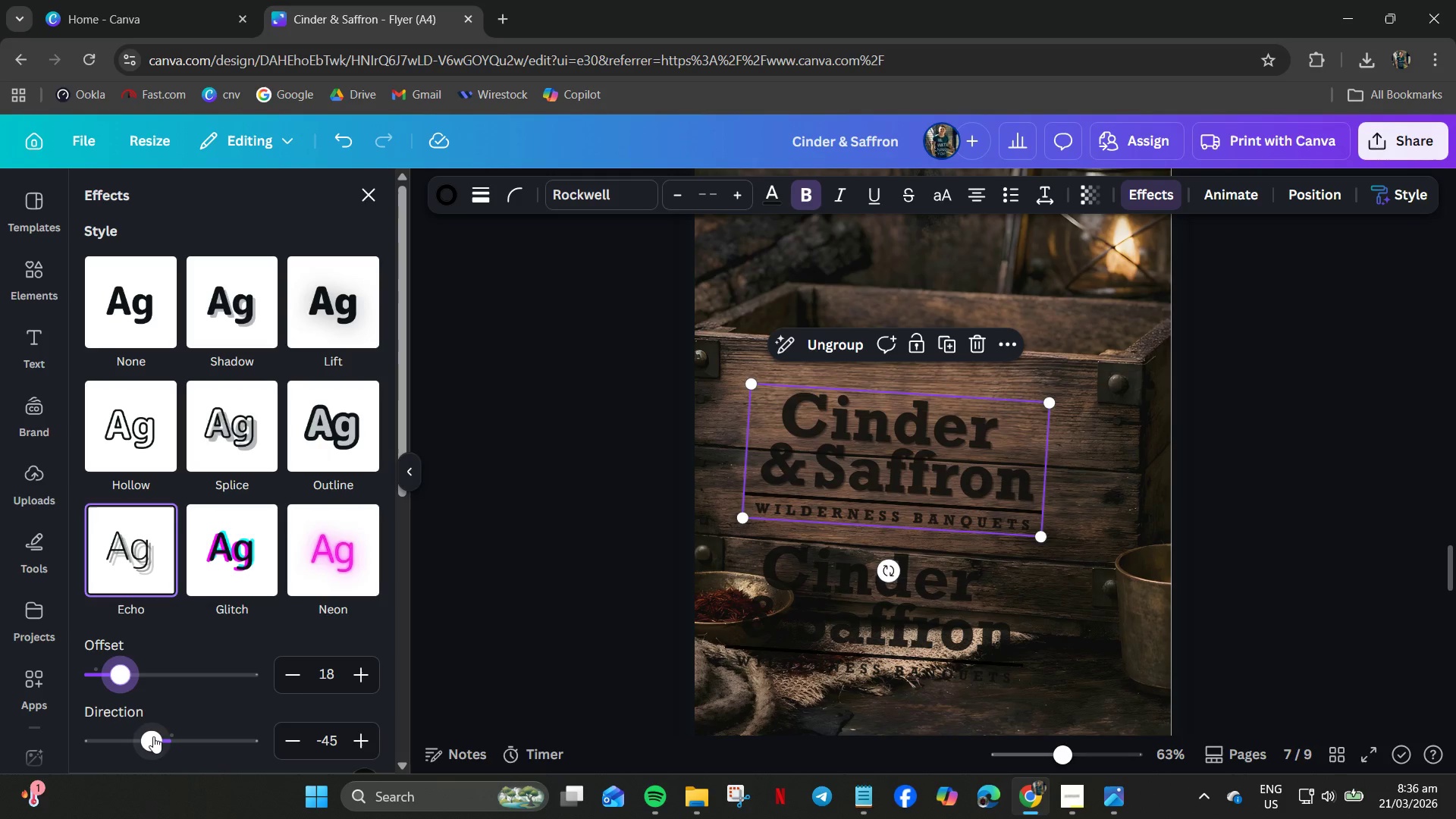 
left_click_drag(start_coordinate=[152, 736], to_coordinate=[159, 764])
 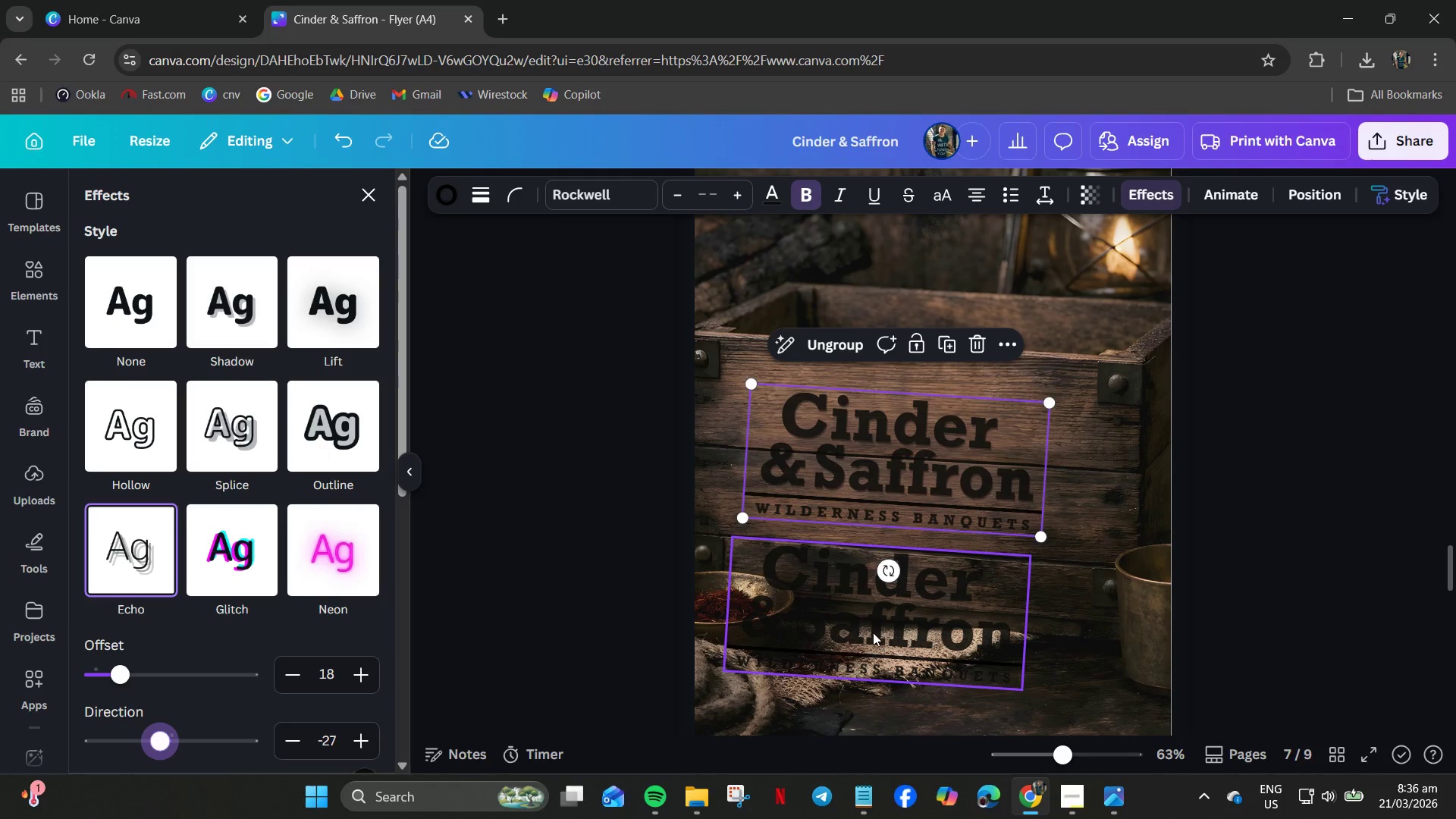 
left_click([875, 632])
 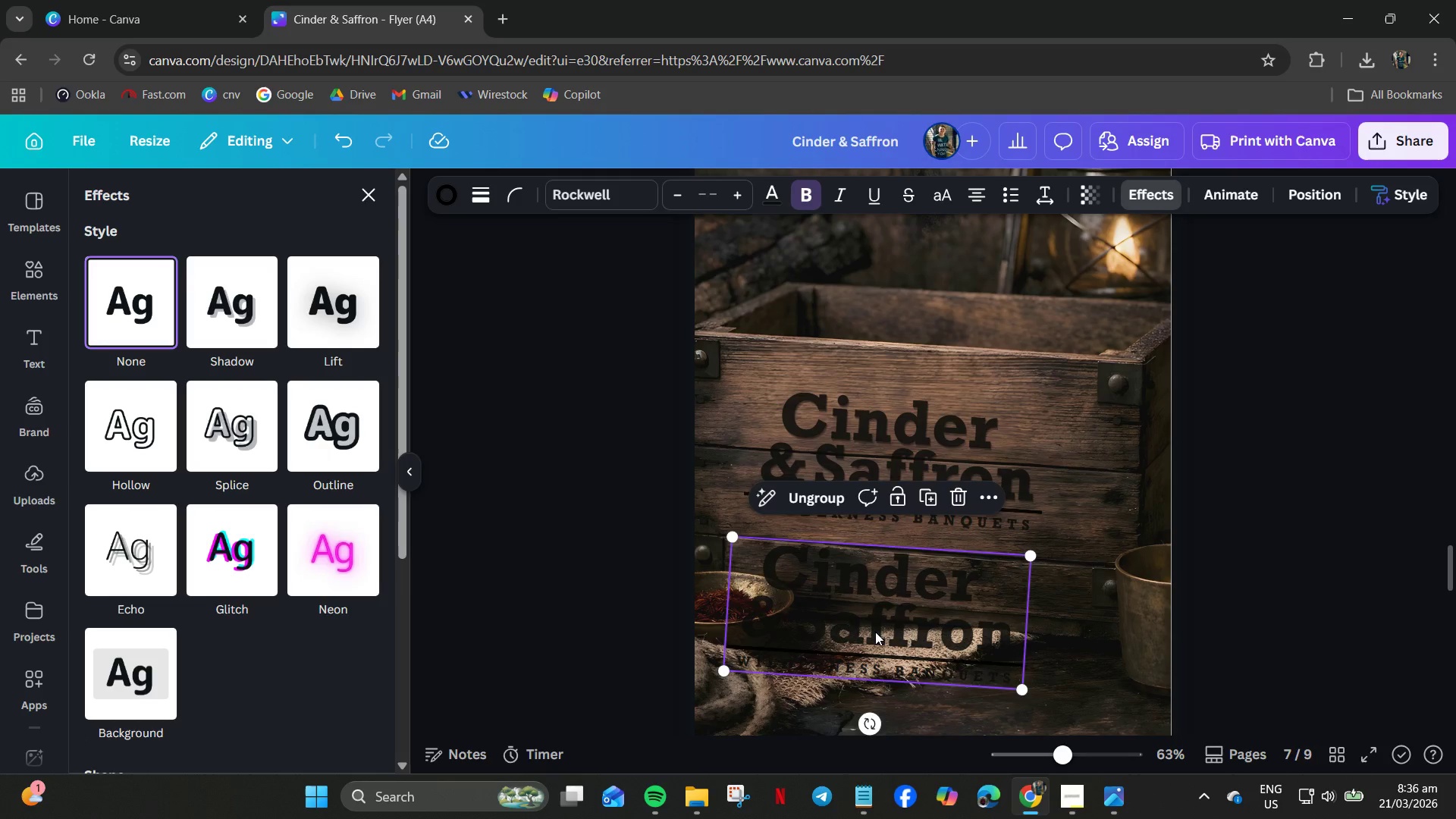 
hold_key(key=ArrowUp, duration=1.52)
 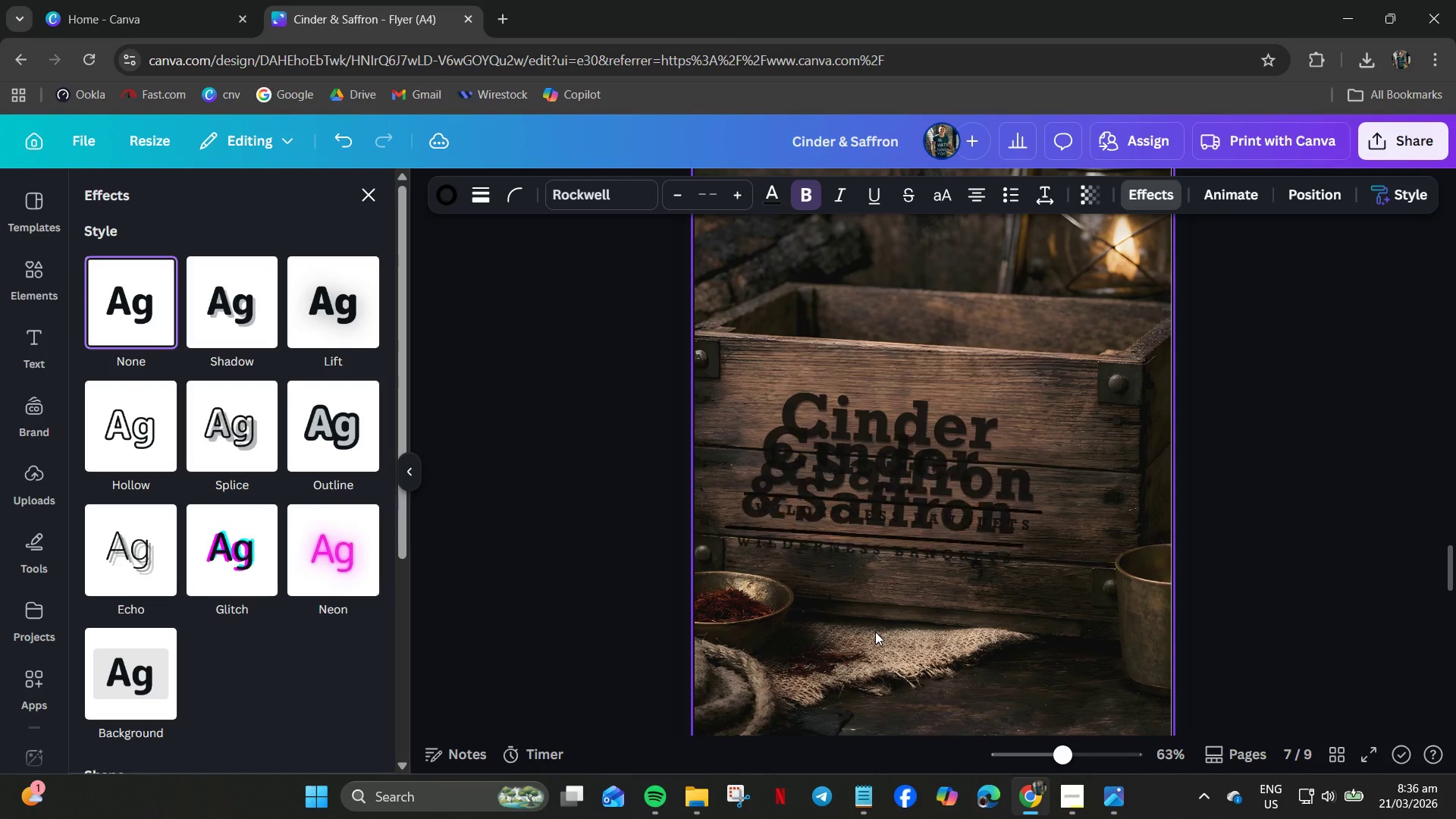 
hold_key(key=ArrowUp, duration=0.77)
 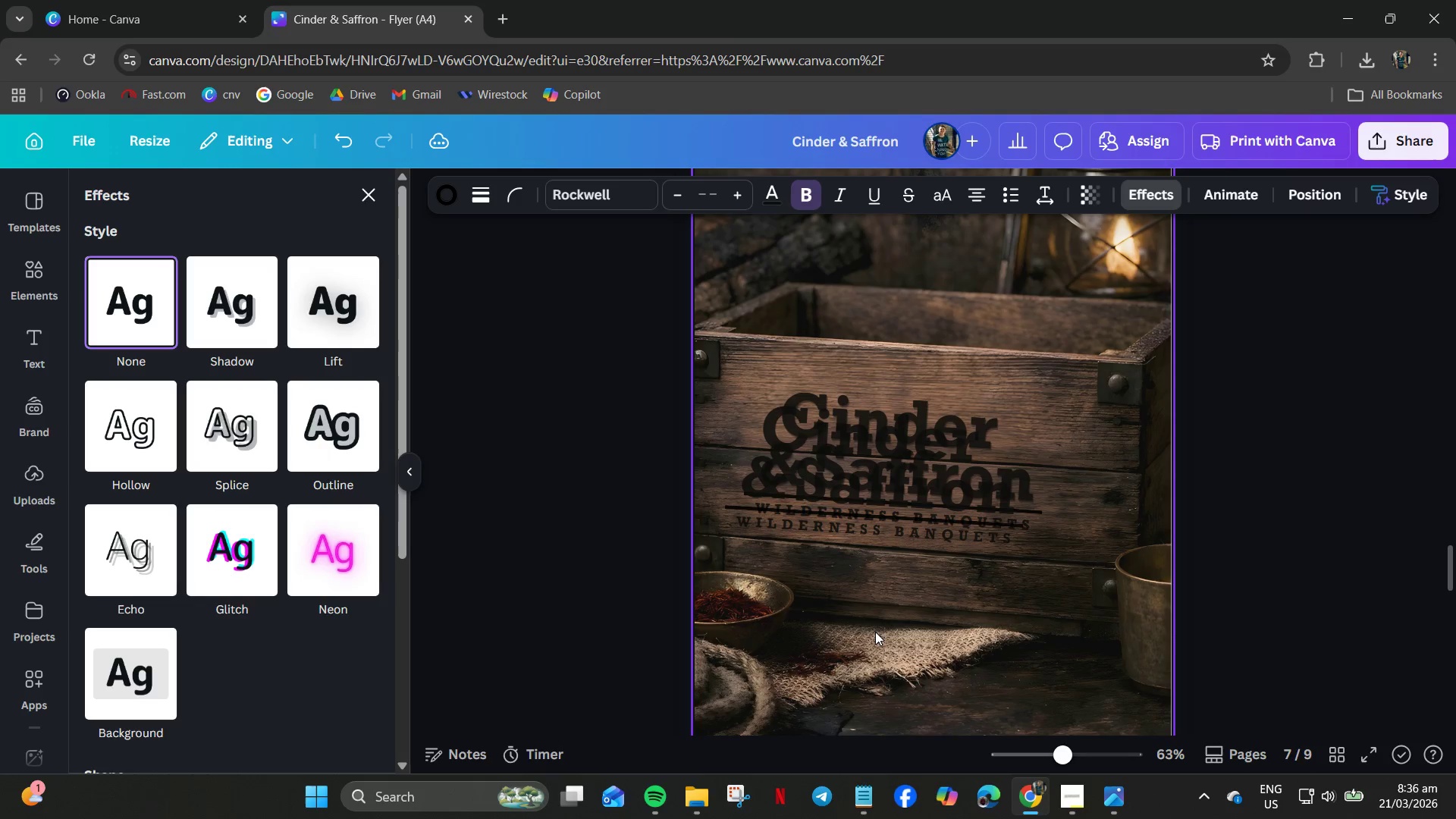 
hold_key(key=ArrowUp, duration=0.61)
 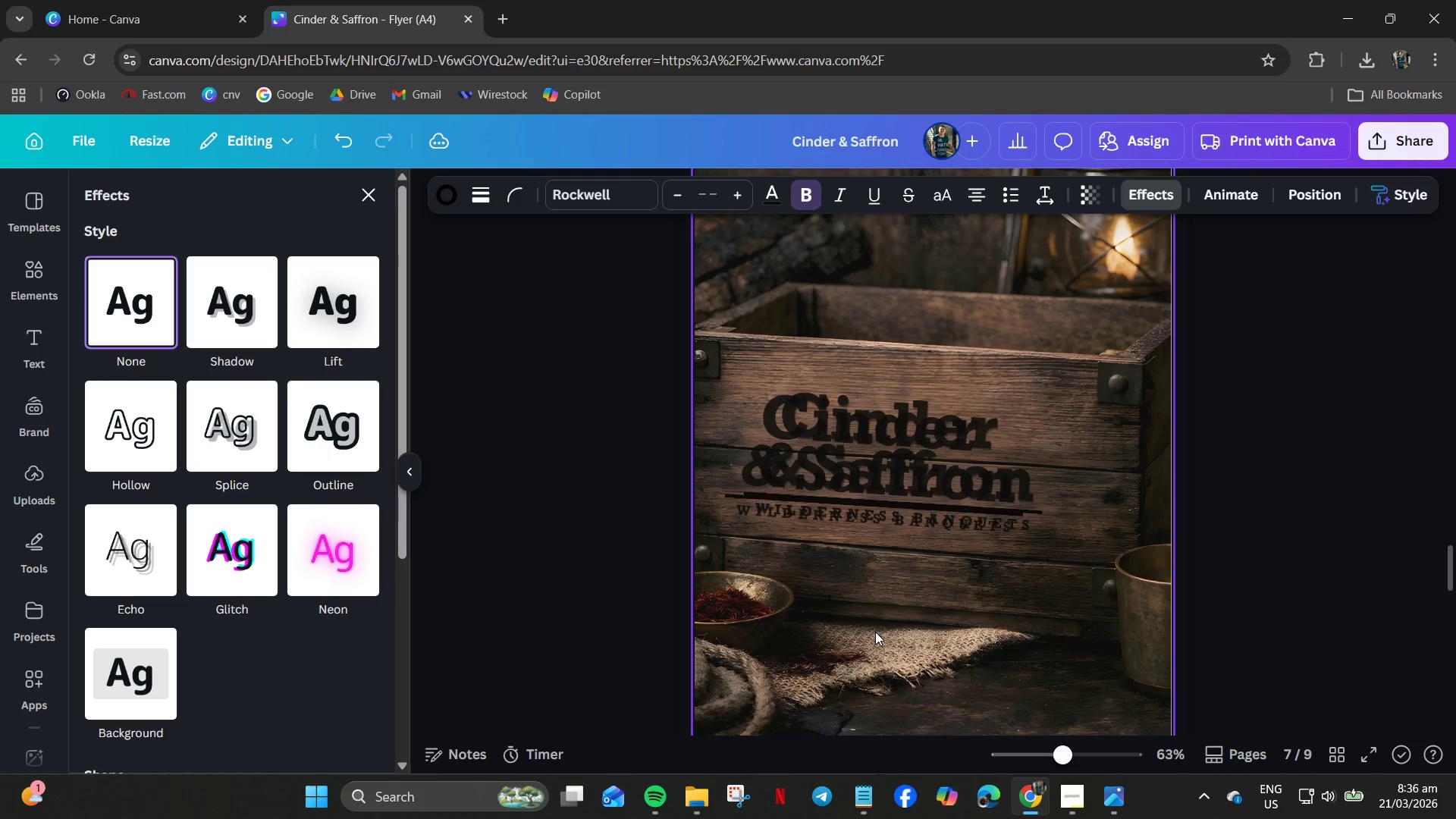 
hold_key(key=ArrowUp, duration=0.42)
 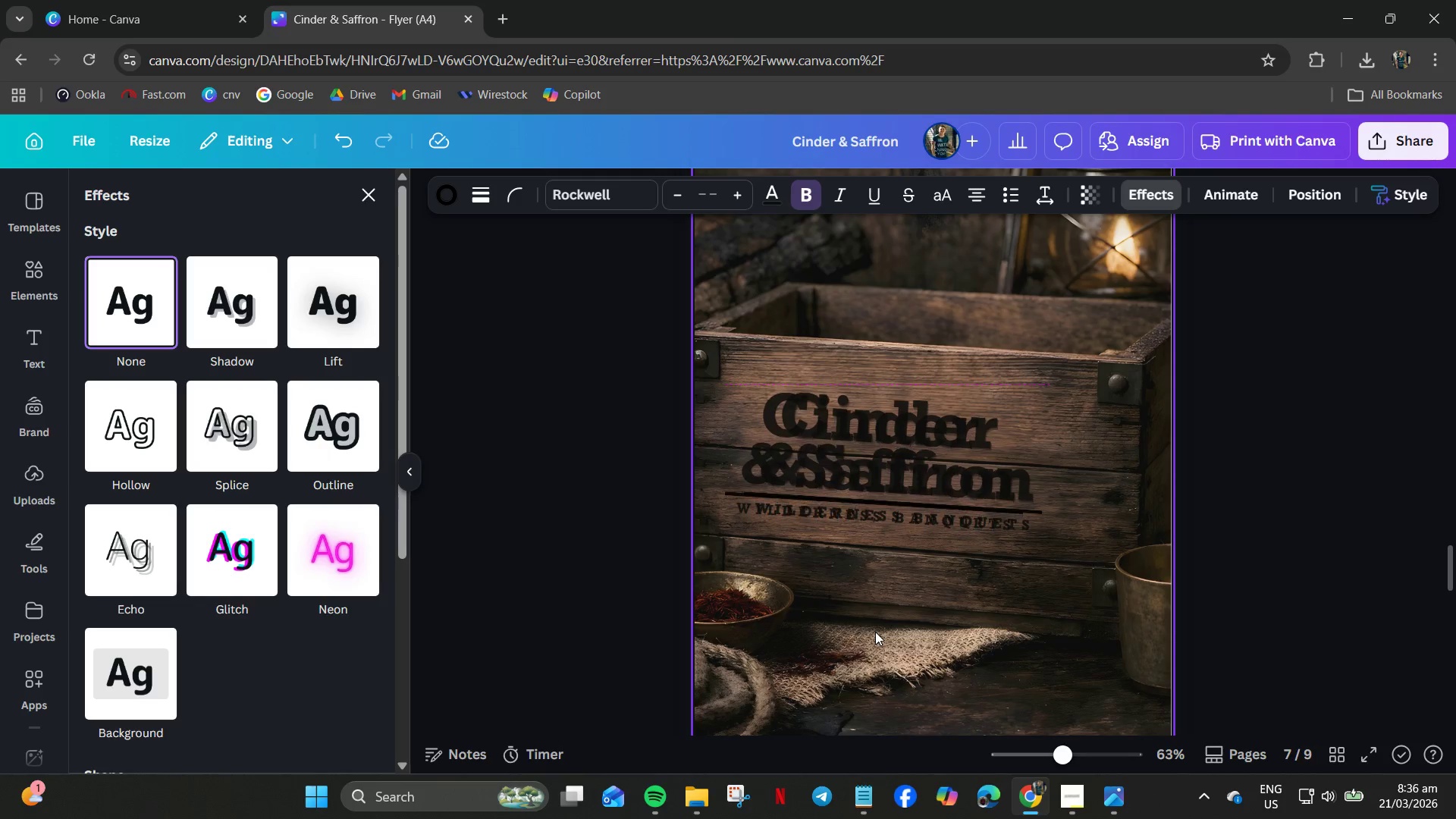 
key(ArrowUp)
 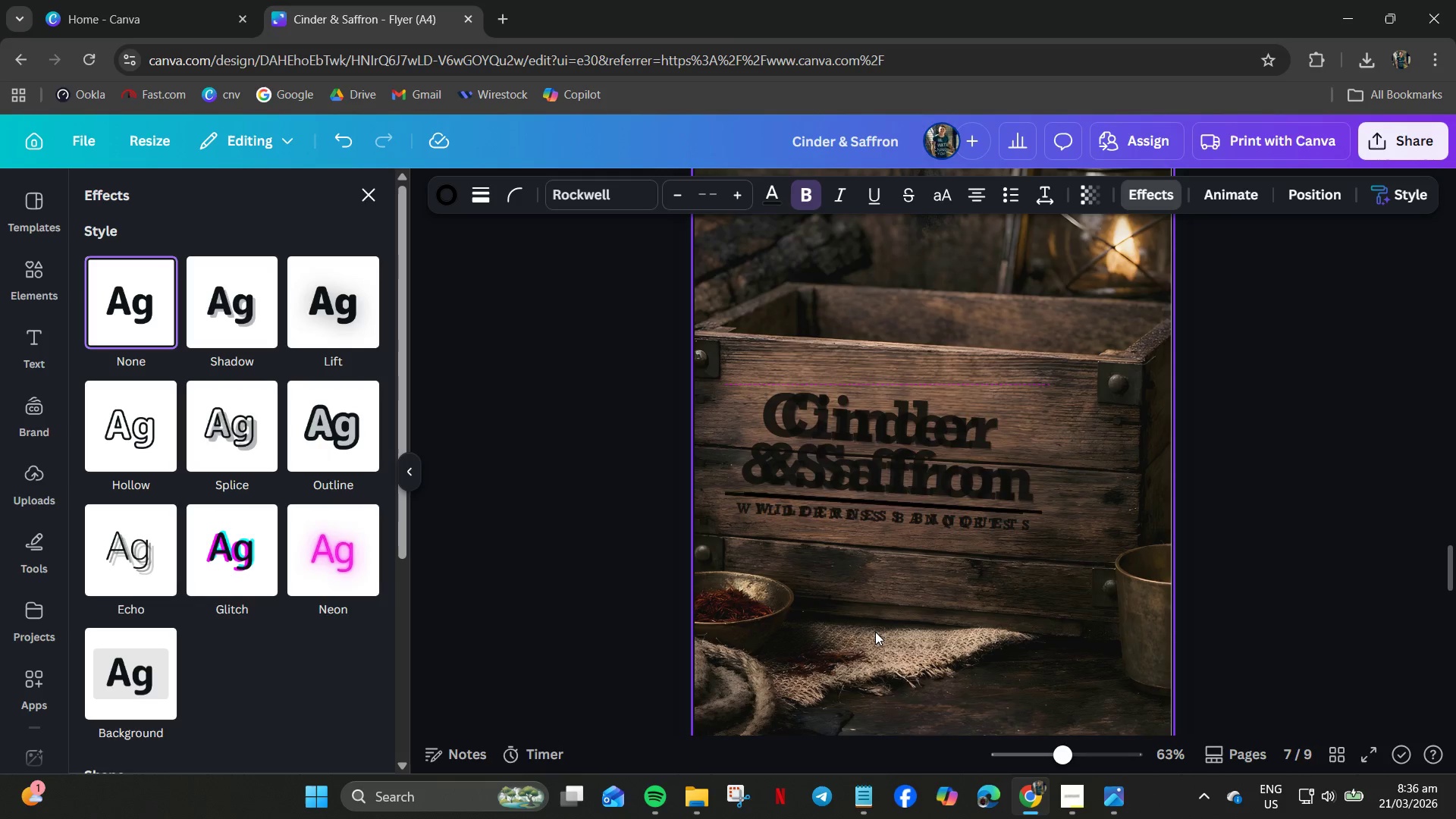 
key(ArrowUp)
 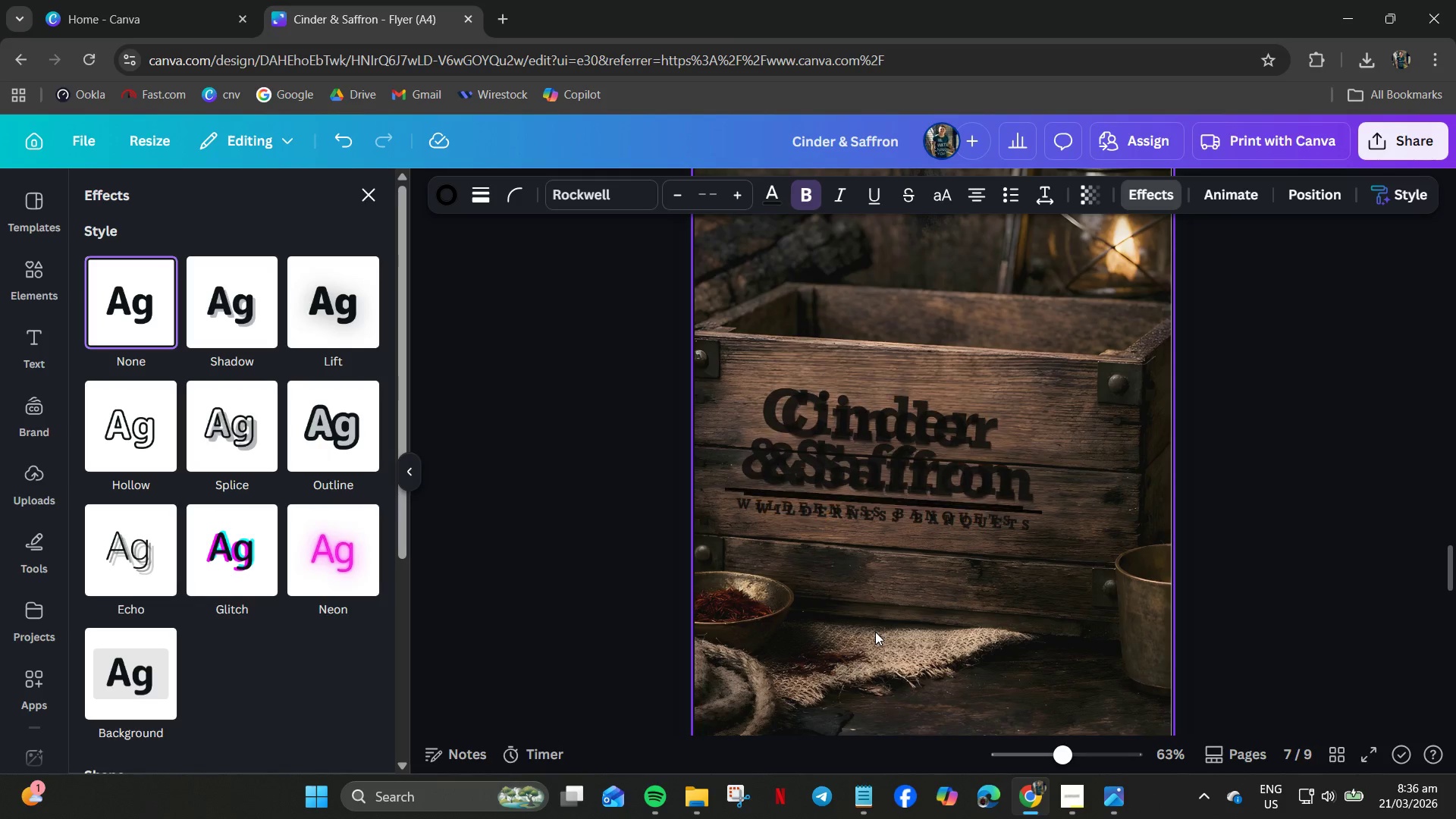 
key(ArrowUp)
 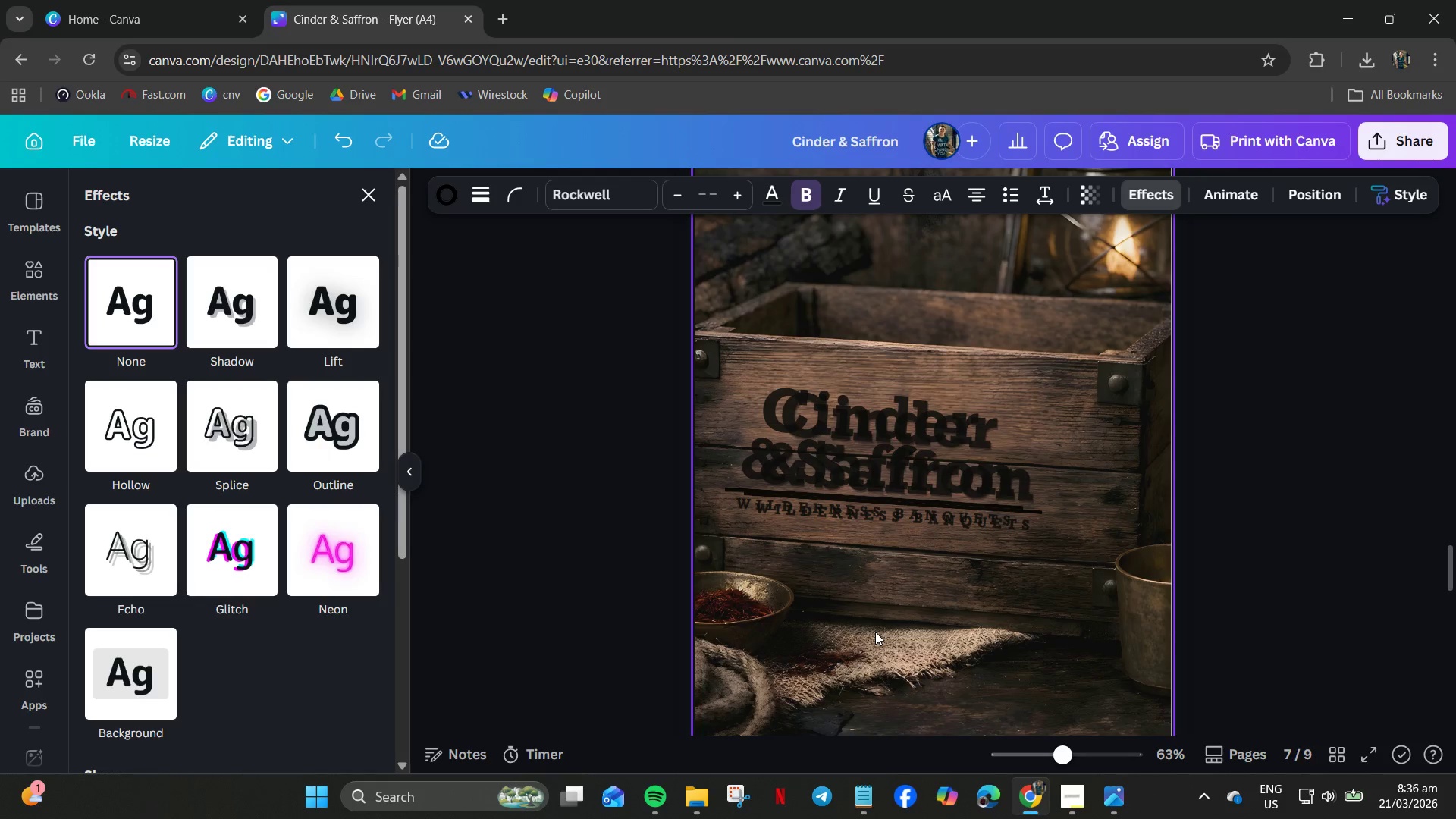 
key(ArrowRight)
 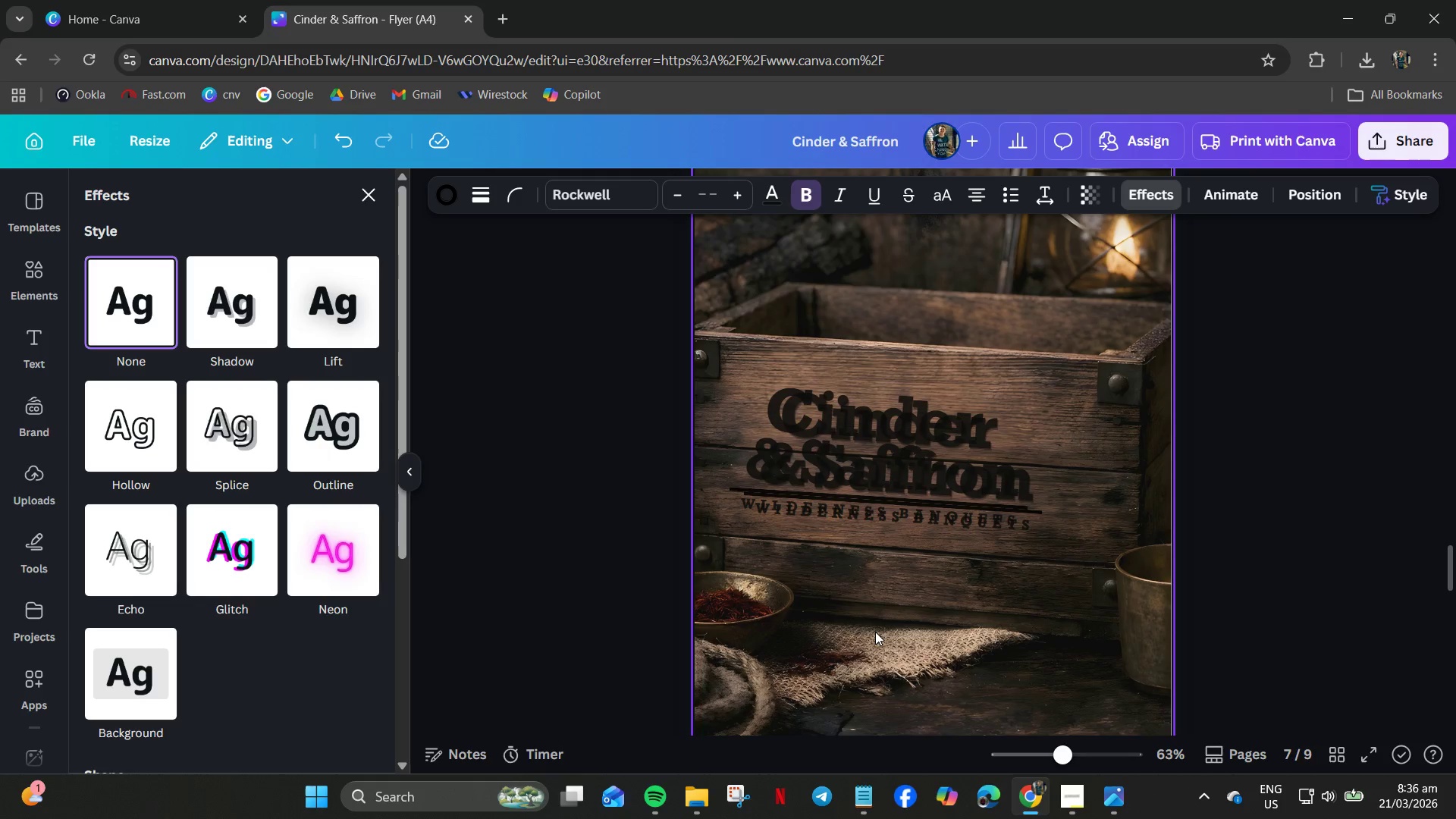 
key(ArrowRight)
 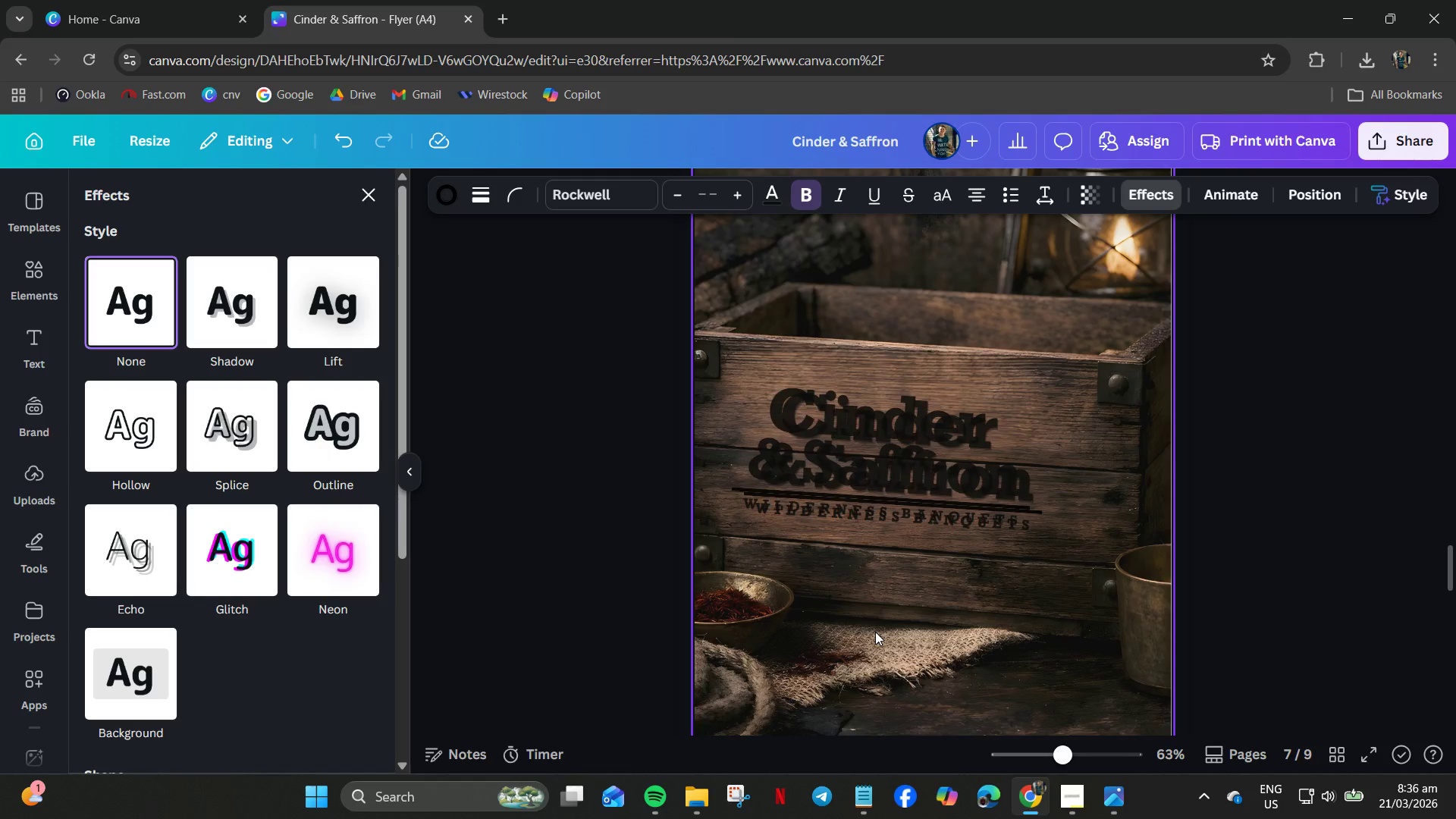 
key(ArrowRight)
 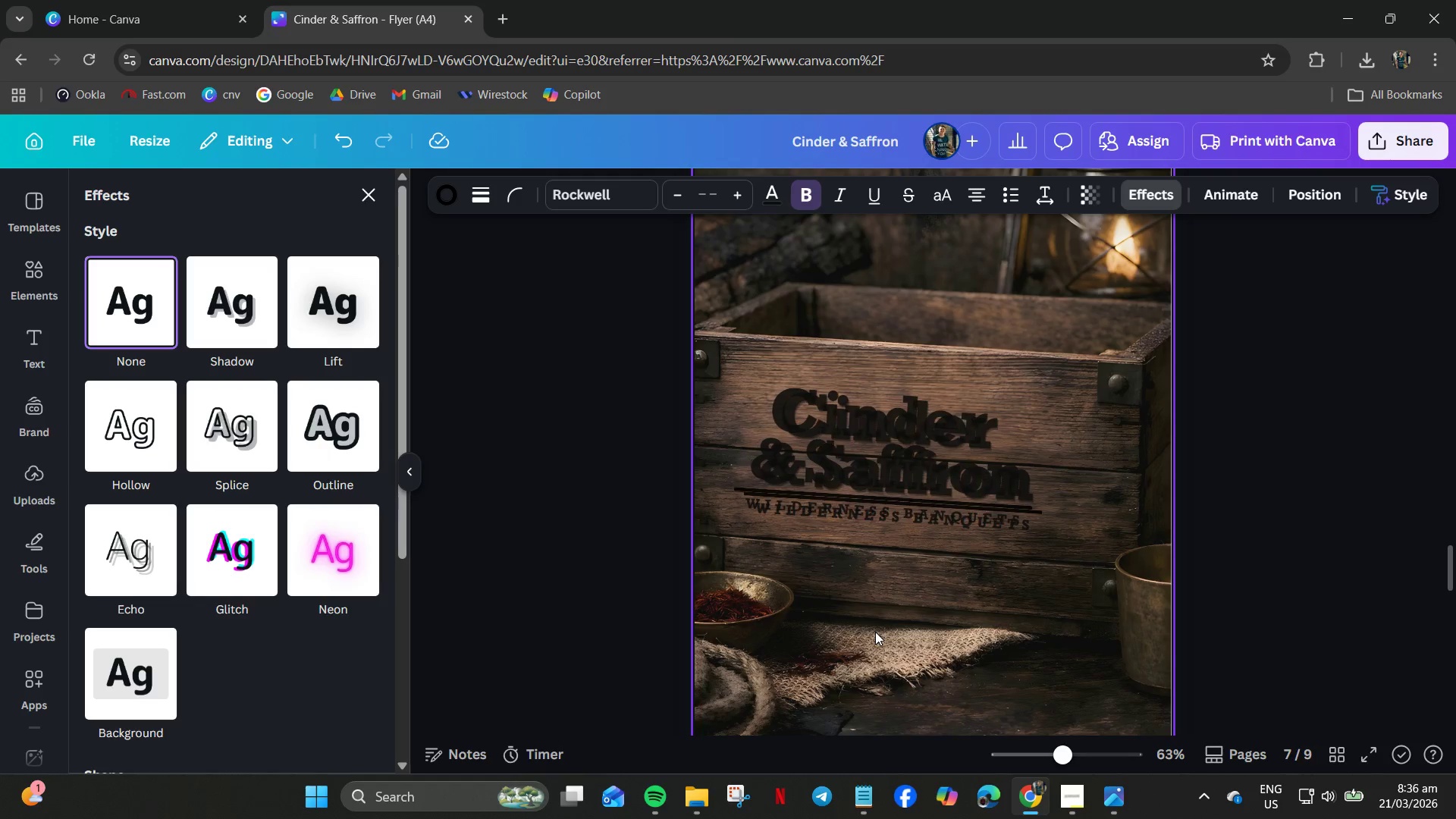 
key(ArrowRight)
 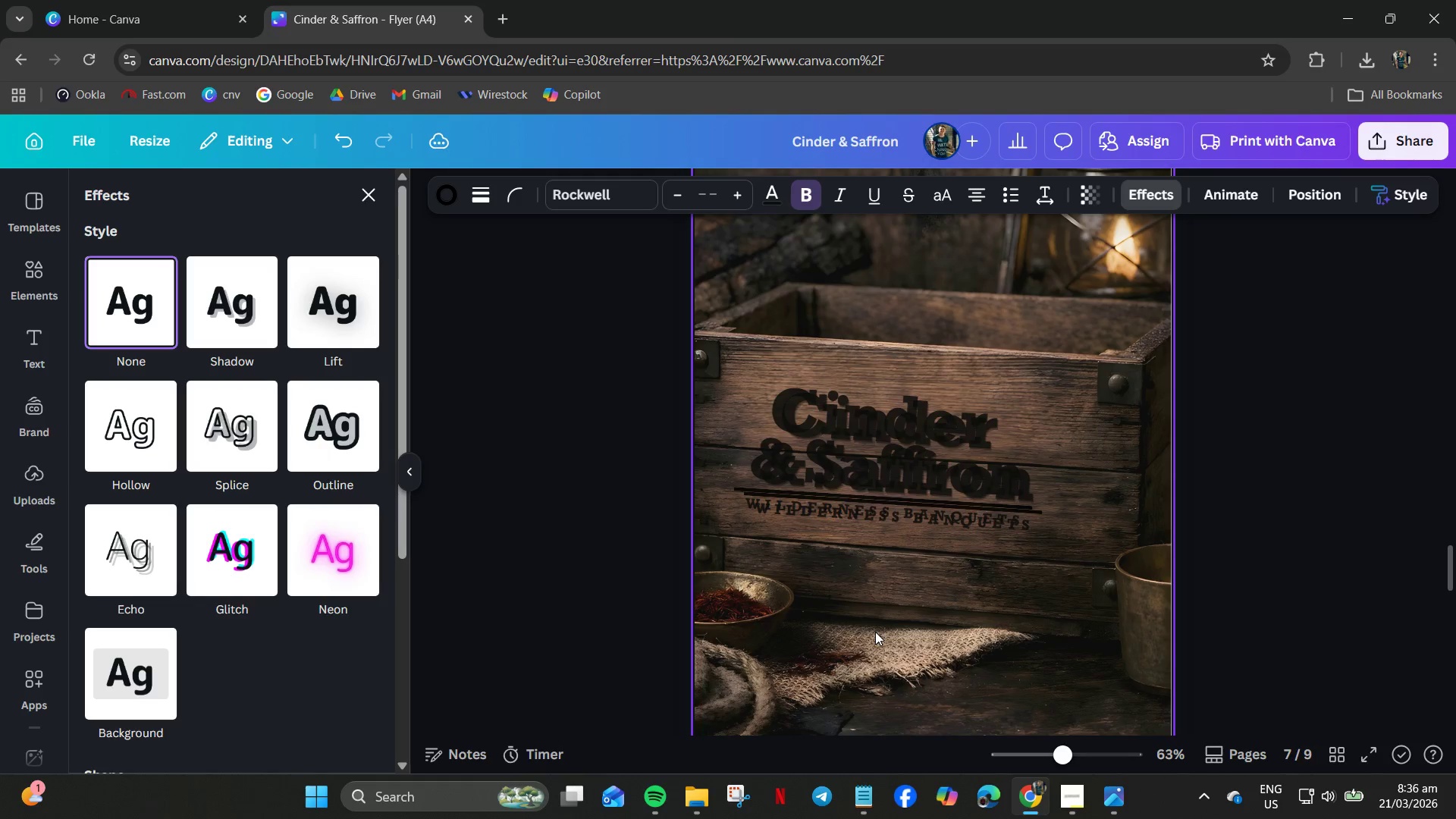 
key(ArrowRight)
 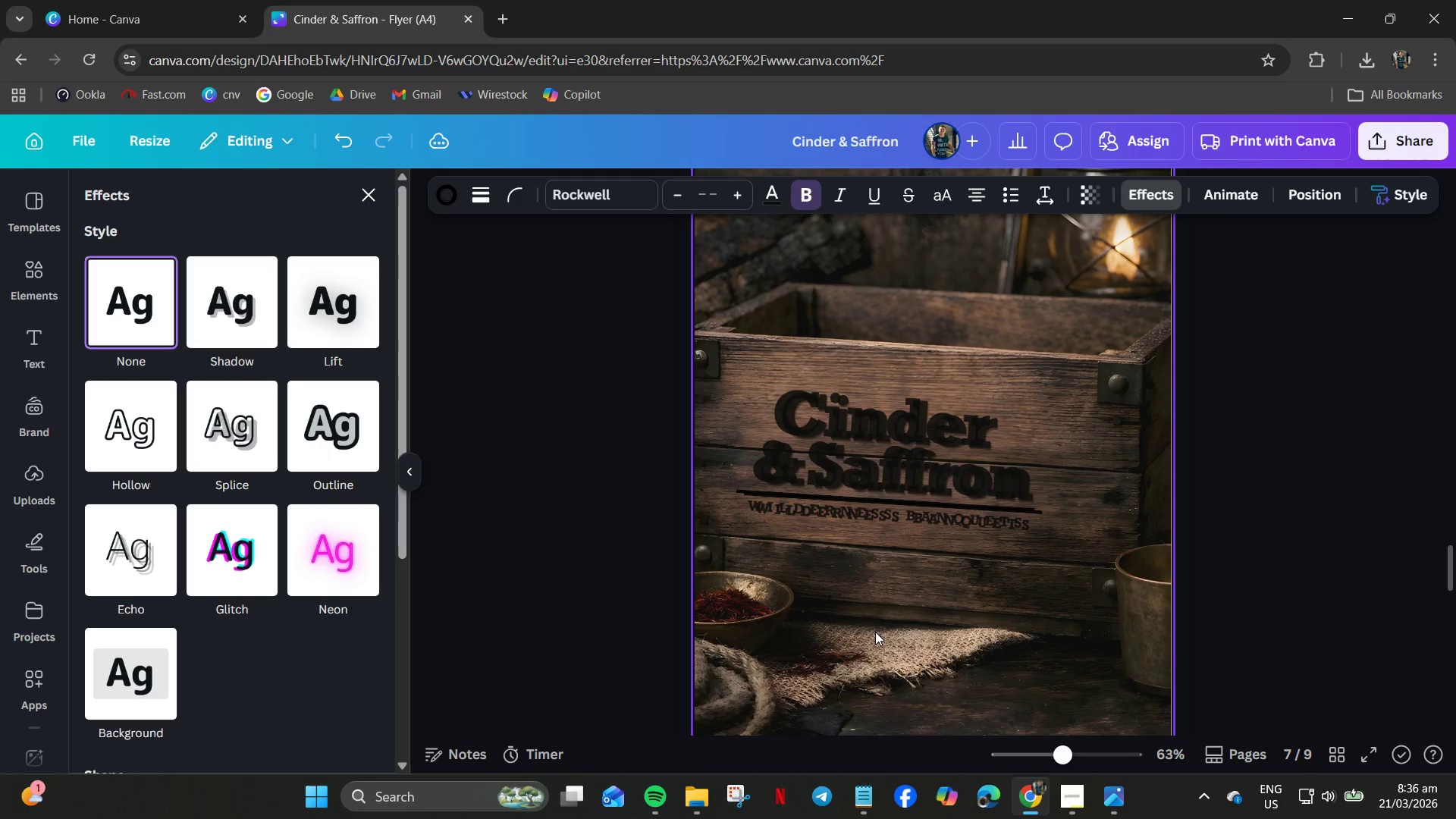 
key(ArrowDown)
 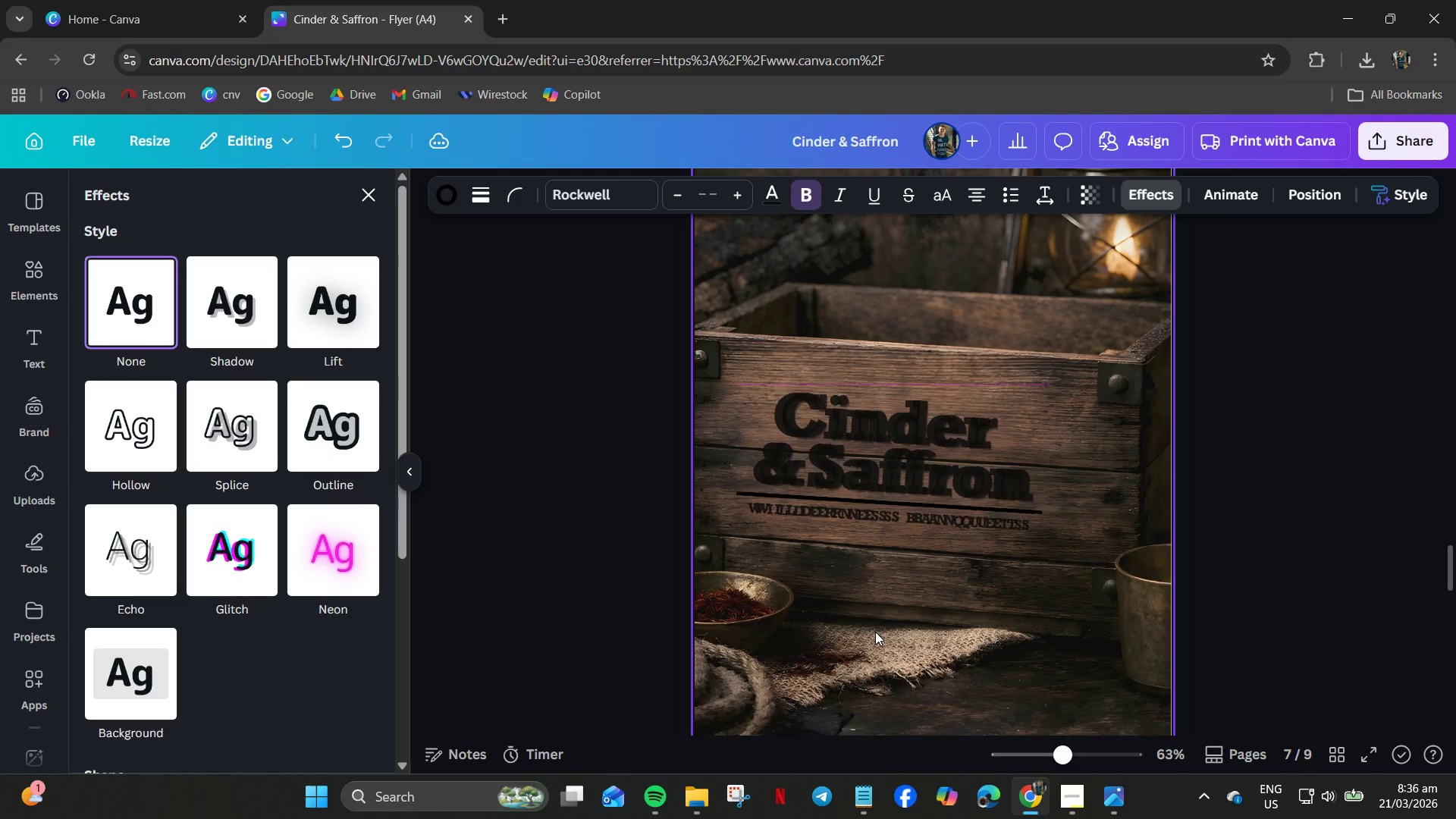 
key(ArrowDown)
 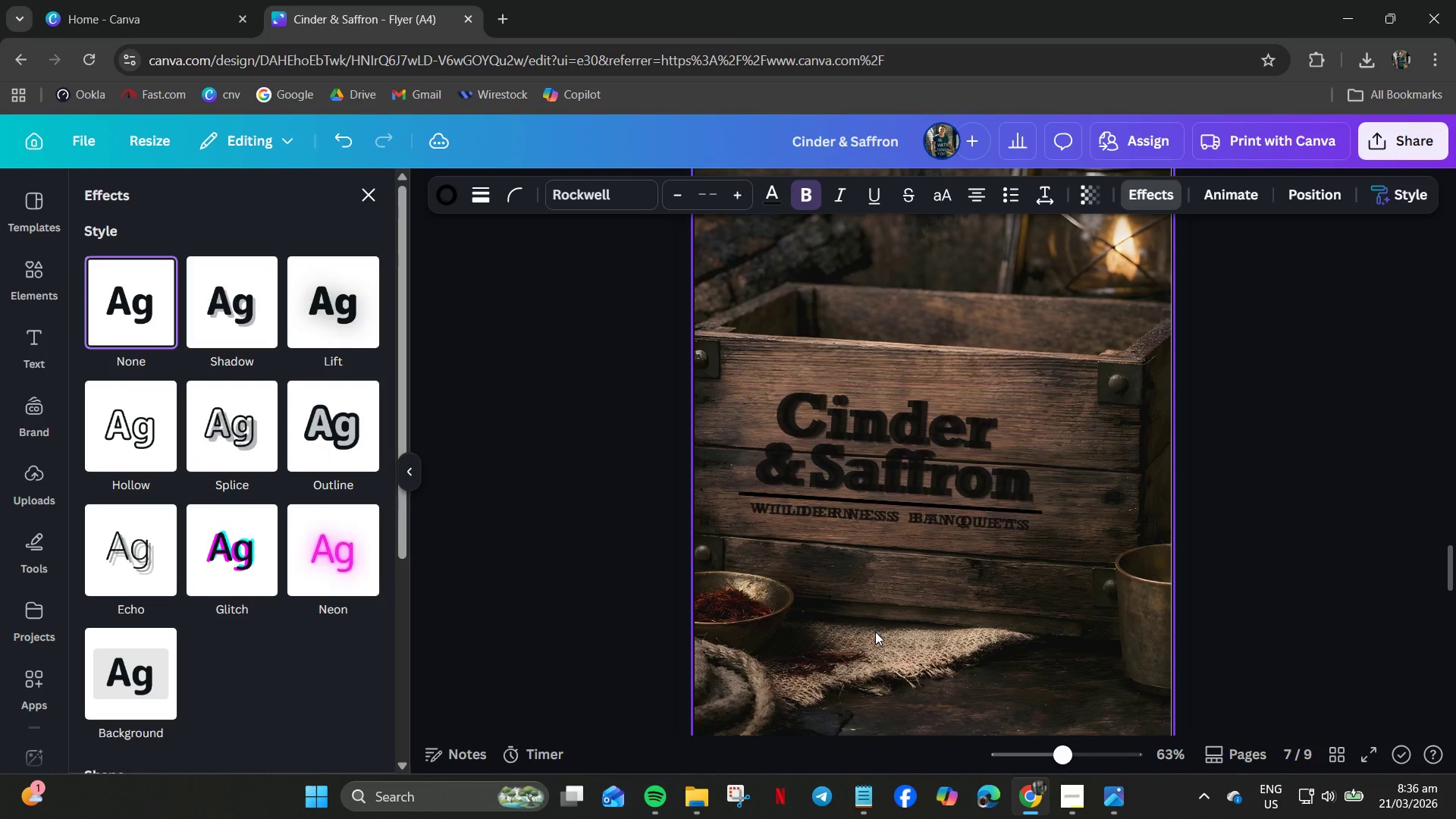 
key(ArrowRight)
 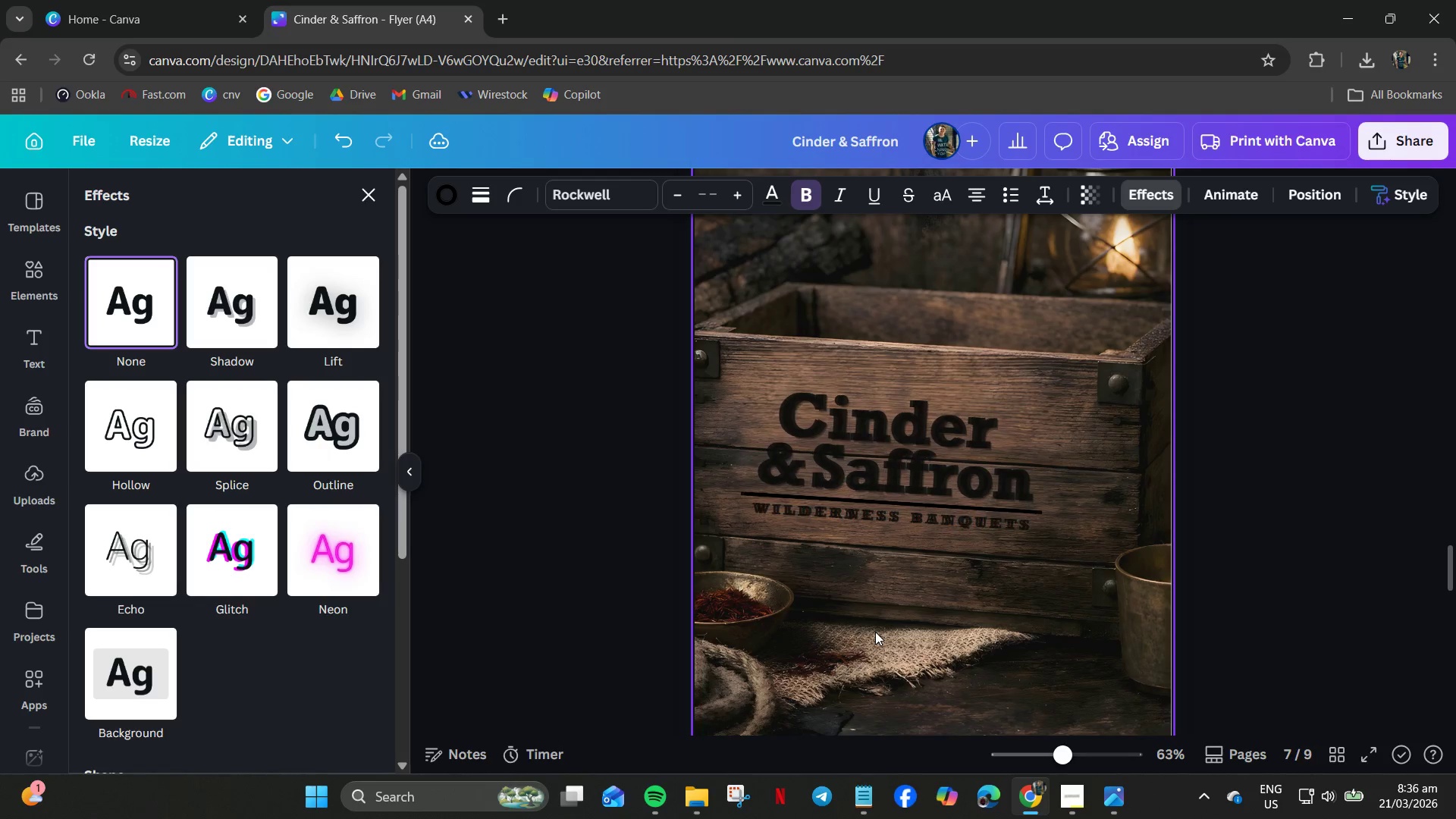 
key(ArrowRight)
 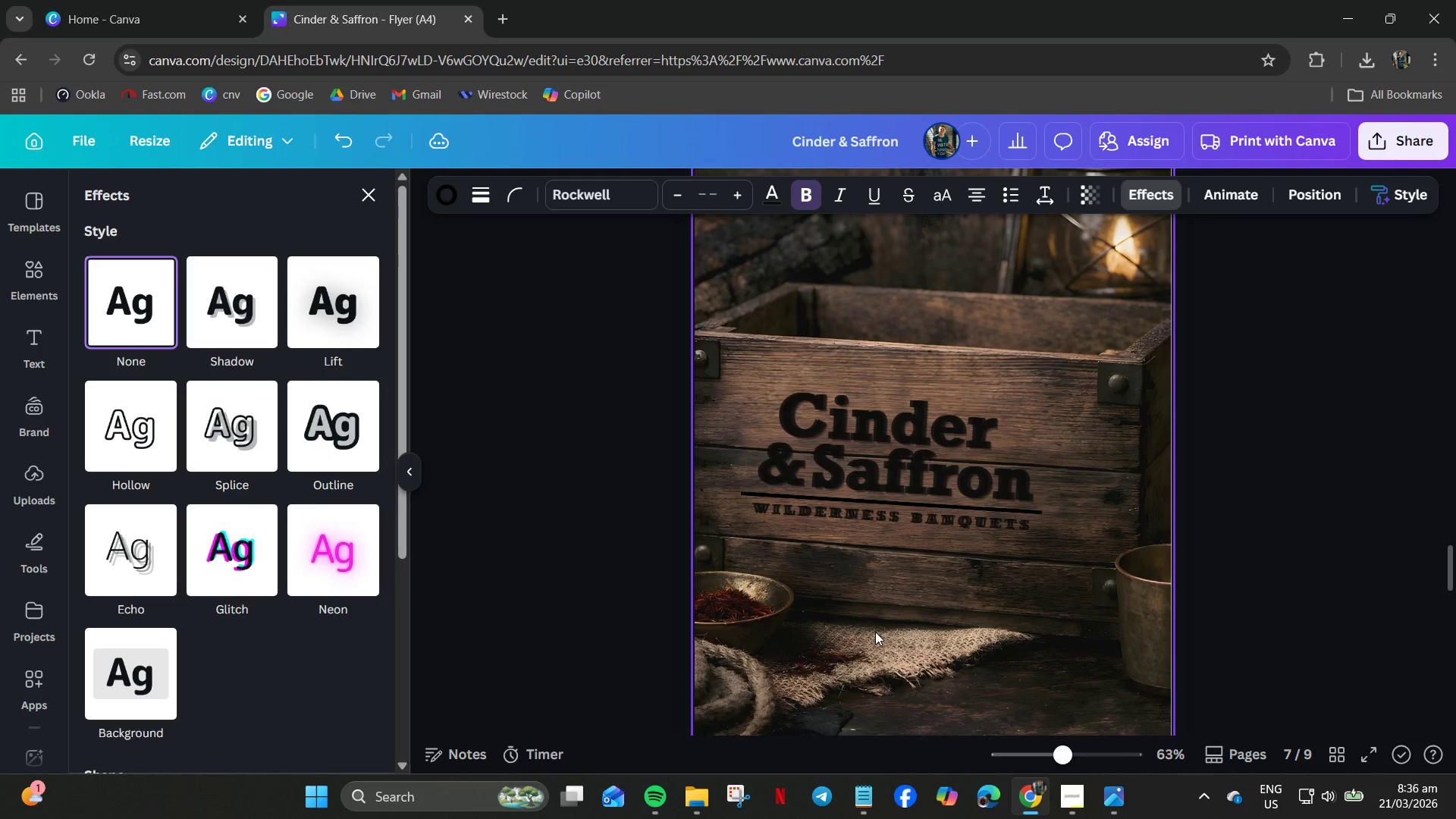 
key(ArrowRight)
 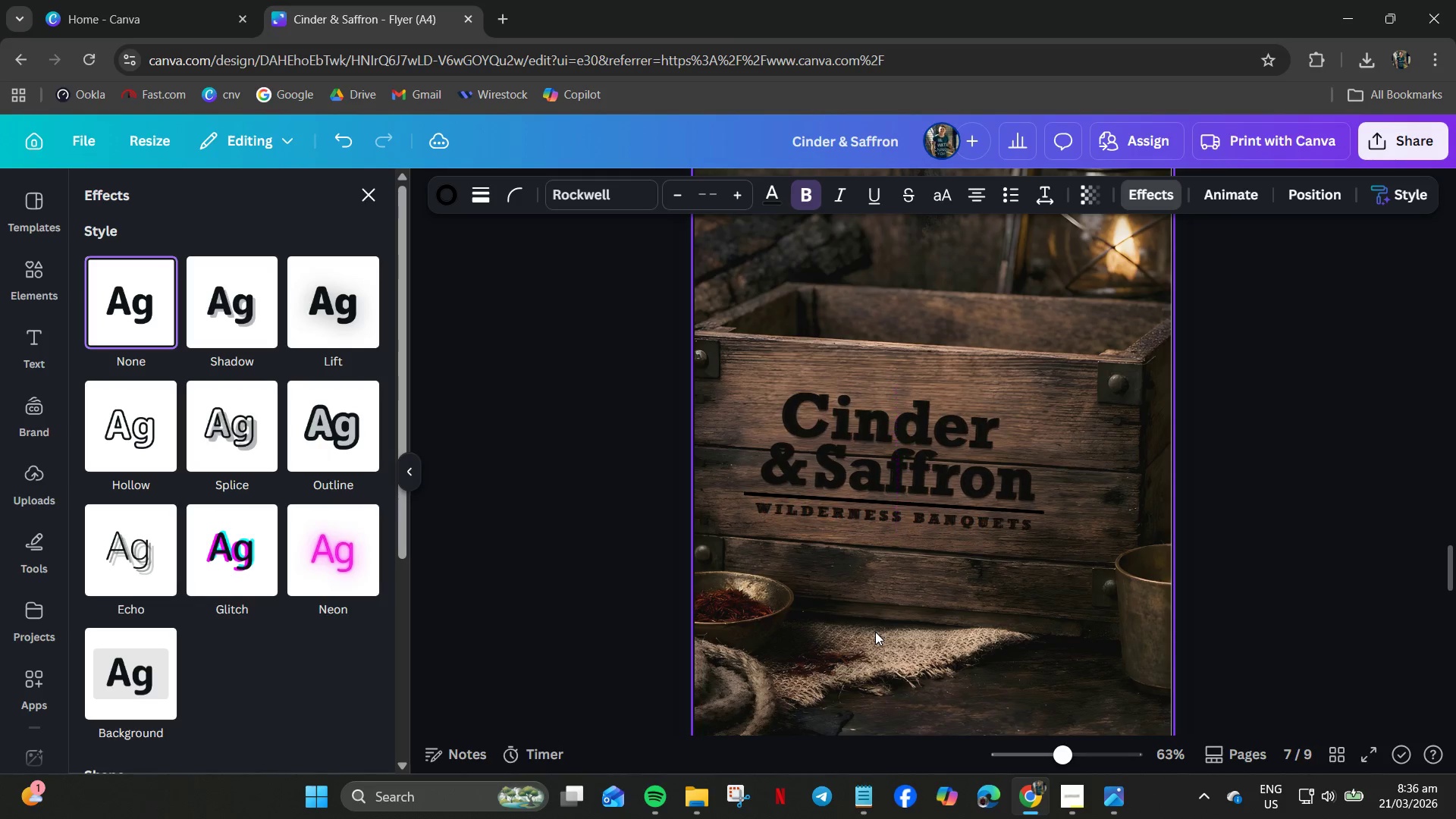 
key(ArrowRight)
 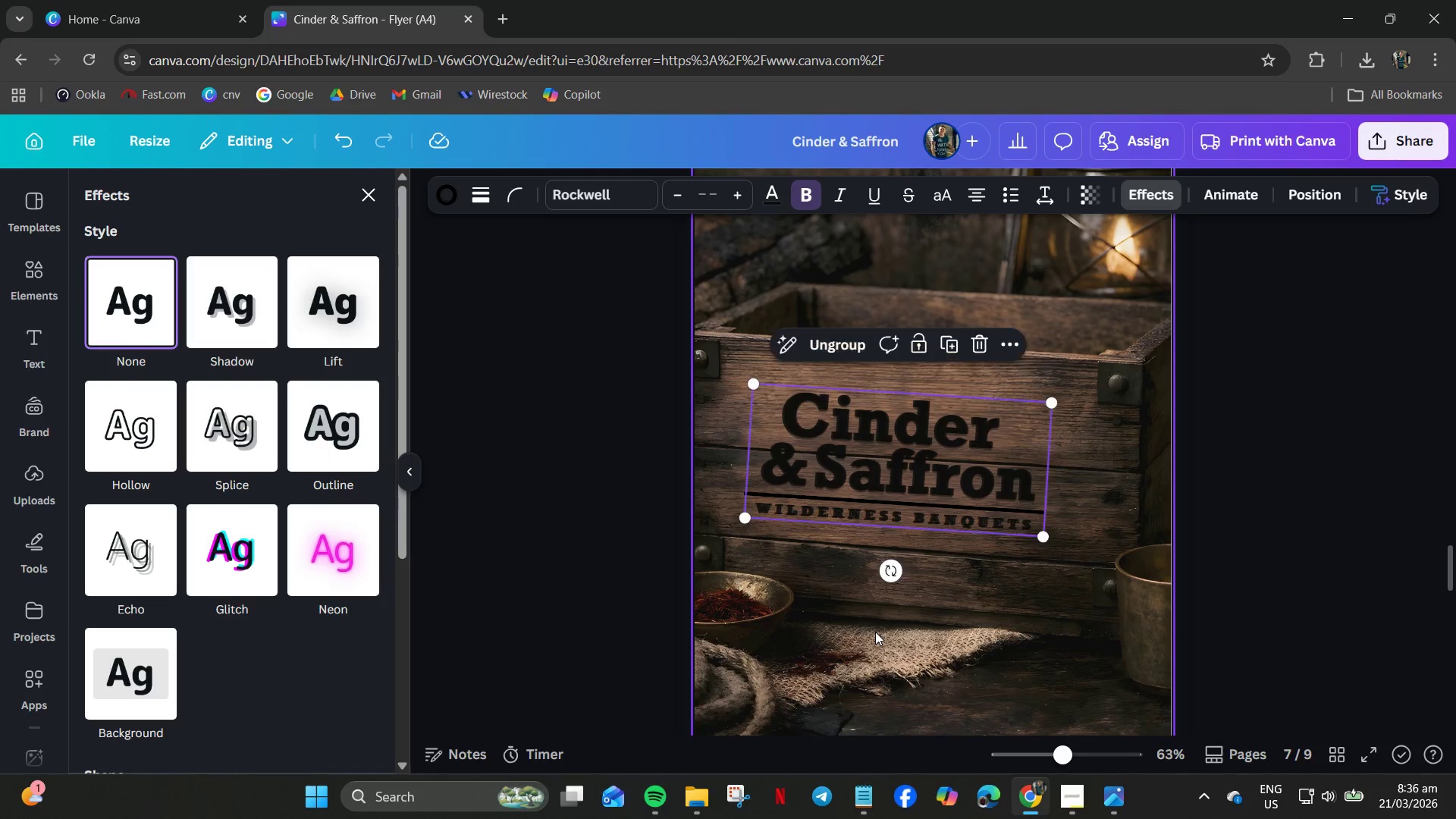 
key(ArrowLeft)
 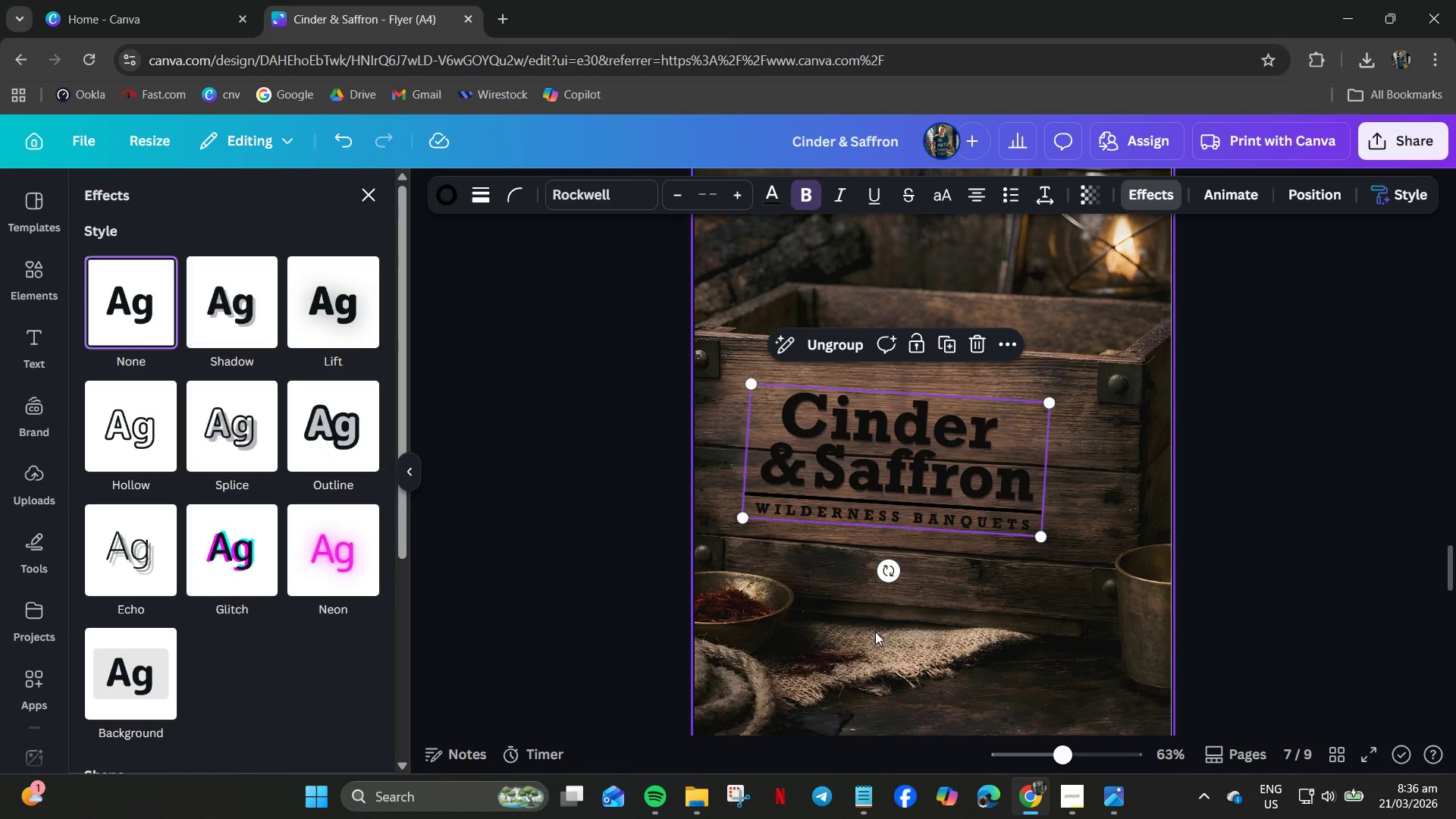 
key(ArrowLeft)
 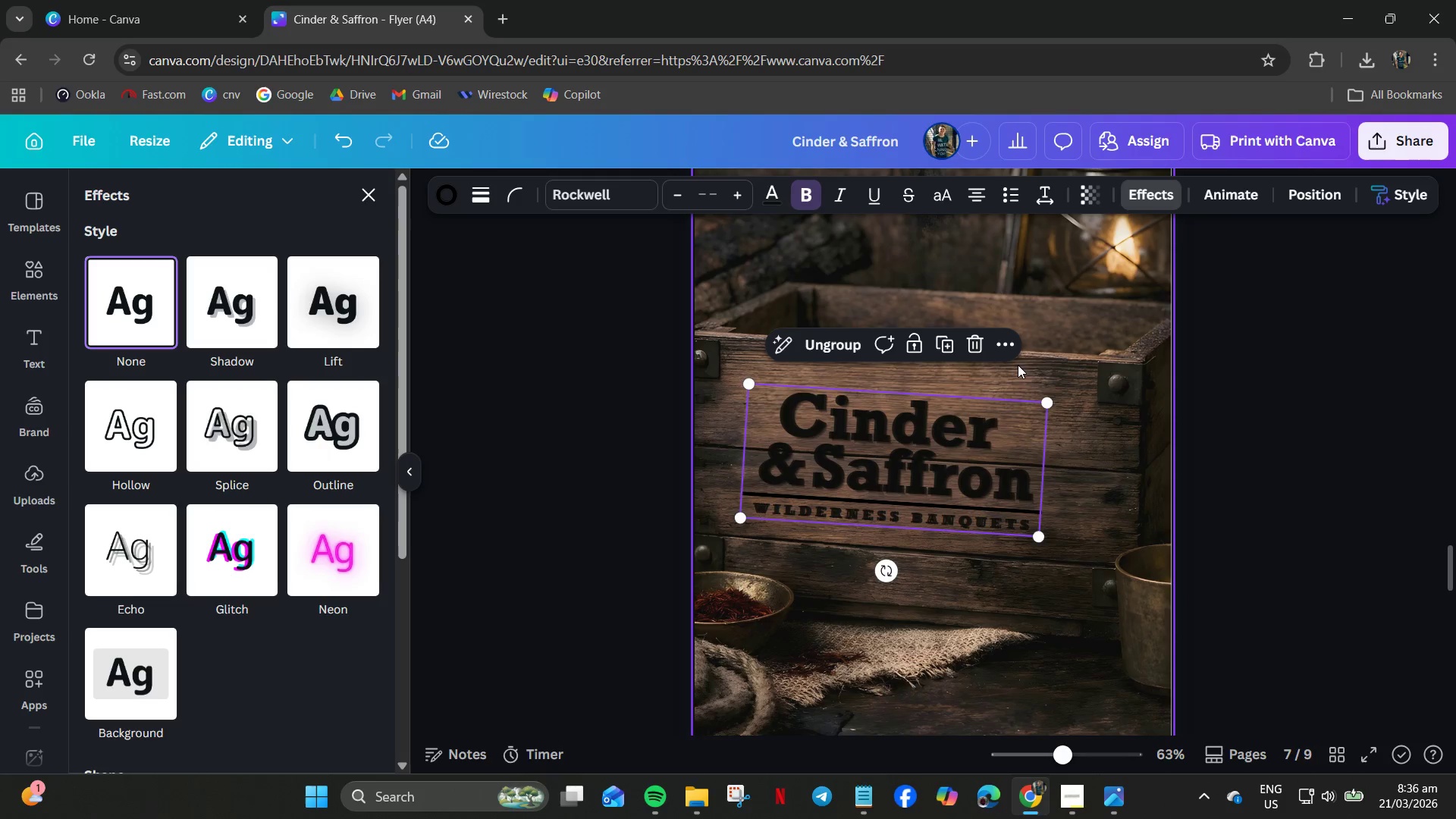 
left_click([1077, 181])
 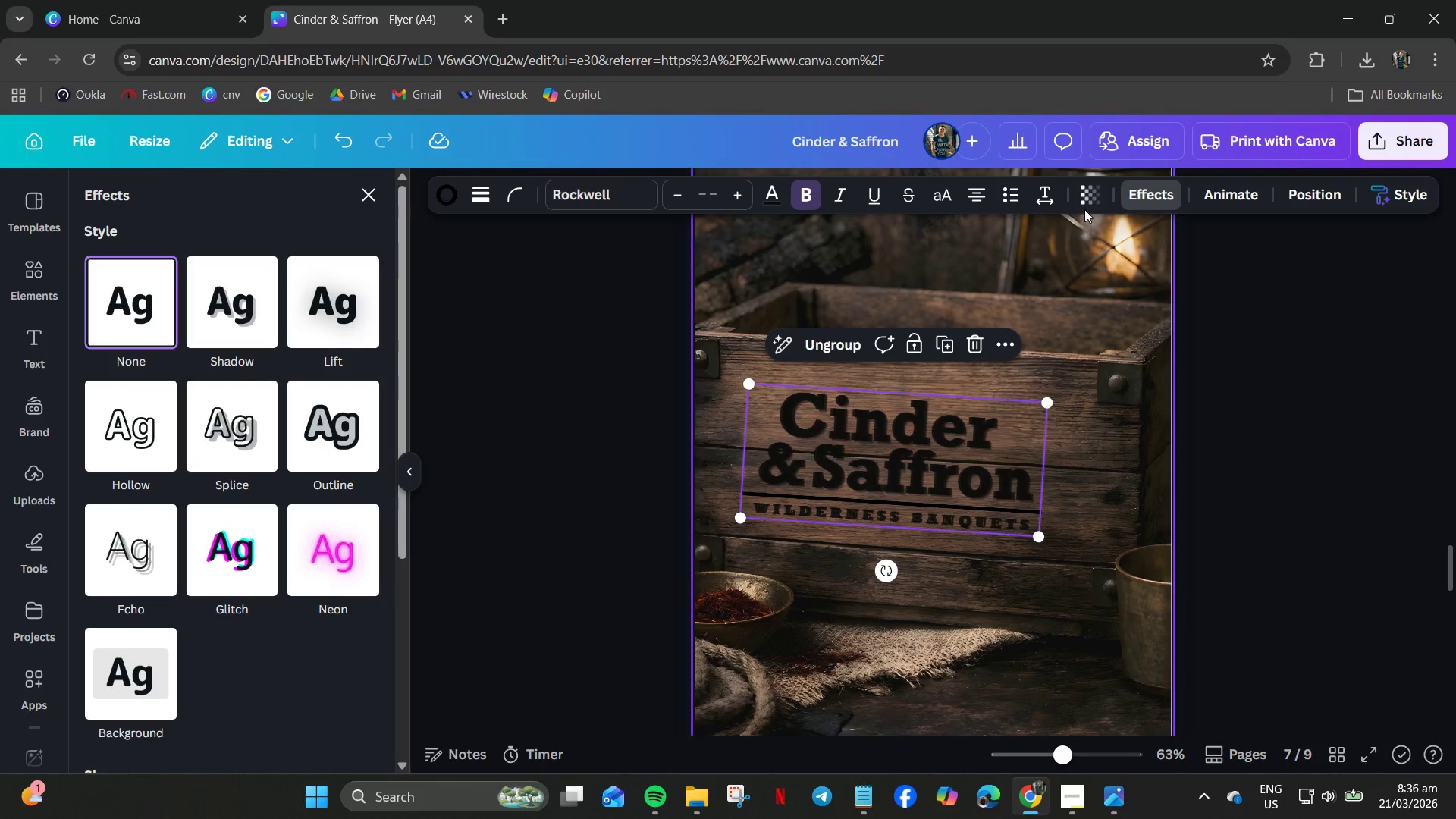 
left_click([1084, 193])
 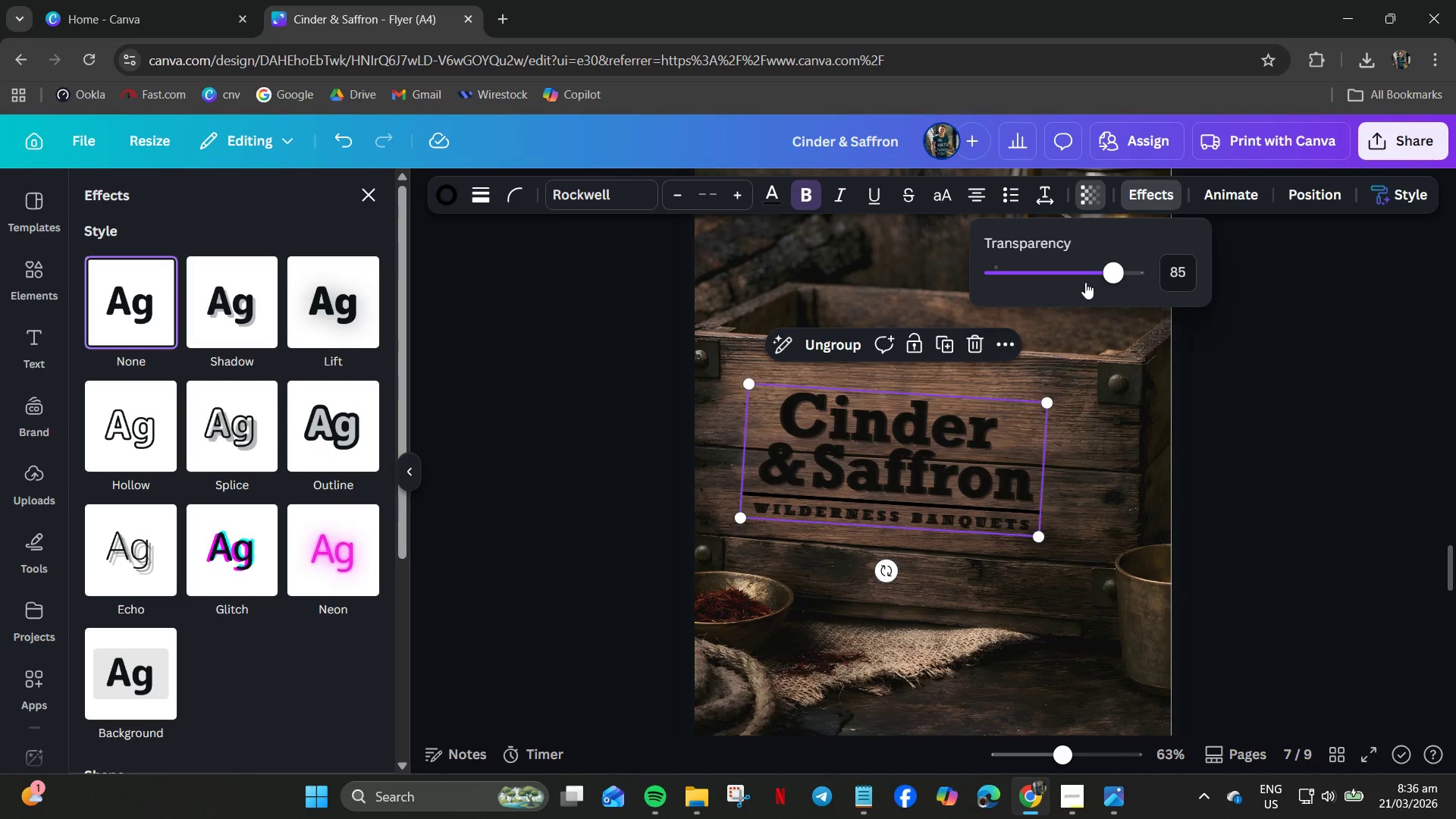 
left_click_drag(start_coordinate=[1107, 262], to_coordinate=[1022, 283])
 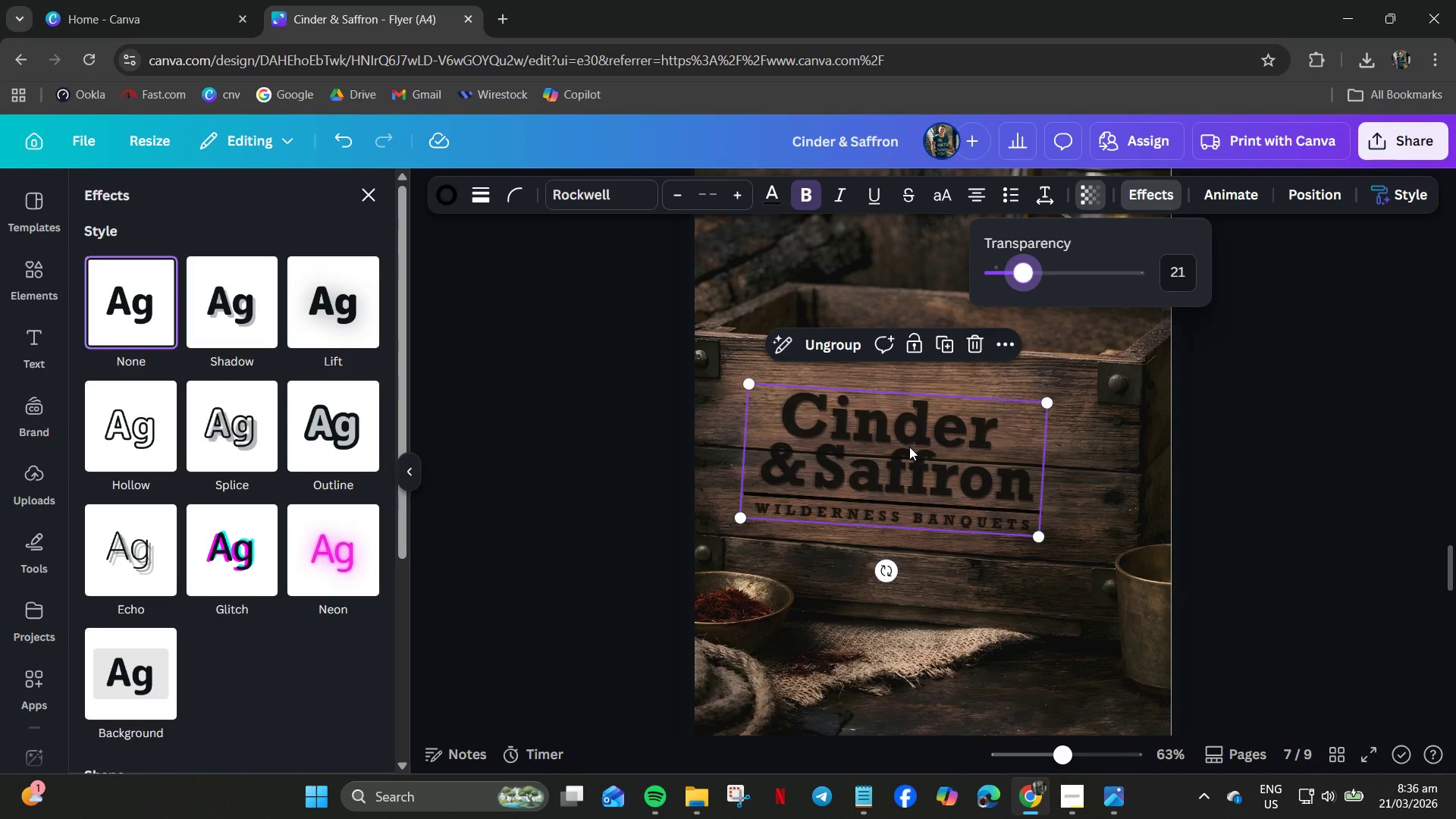 
hold_key(key=ControlLeft, duration=0.89)
scroll: coordinate [909, 448], scroll_direction: up, amount: 8.0
 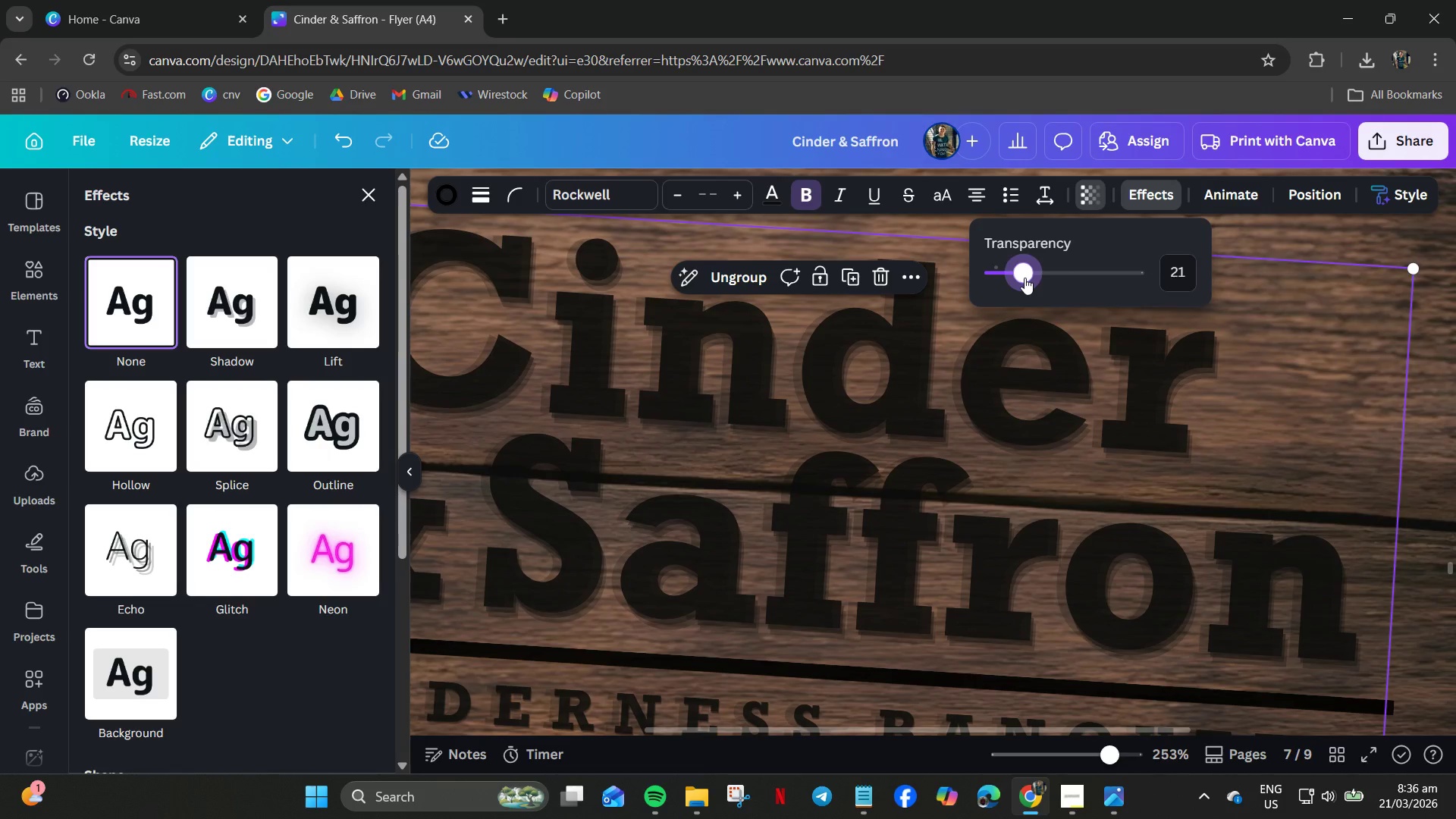 
left_click_drag(start_coordinate=[1025, 276], to_coordinate=[922, 279])
 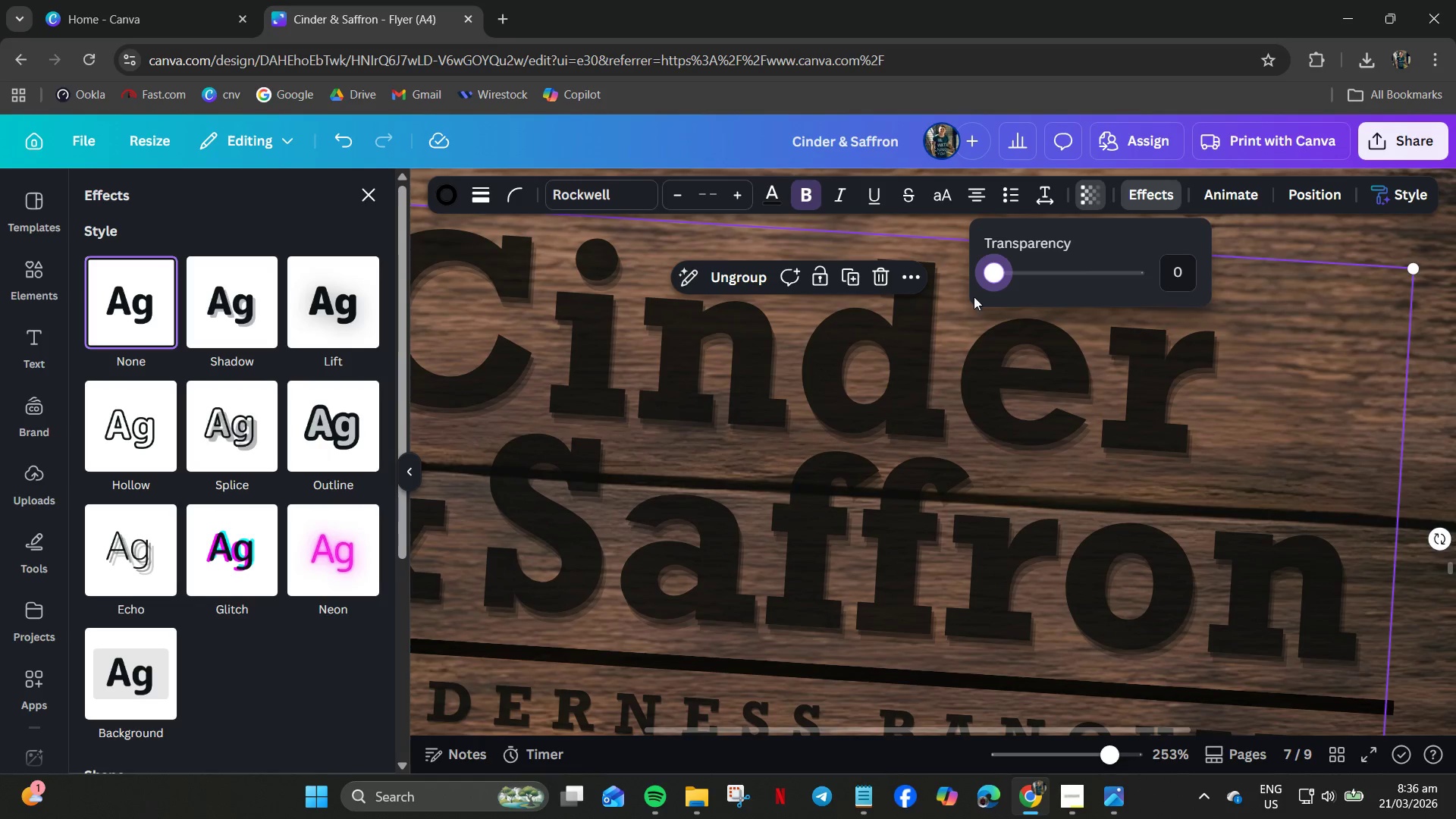 
left_click_drag(start_coordinate=[983, 275], to_coordinate=[1128, 275])
 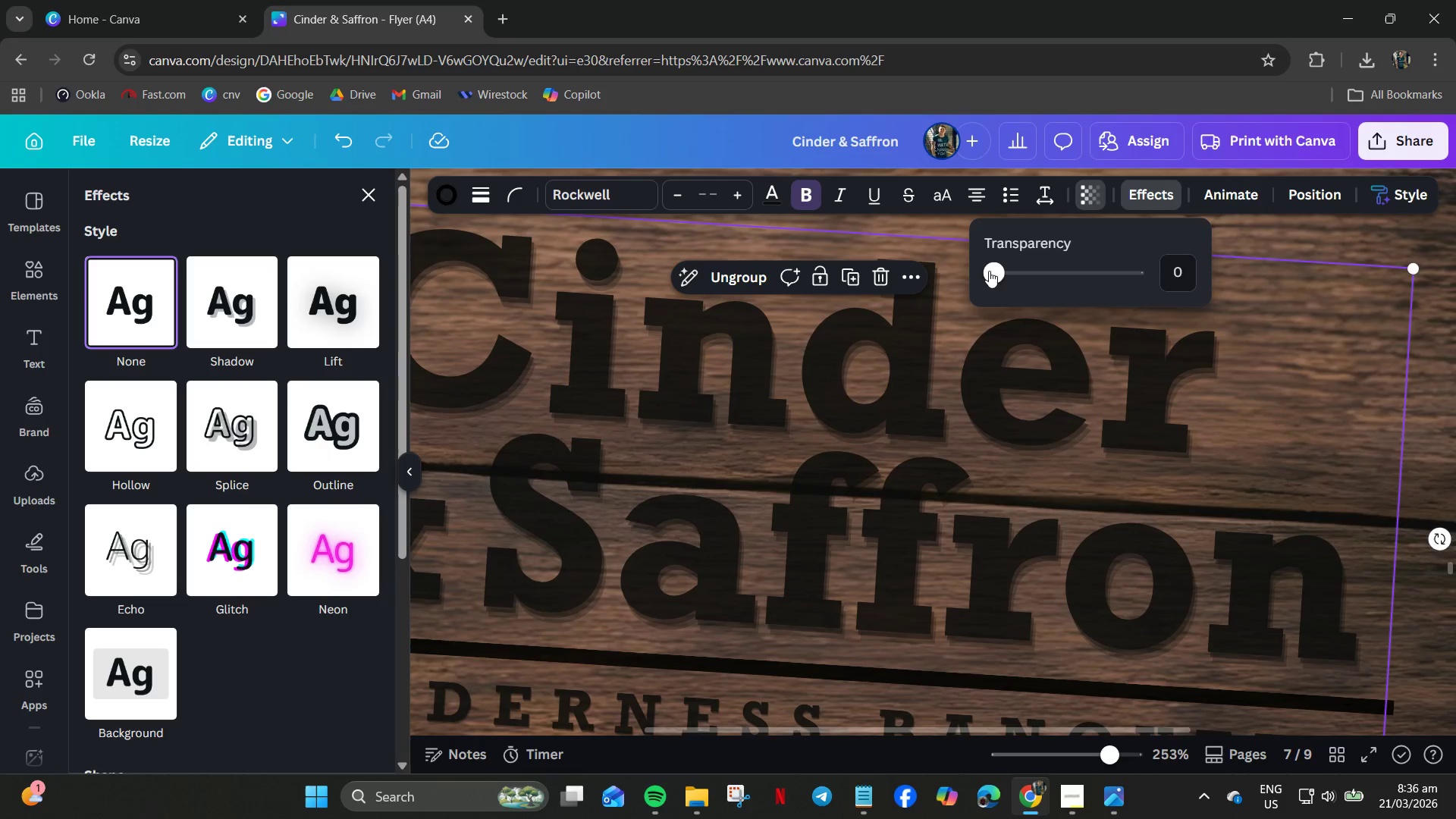 
left_click_drag(start_coordinate=[993, 271], to_coordinate=[1151, 267])
 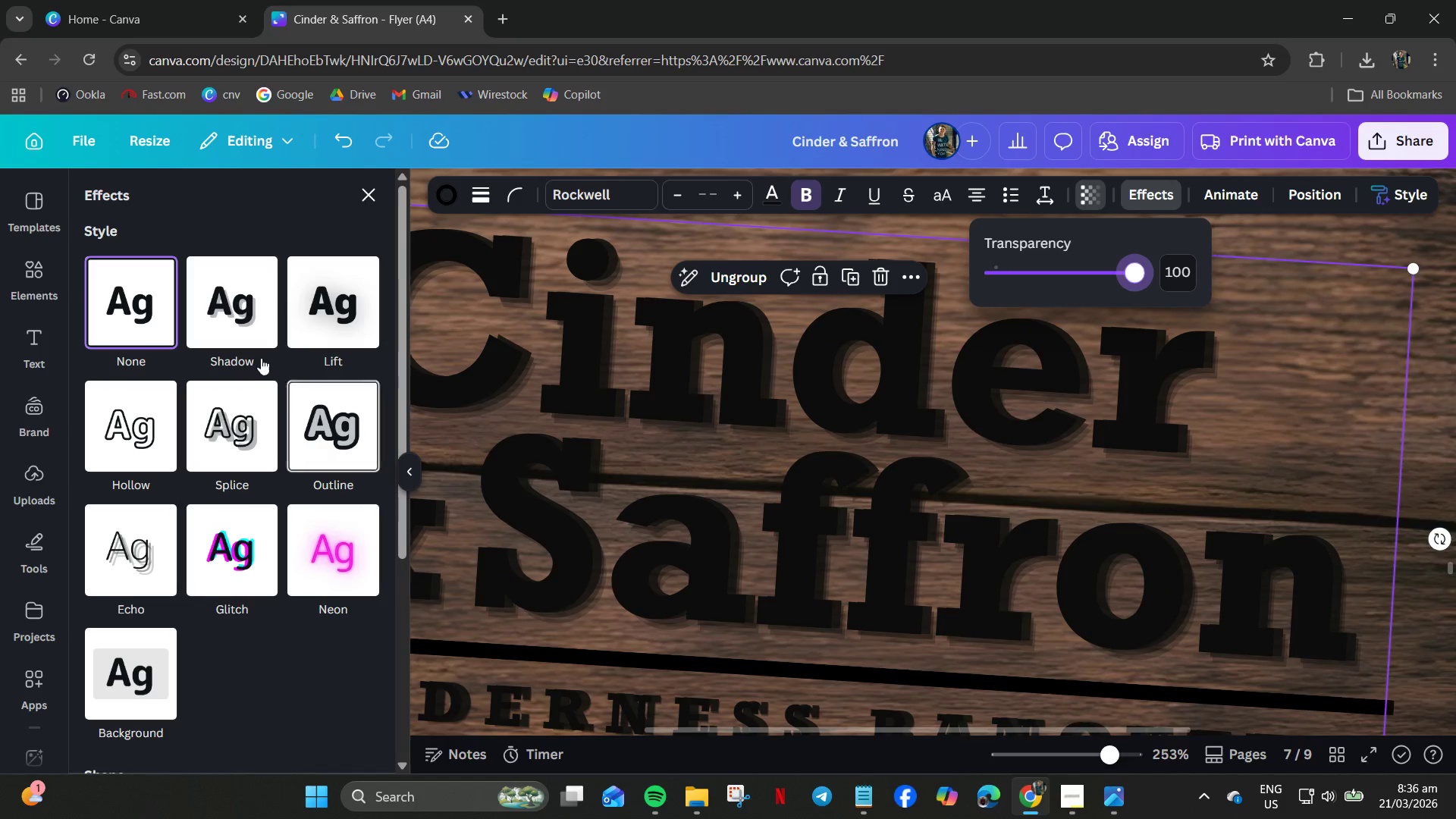 
left_click([140, 314])
 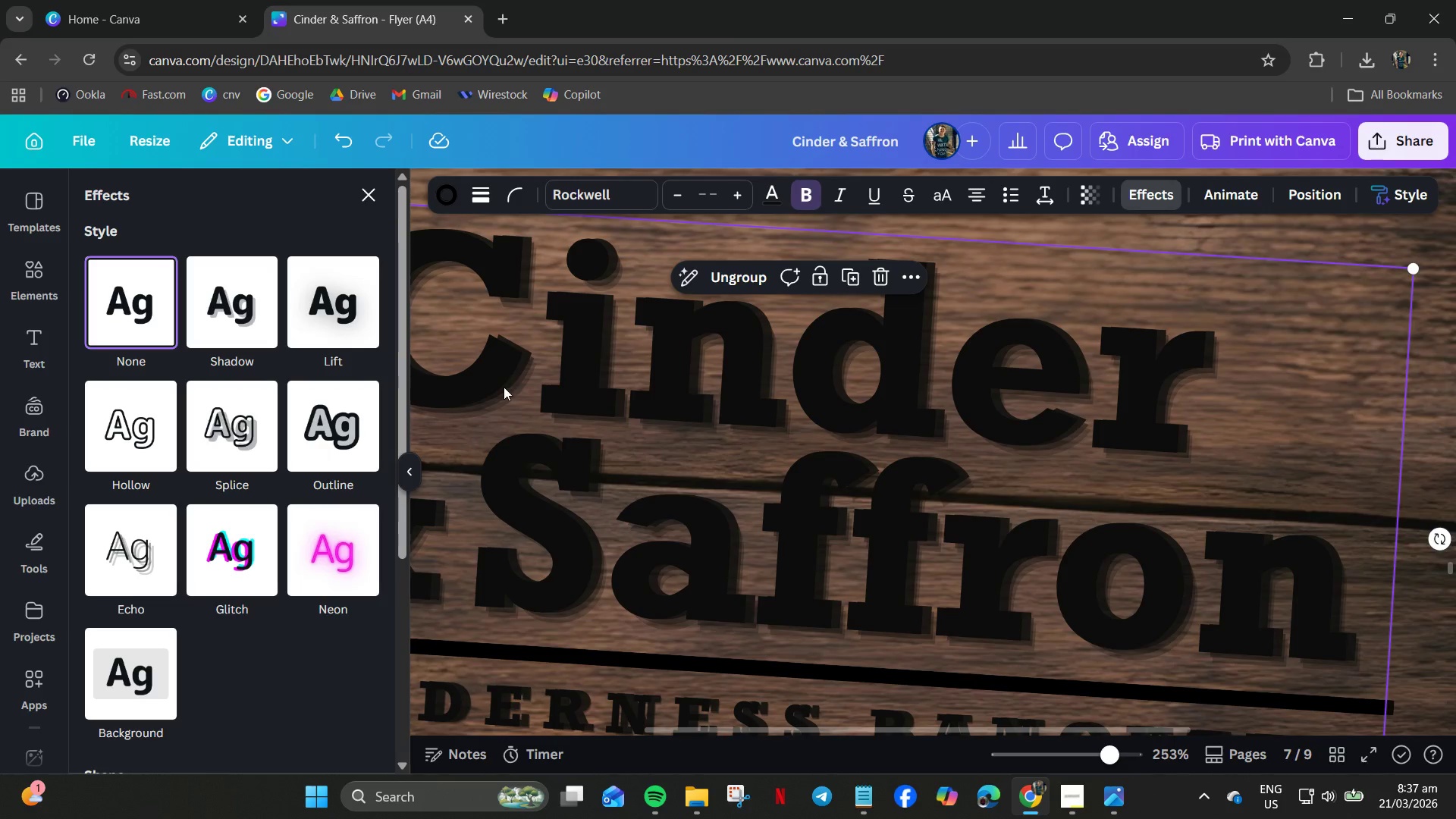 
scroll: coordinate [222, 375], scroll_direction: up, amount: 3.0
 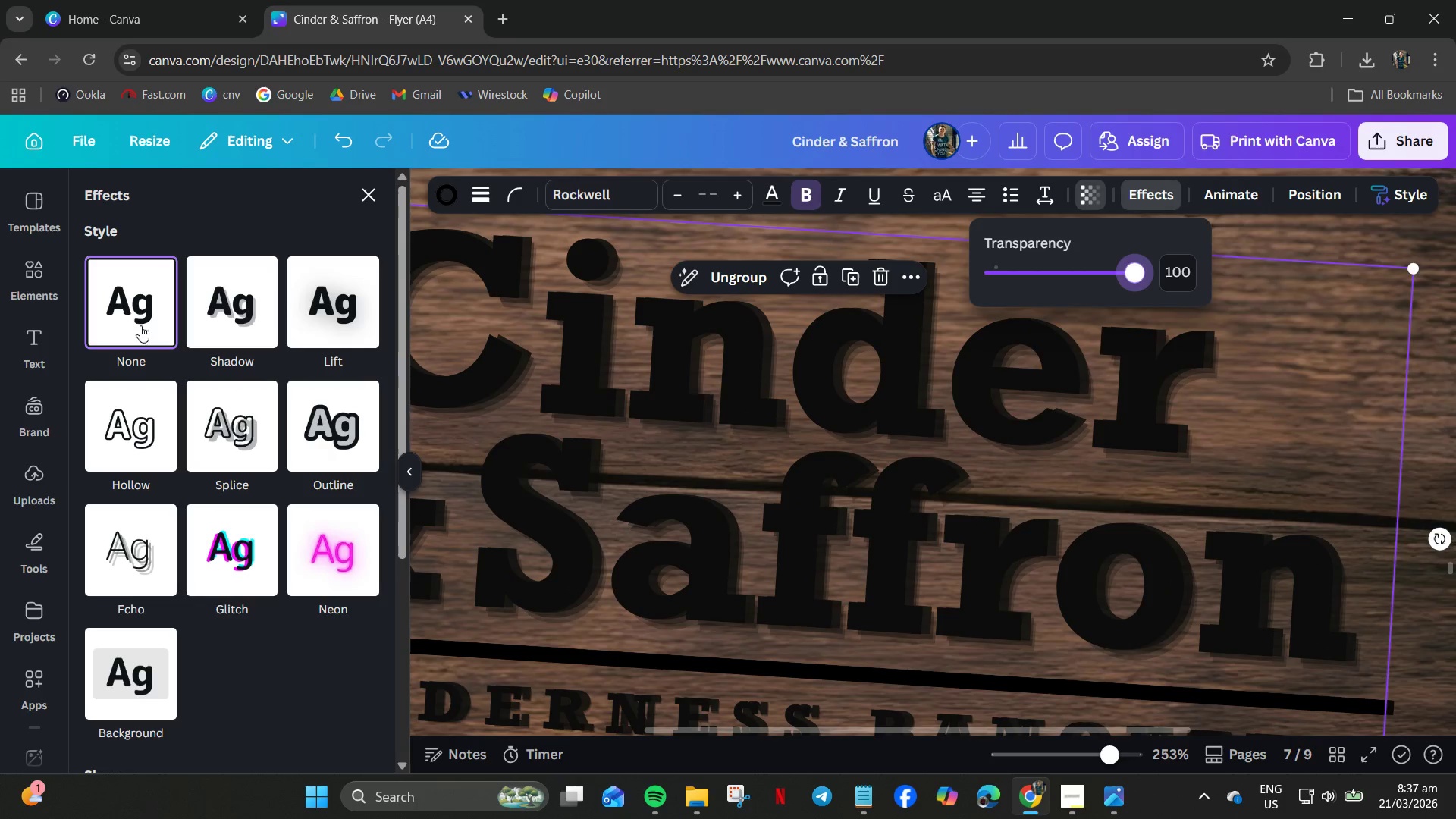 
left_click([742, 386])
 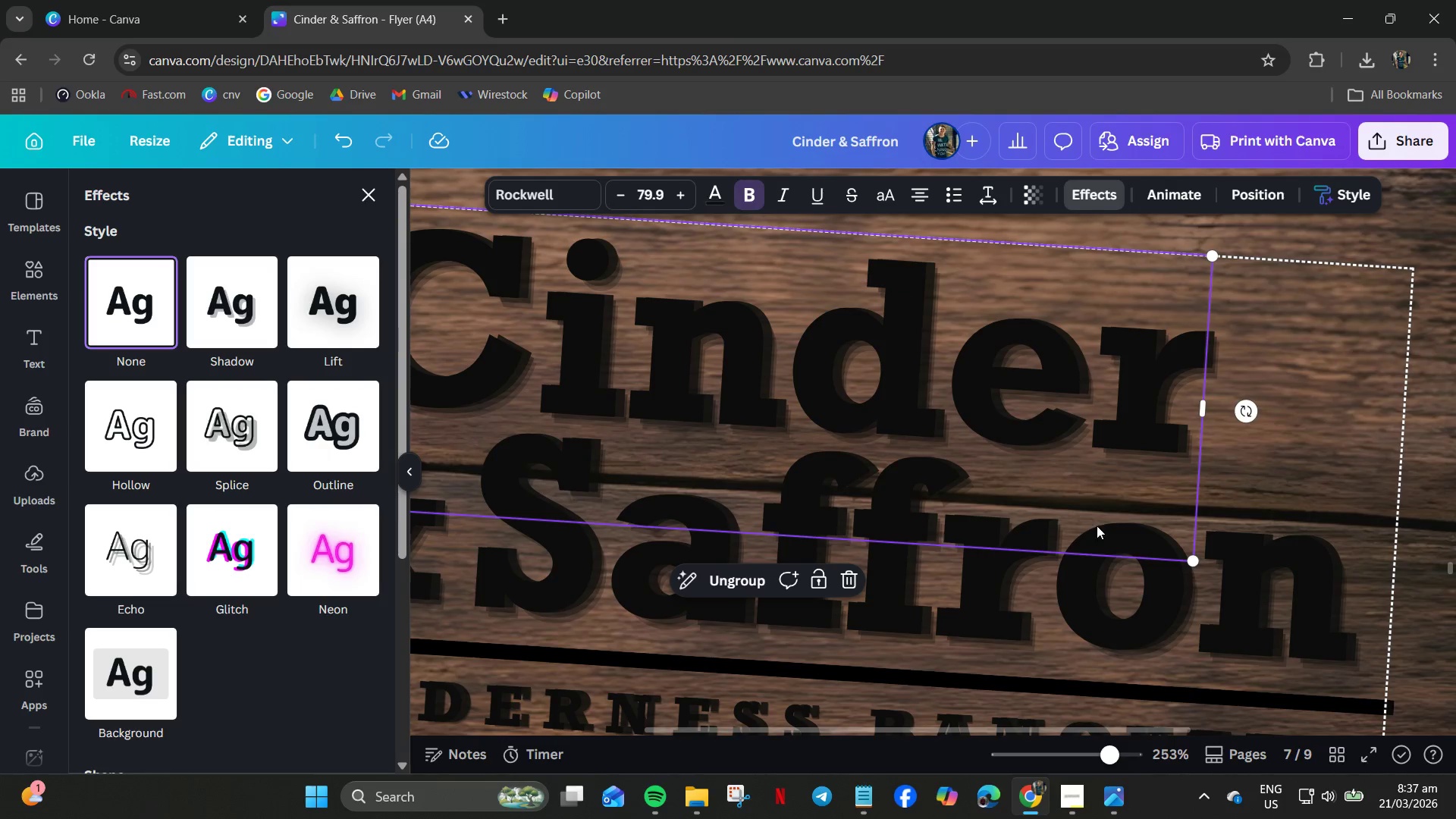 
left_click([1199, 628])
 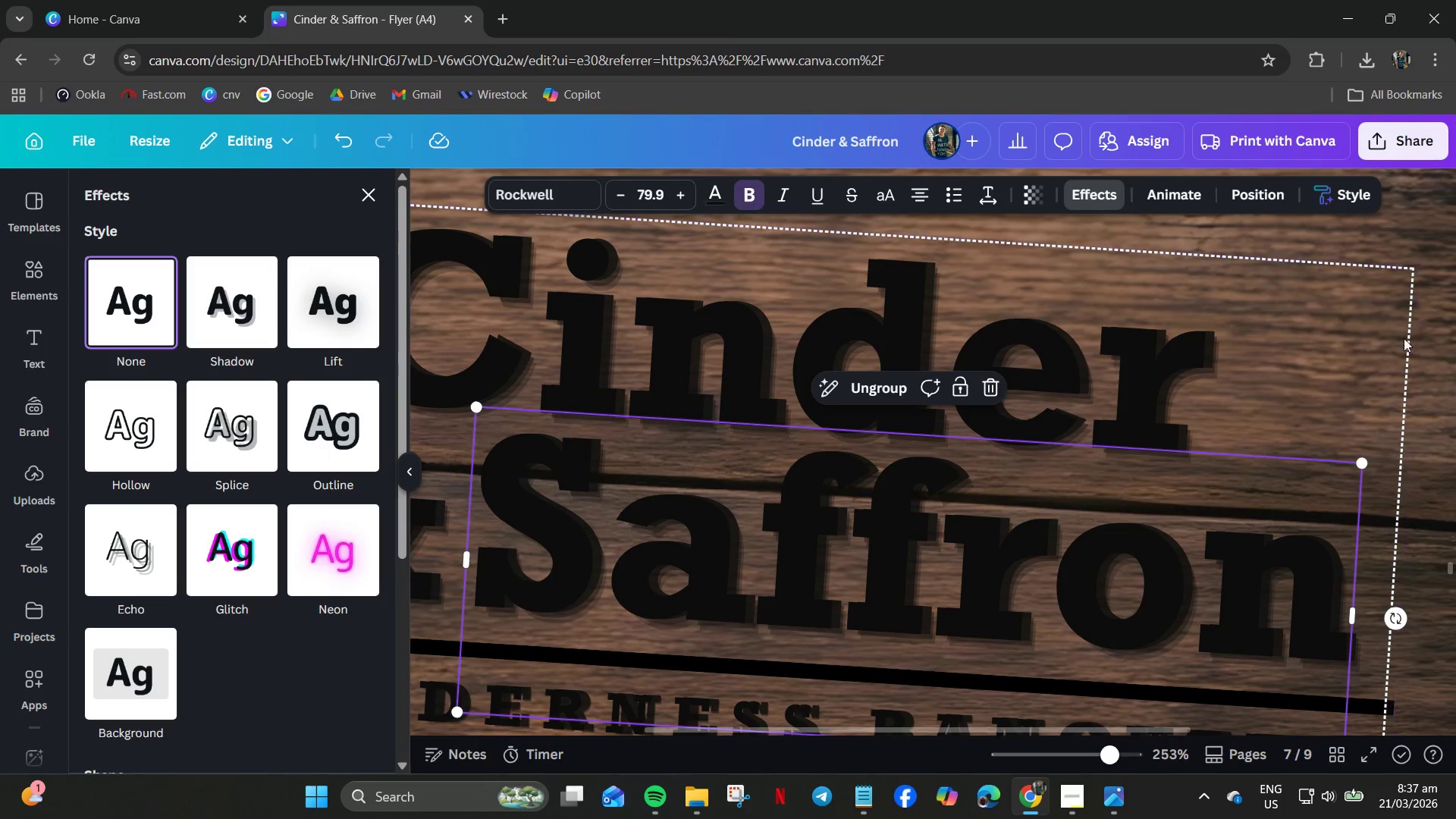 
left_click([1393, 306])
 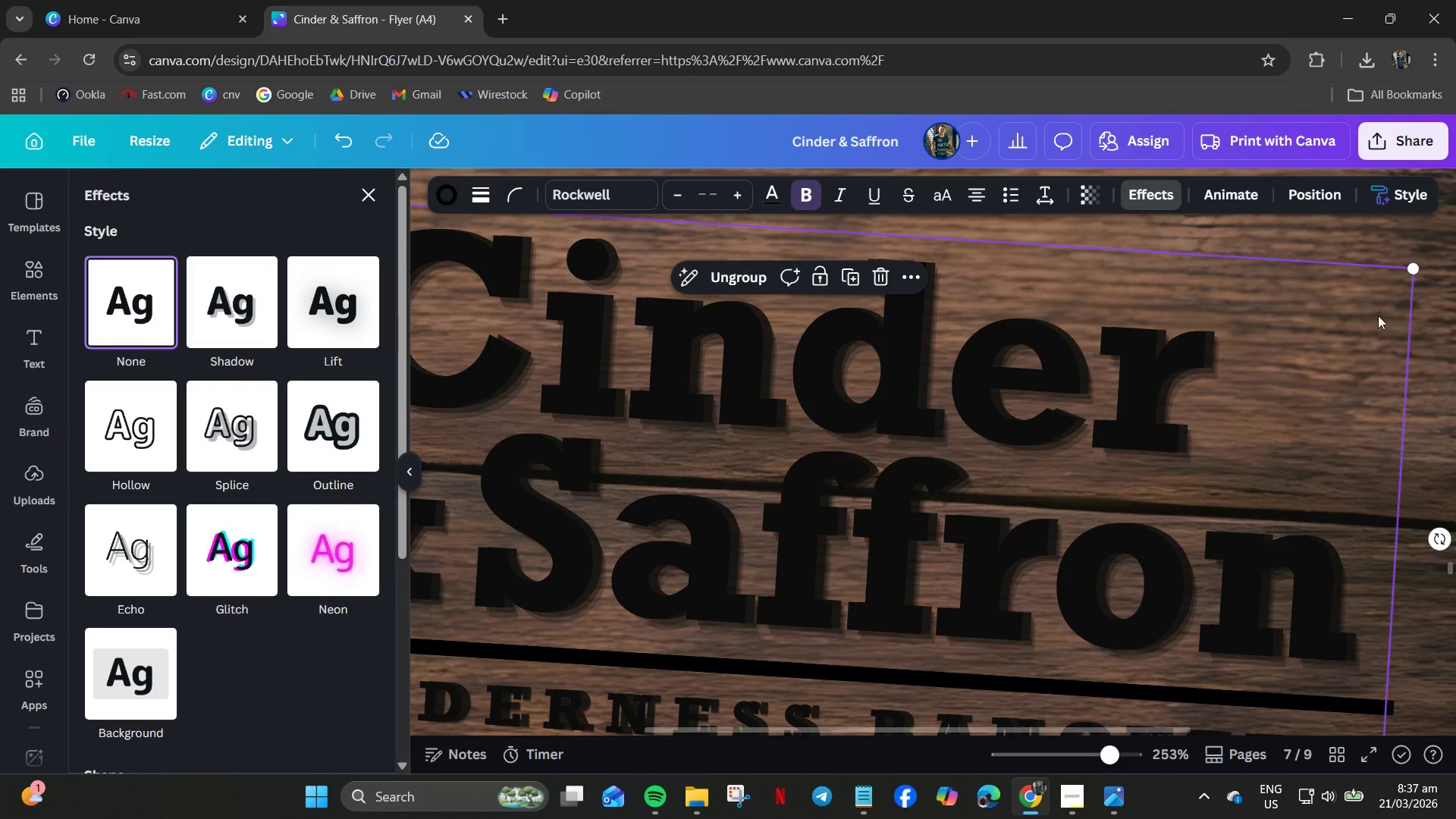 
left_click_drag(start_coordinate=[1376, 316], to_coordinate=[1383, 316])
 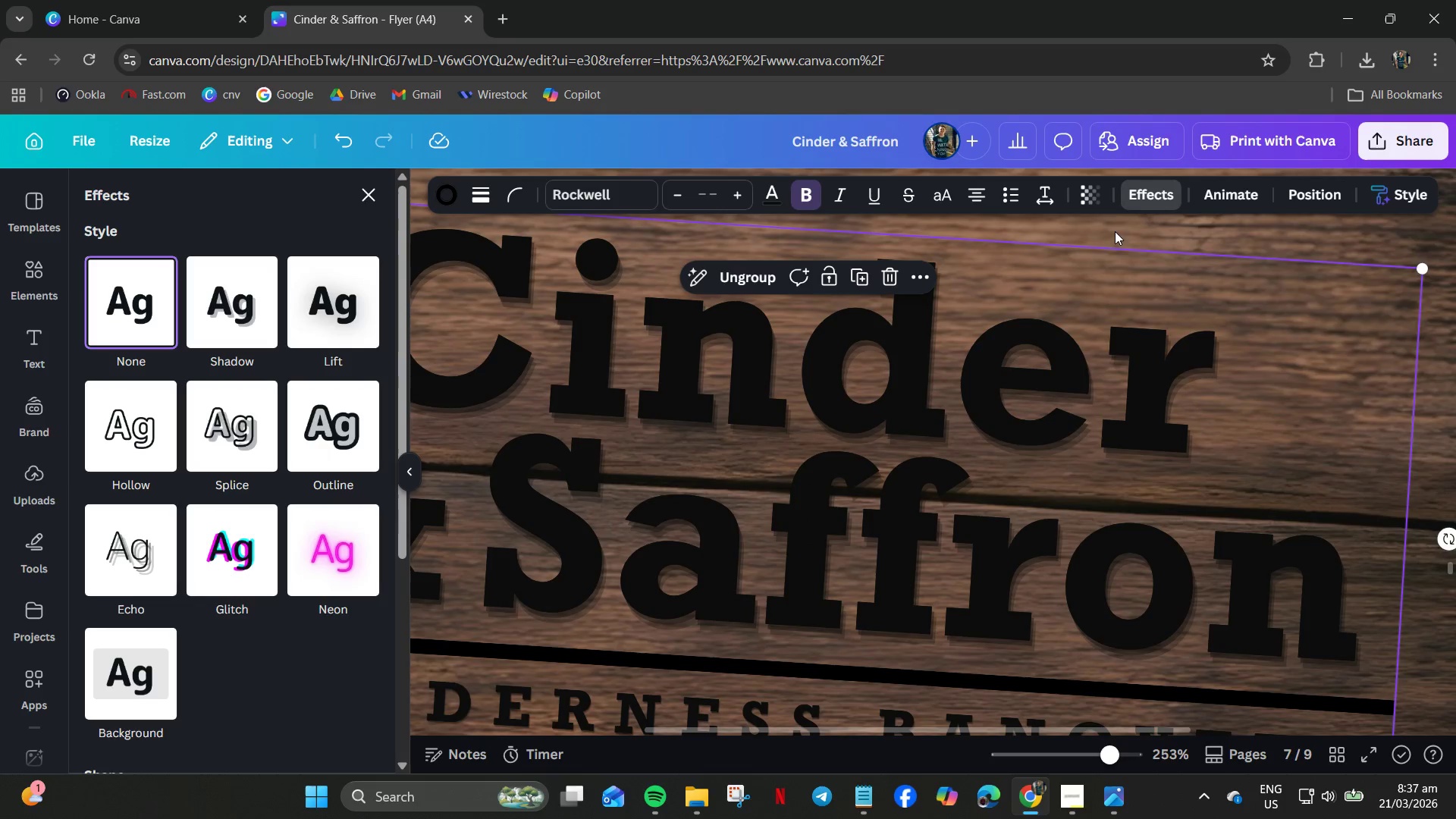 
left_click([1094, 185])
 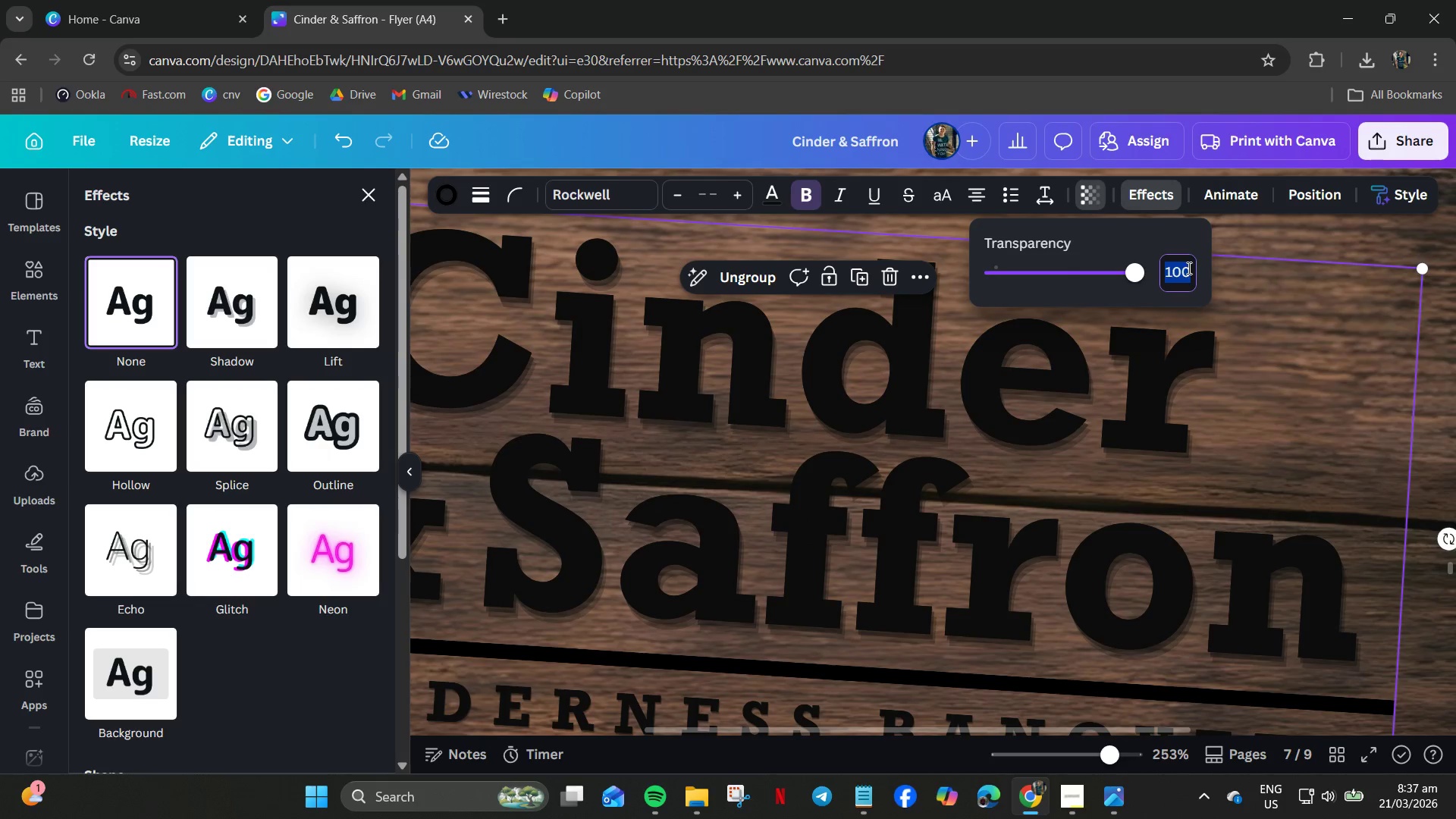 
key(Numpad5)
 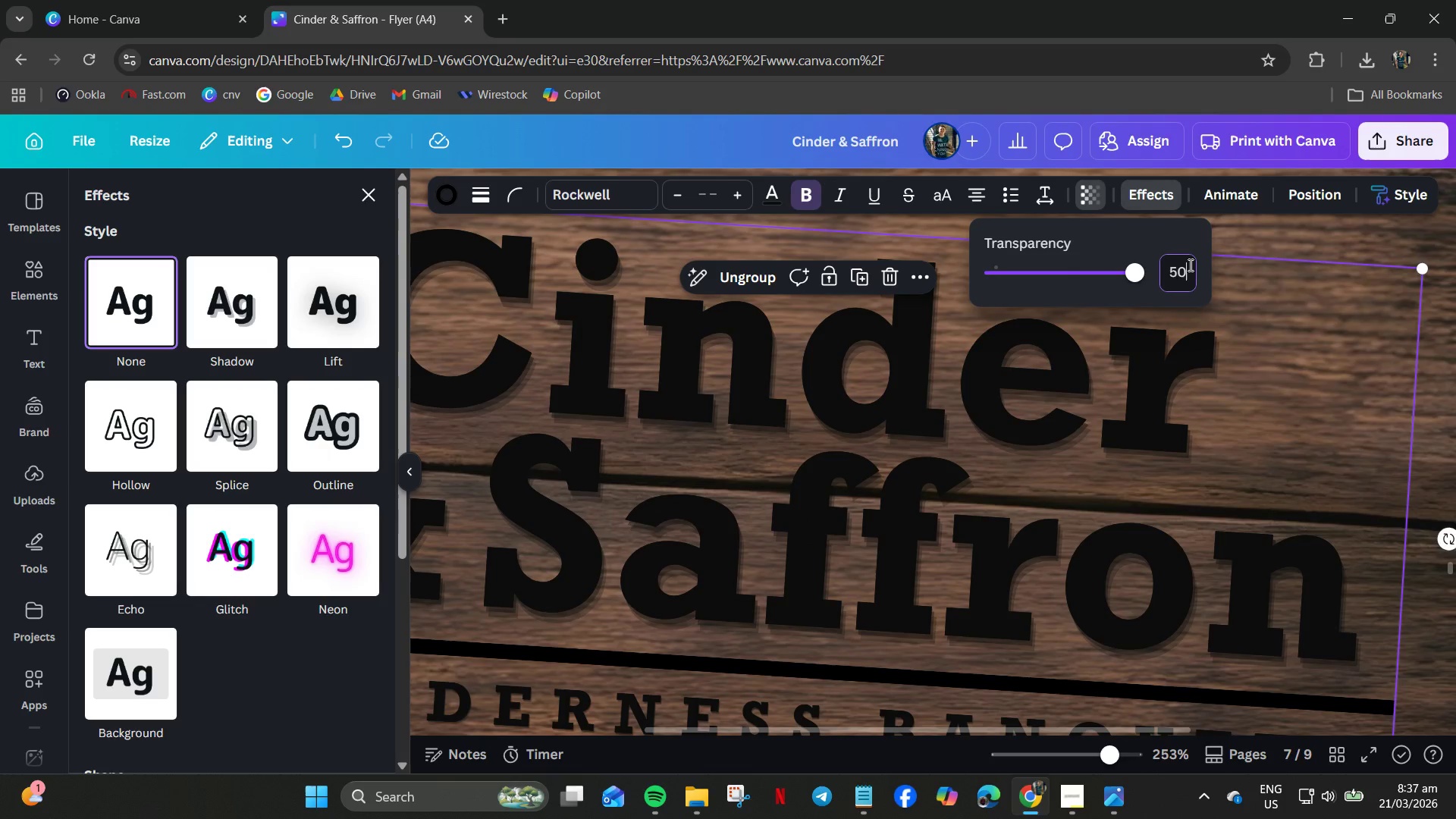 
key(Numpad0)
 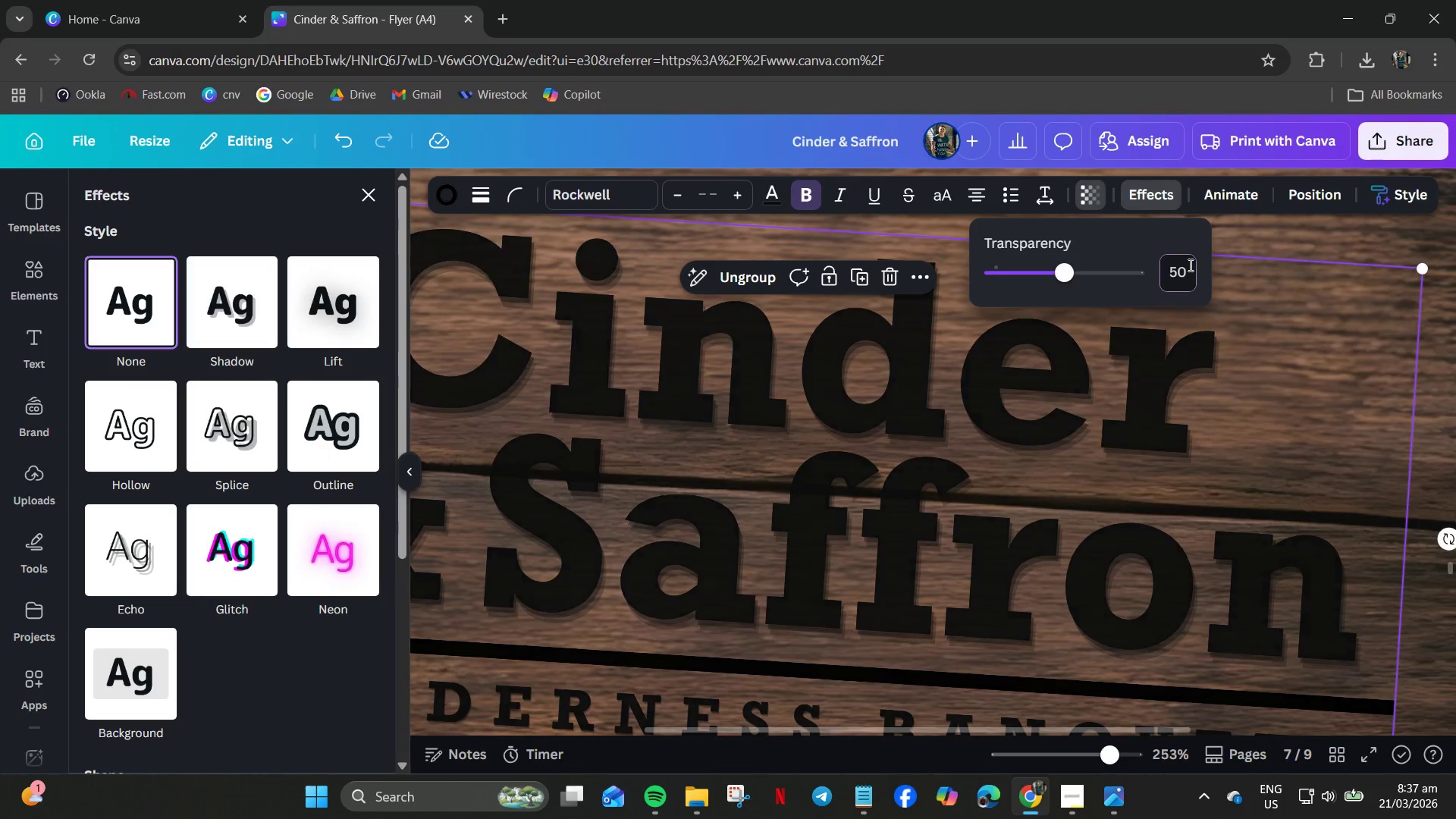 
key(NumpadEnter)
 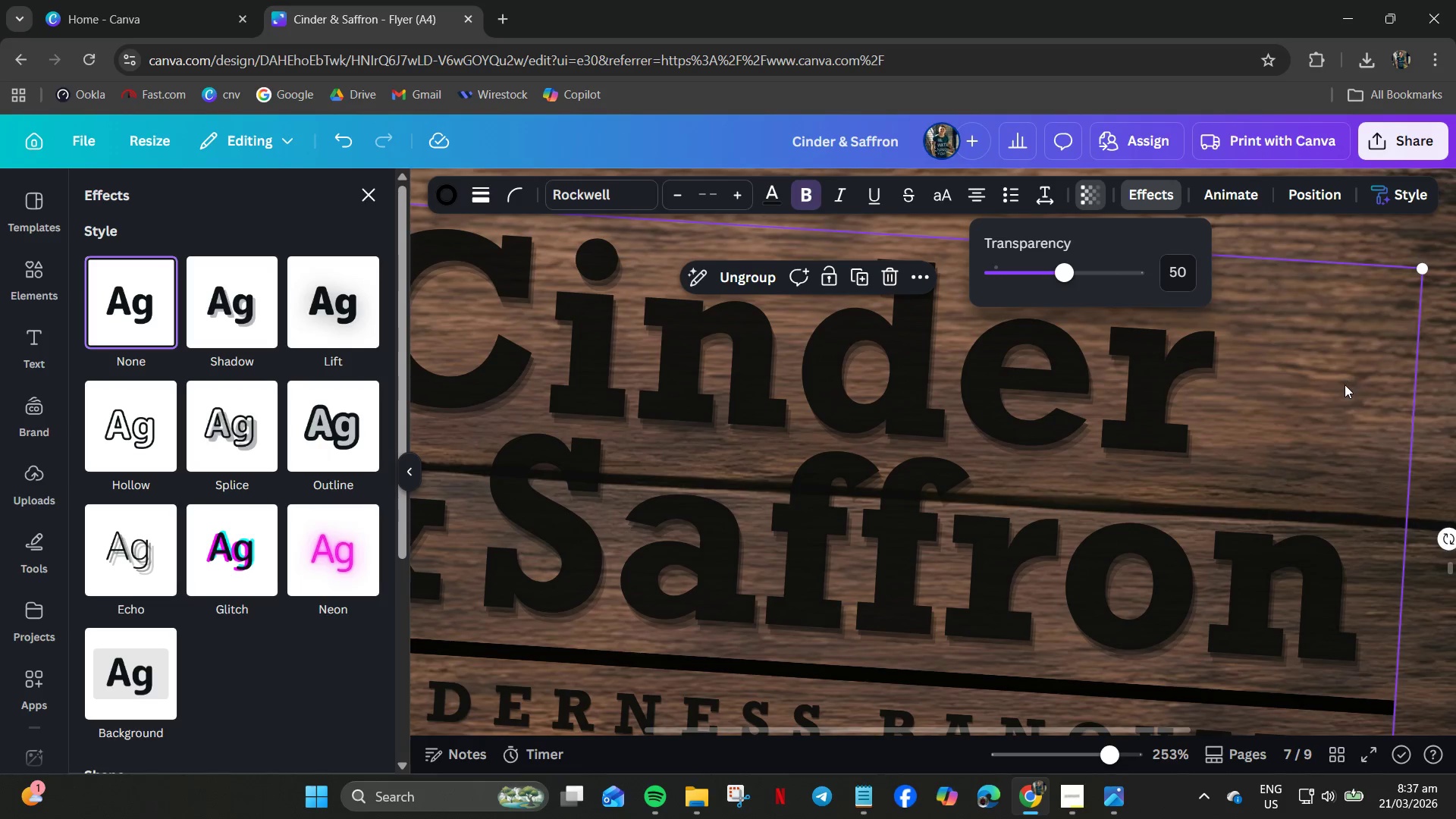 
left_click([1455, 417])
 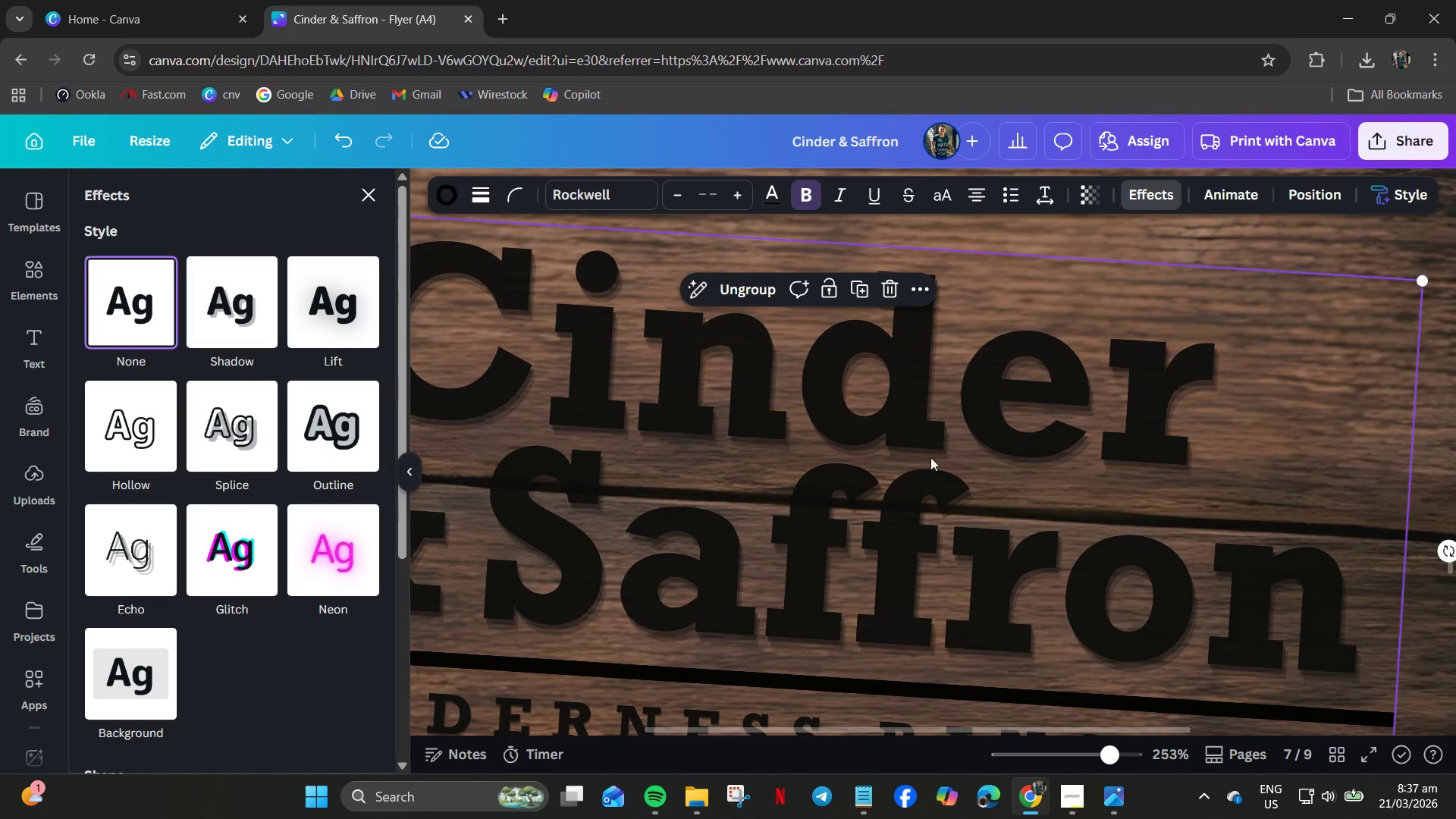 
hold_key(key=ControlLeft, duration=0.89)
scroll: coordinate [924, 461], scroll_direction: down, amount: 5.0
 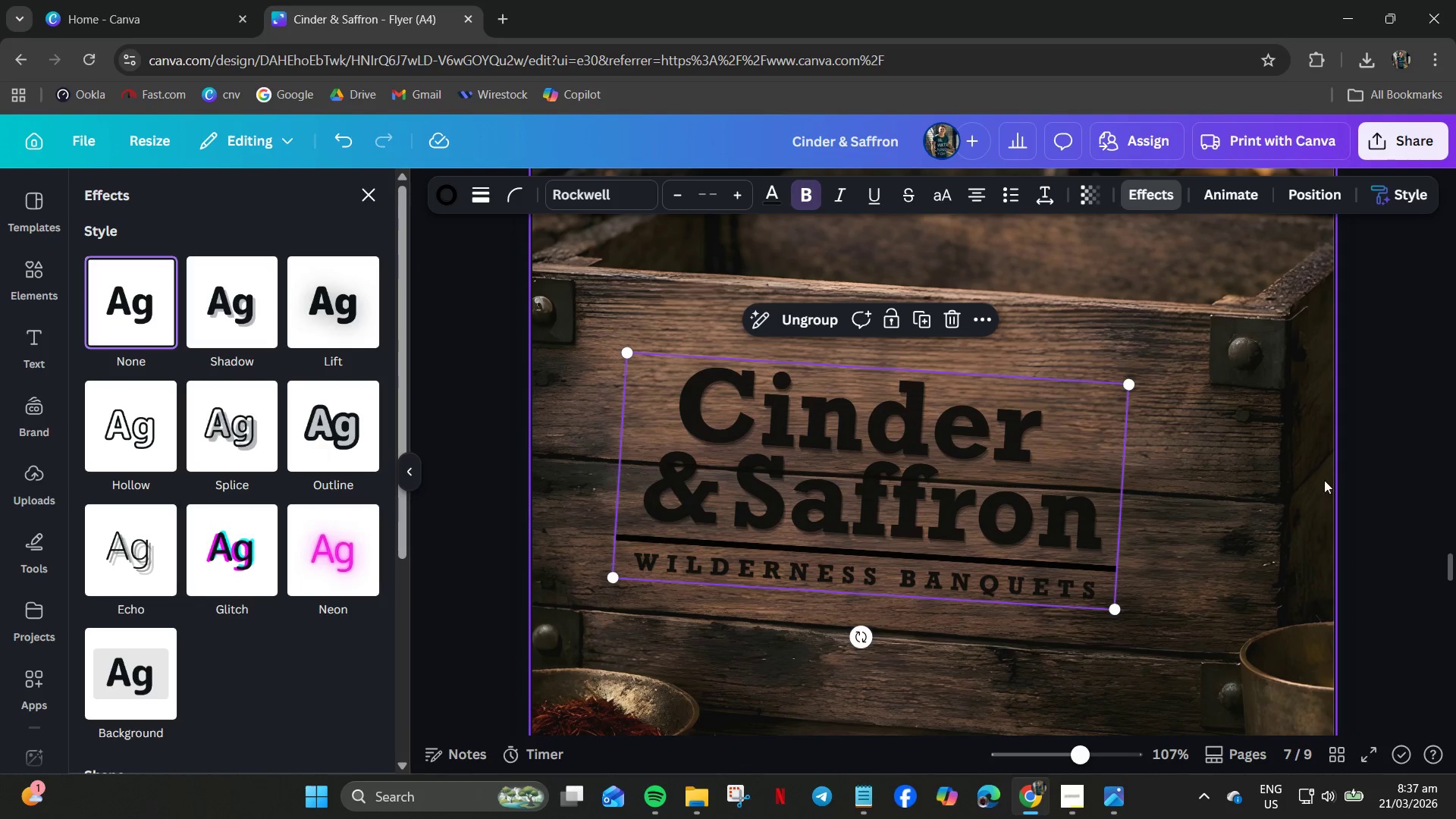 
left_click([1350, 478])
 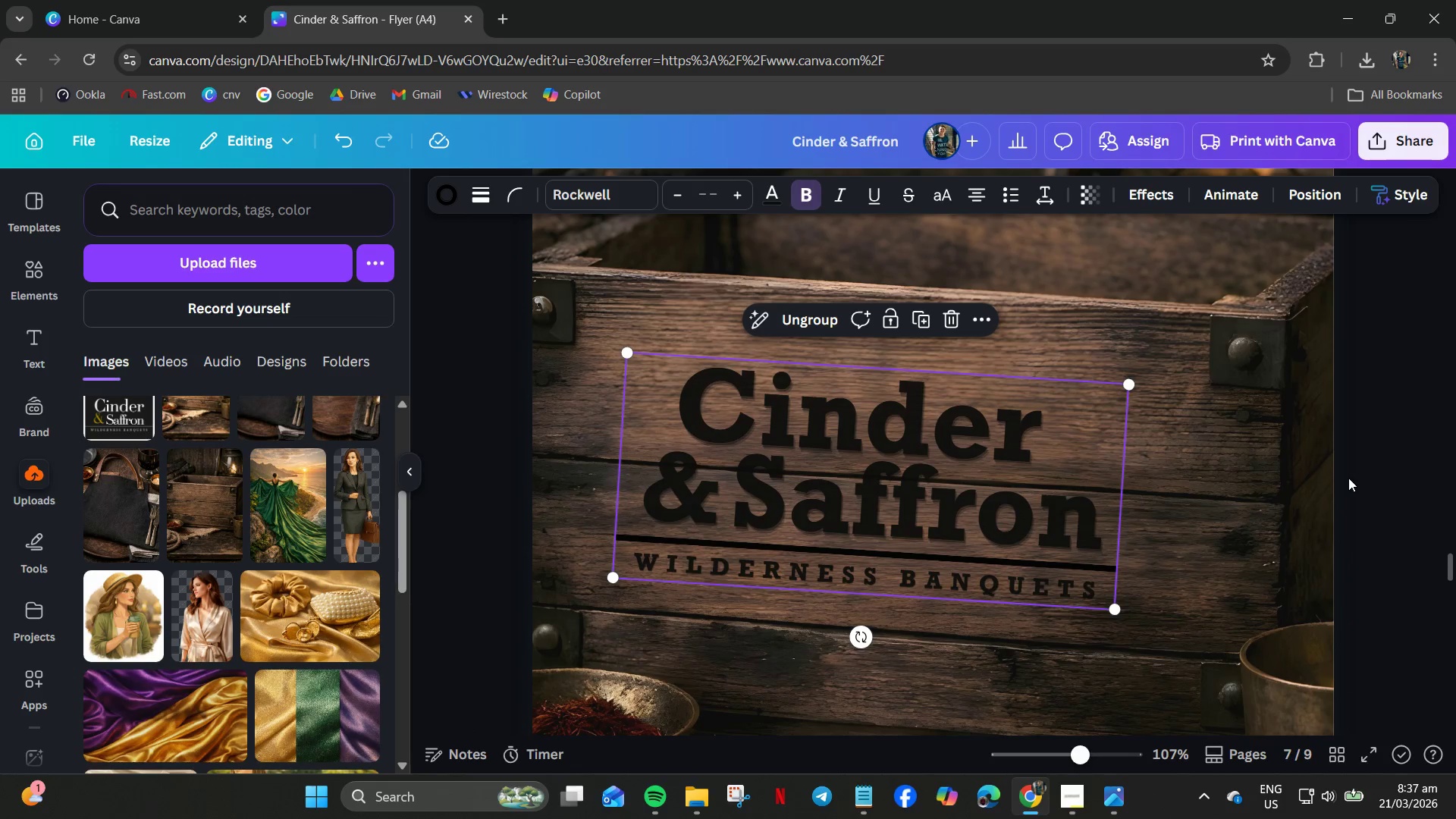 
left_click([1348, 478])
 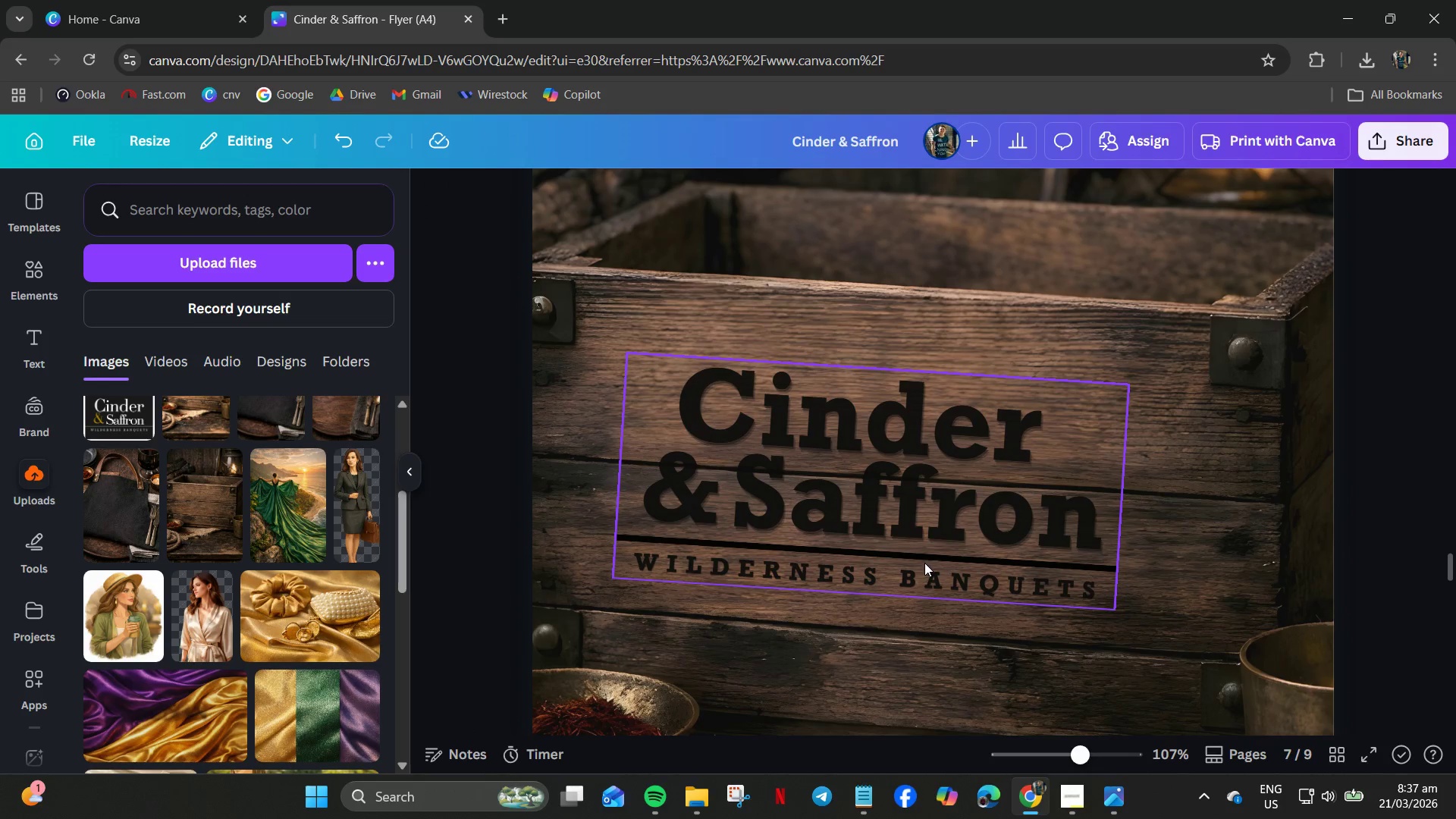 
left_click([921, 561])
 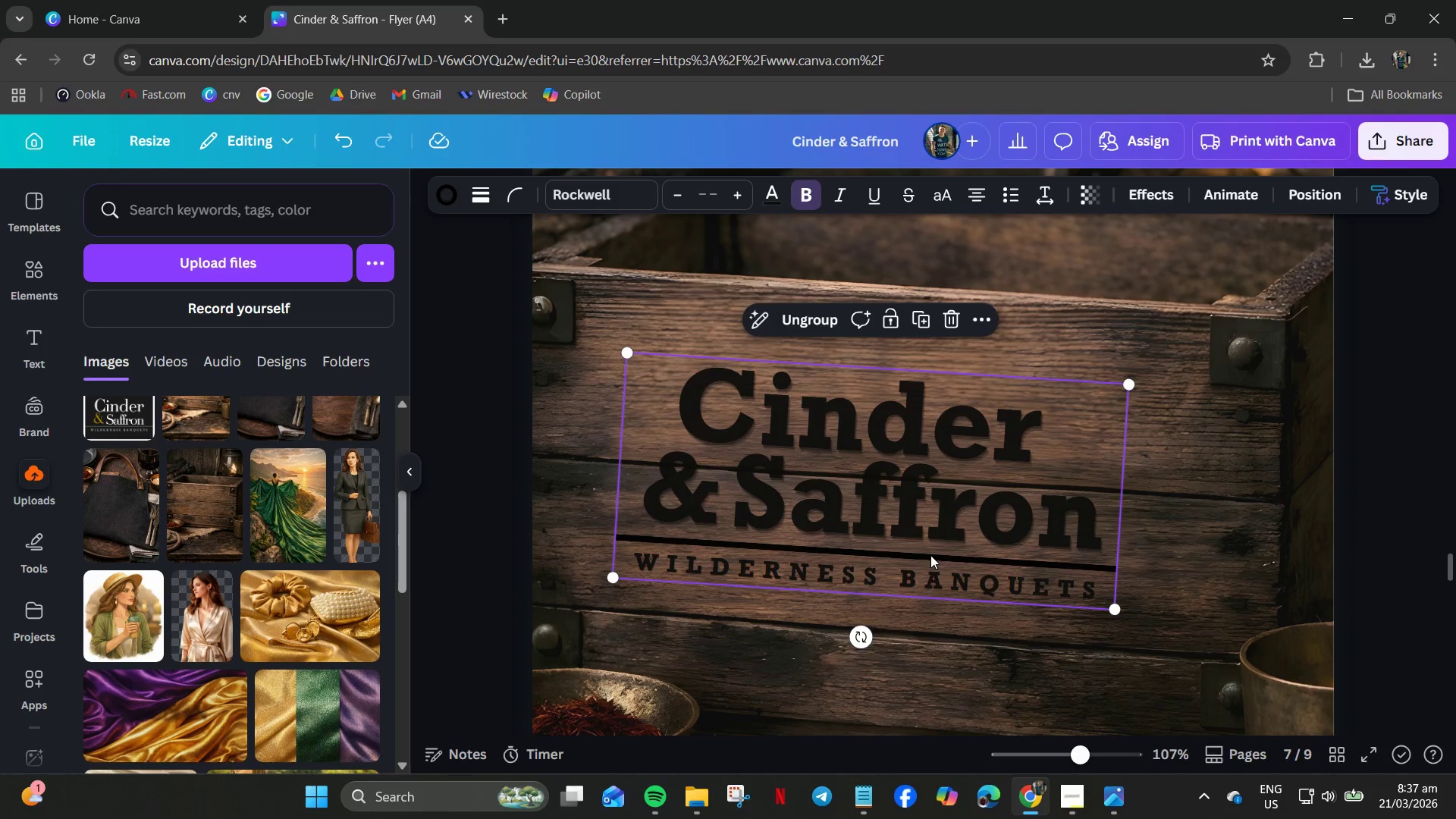 
key(Control+Z)
 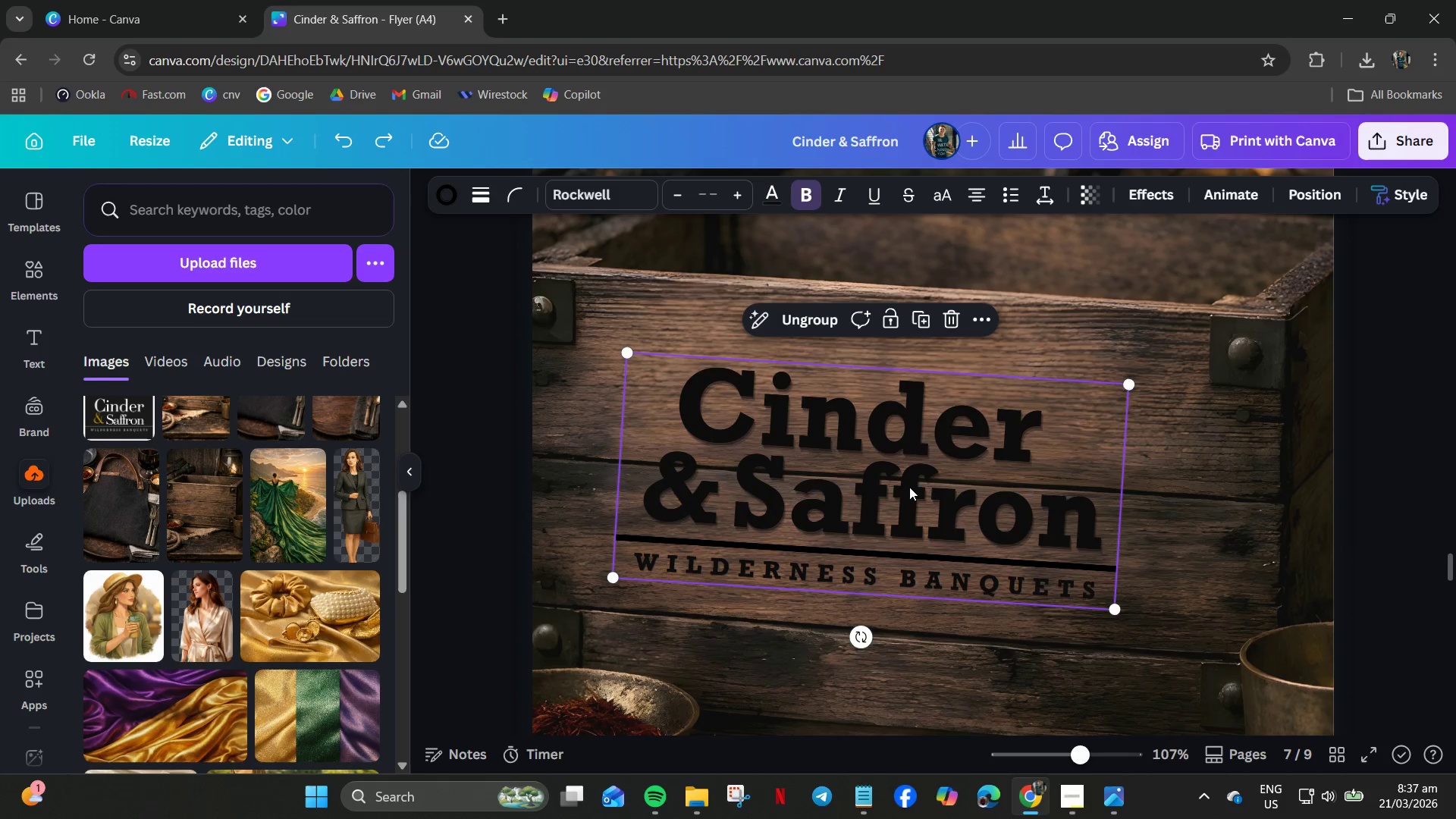 
left_click_drag(start_coordinate=[909, 485], to_coordinate=[974, 404])
 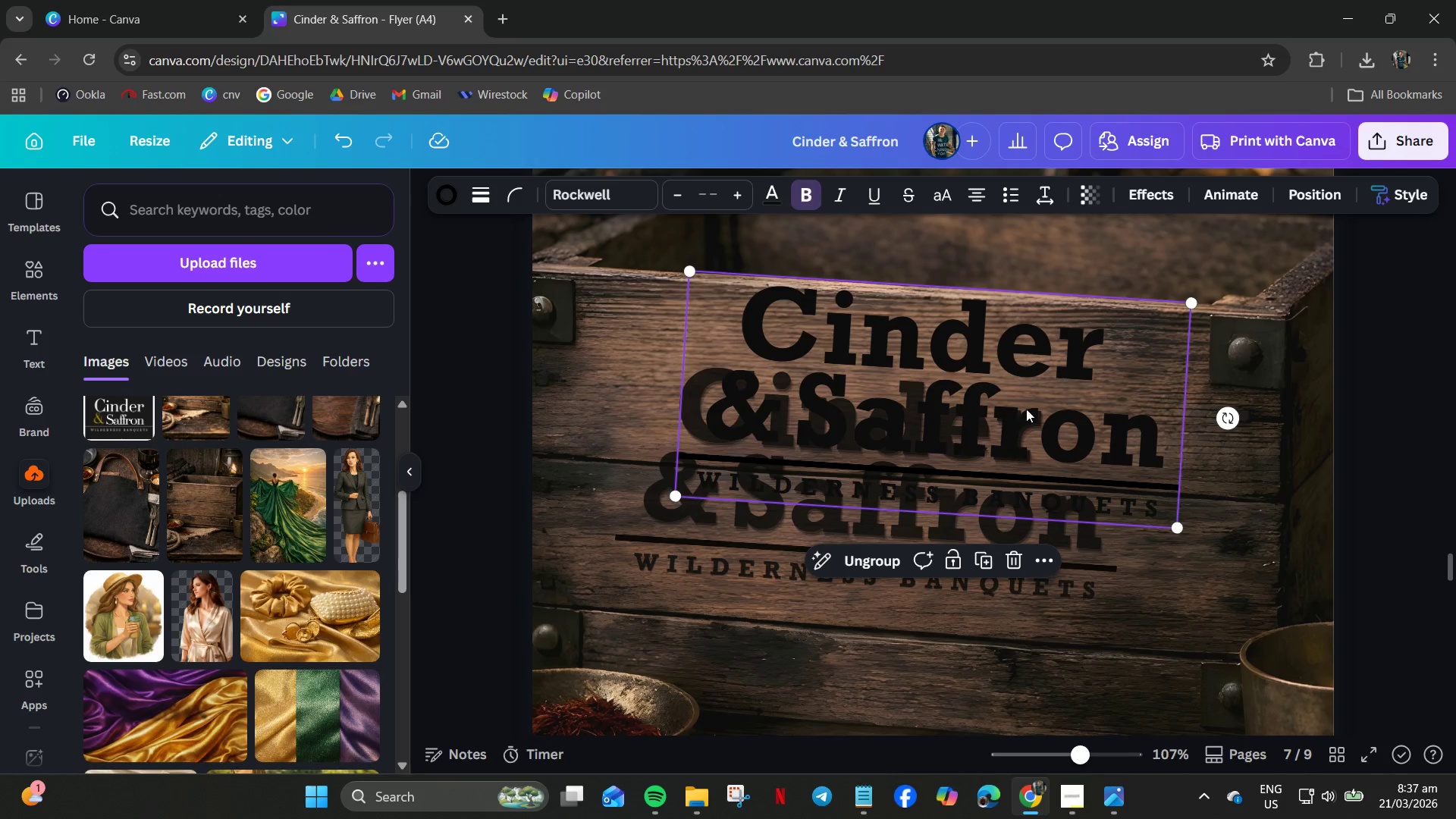 
left_click_drag(start_coordinate=[1010, 469], to_coordinate=[1029, 378])
 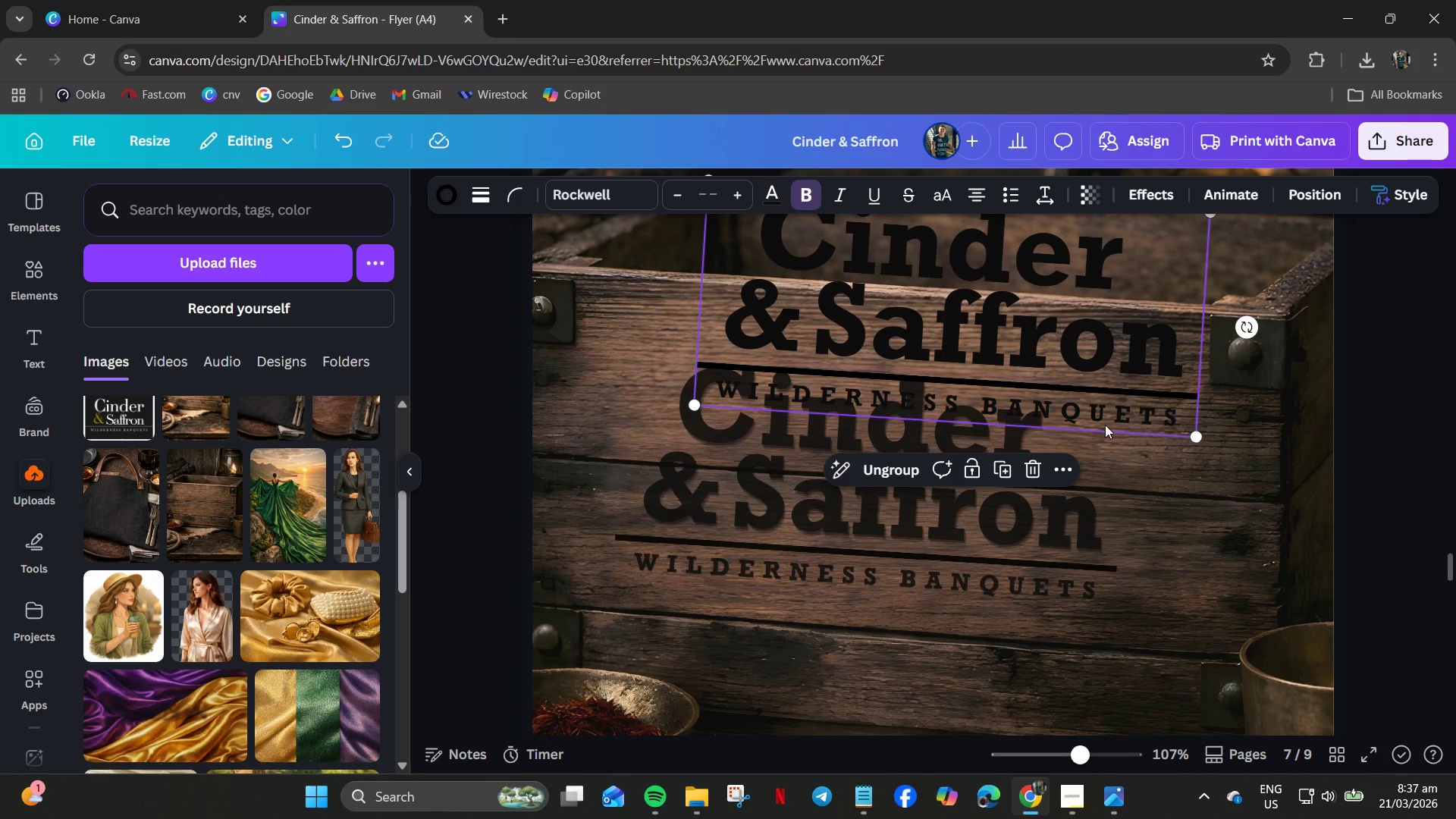 
left_click([1109, 423])
 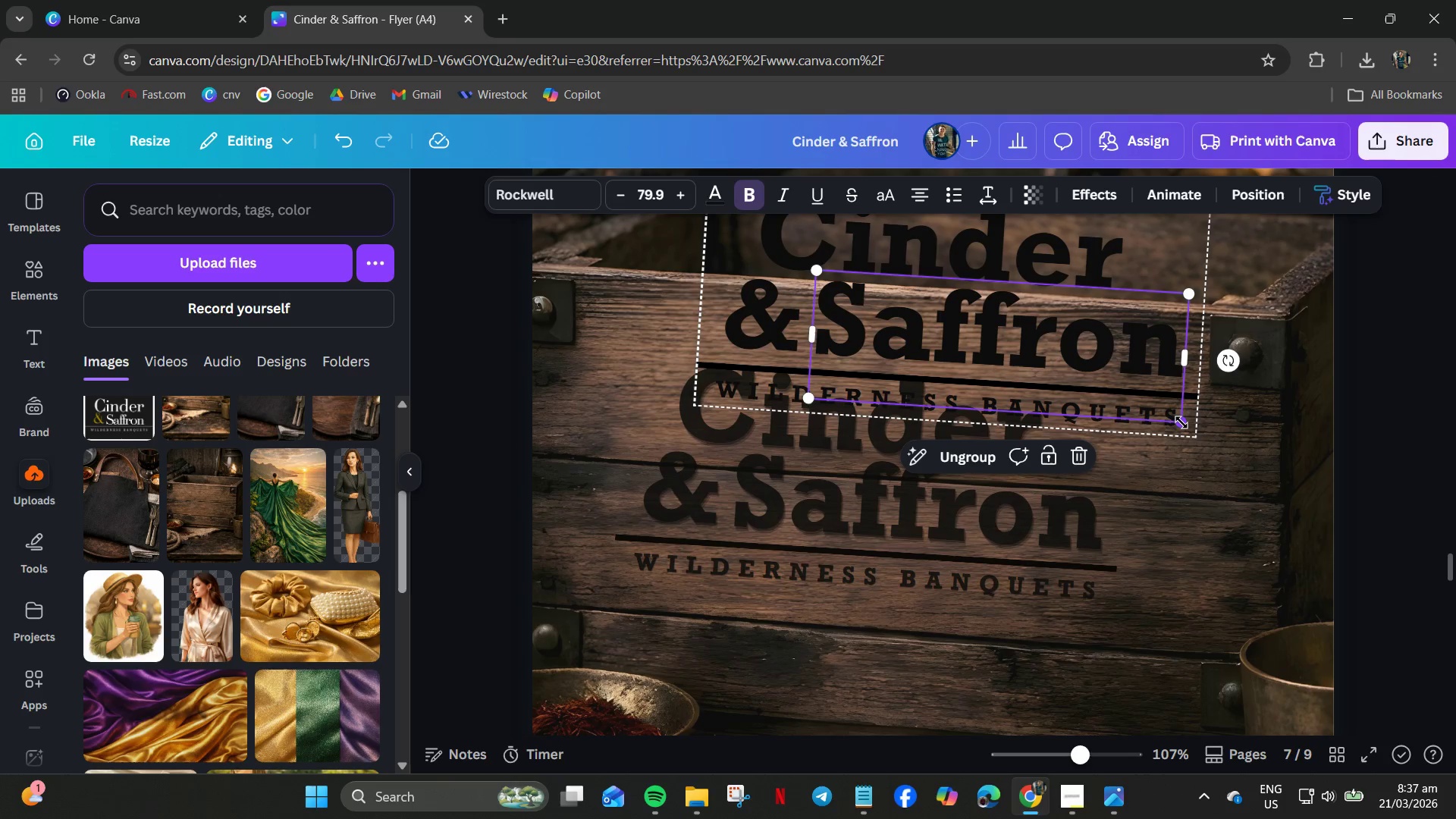 
left_click([1181, 422])
 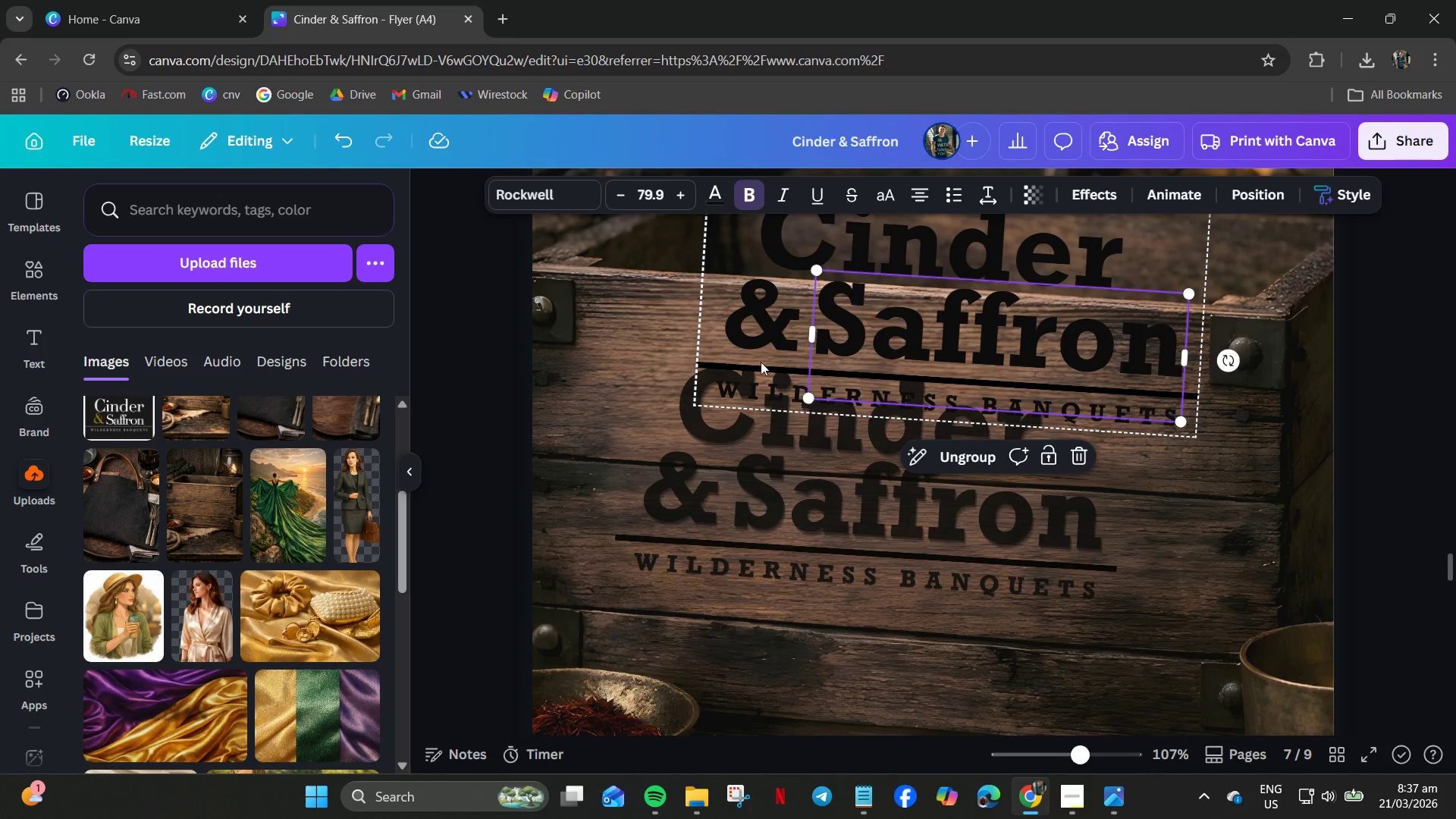 
left_click([736, 374])
 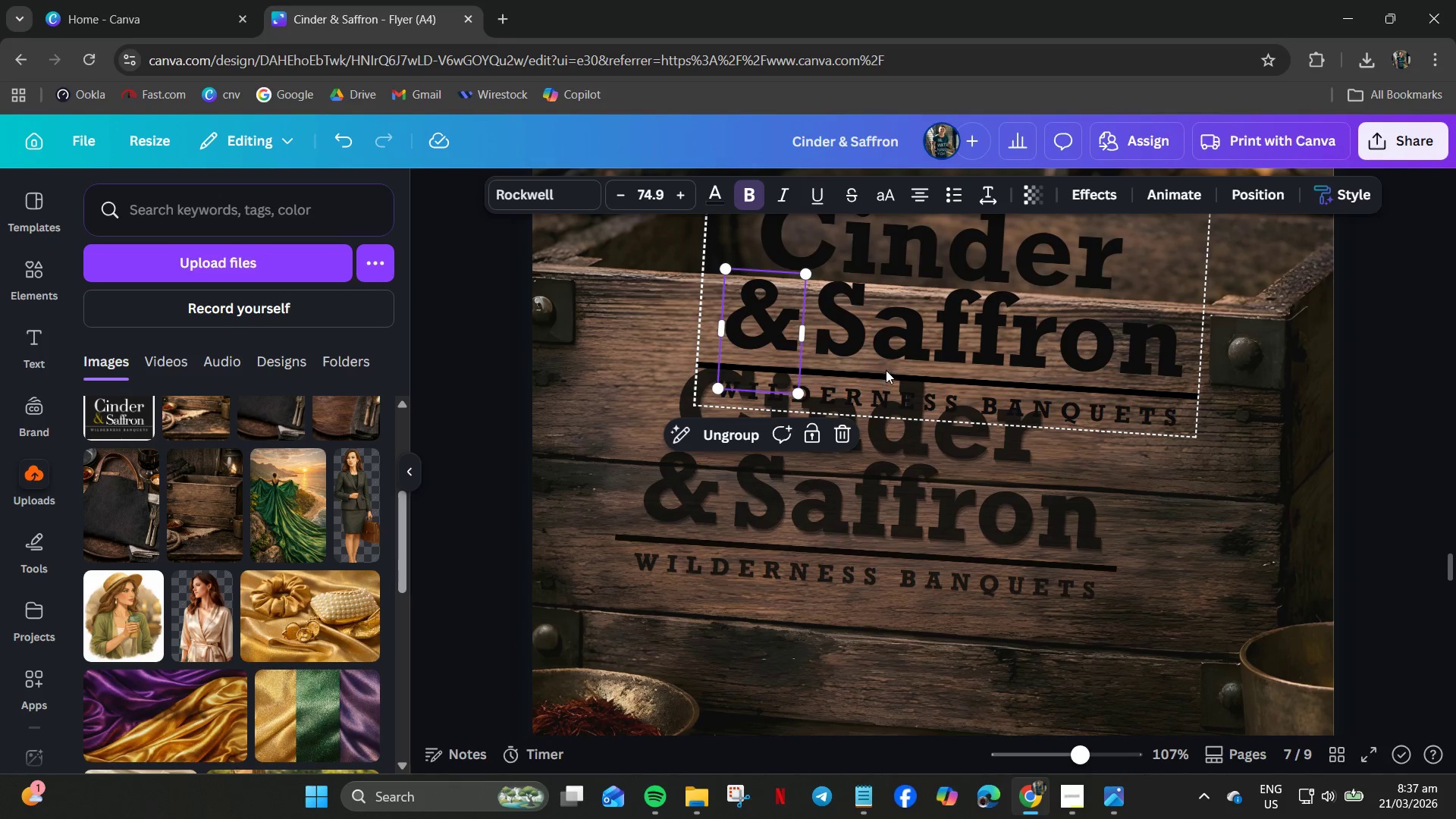 
right_click([908, 362])
 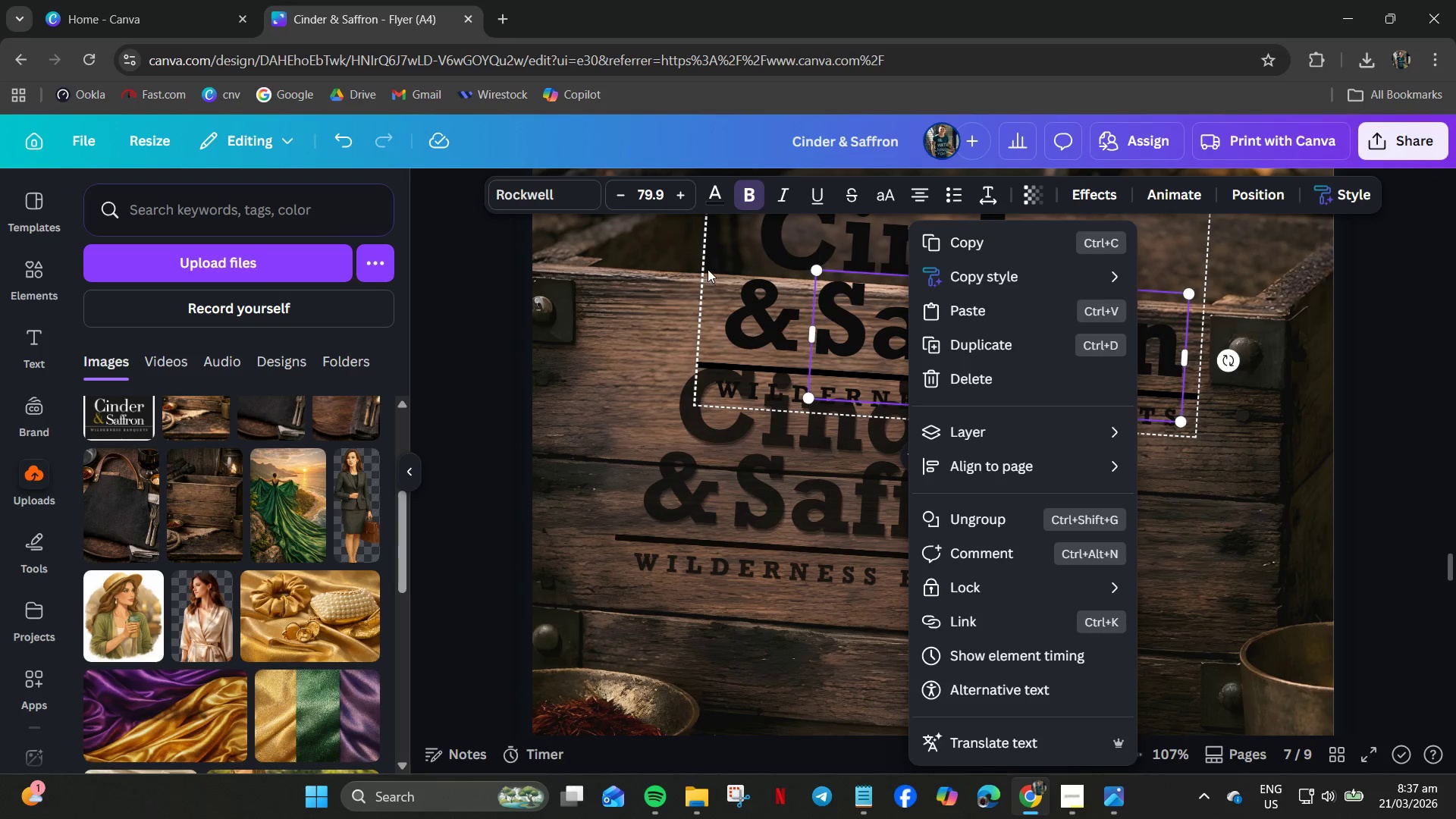 
left_click([700, 341])
 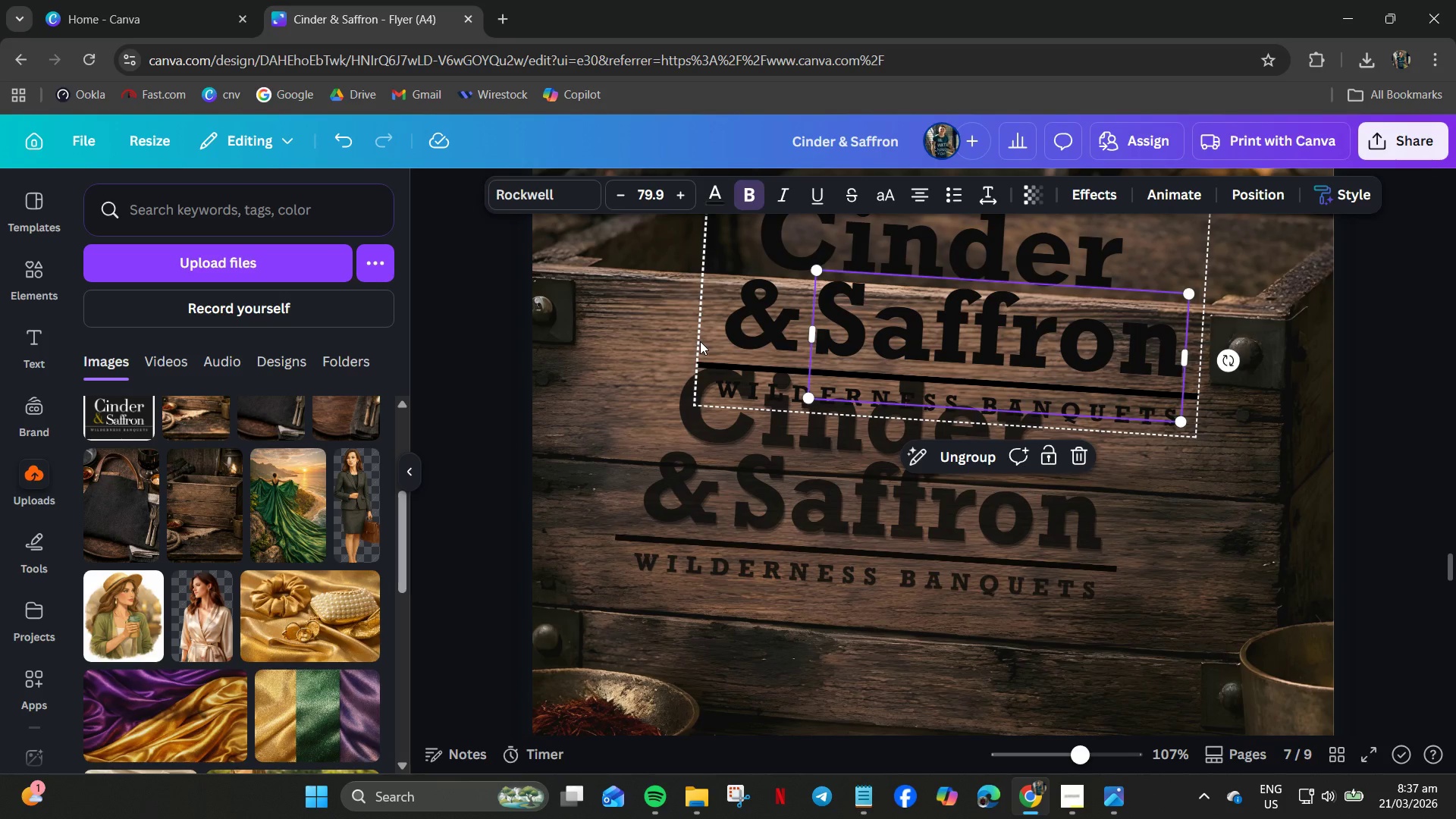 
right_click([700, 341])
 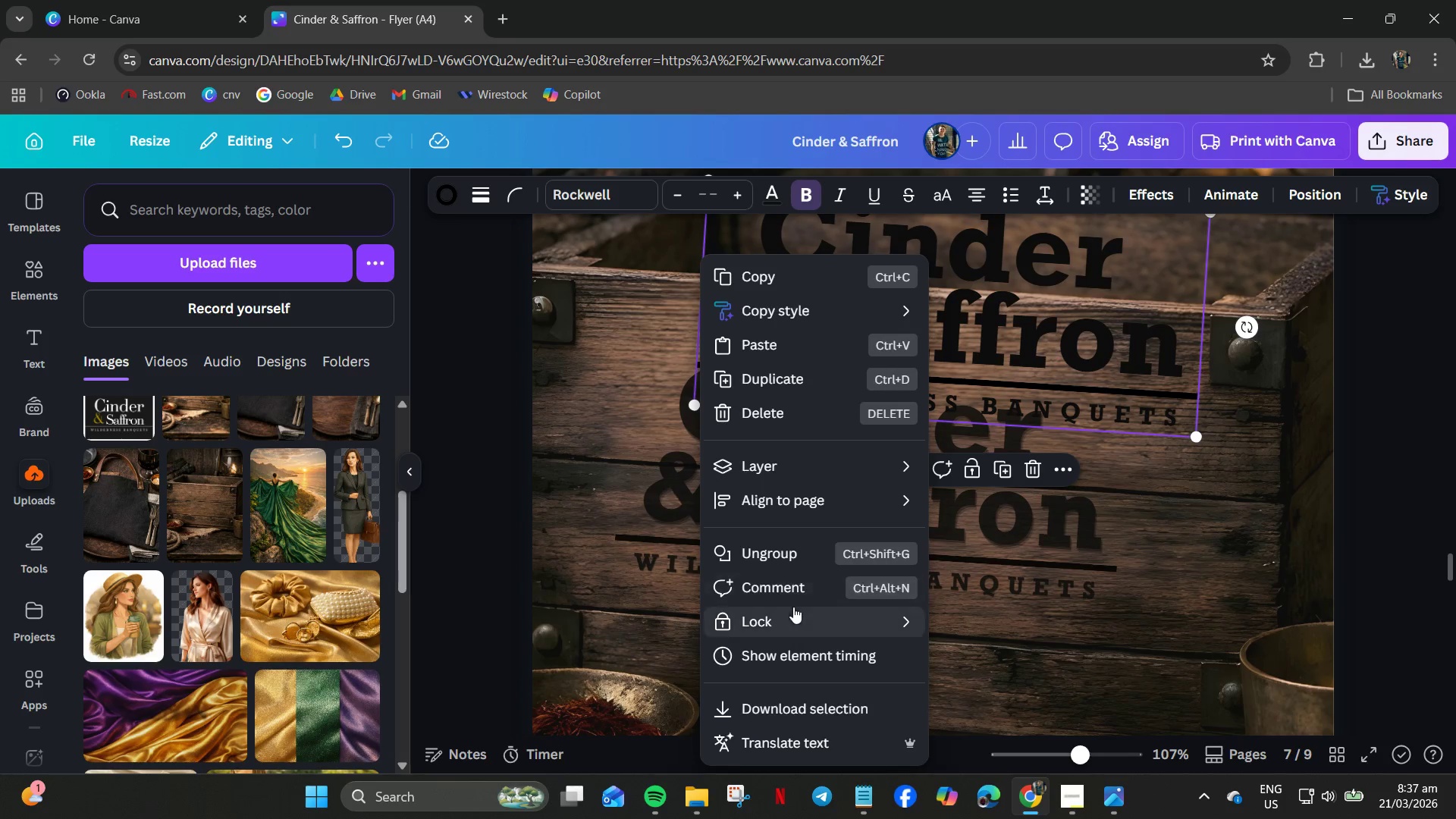 
left_click([786, 540])
 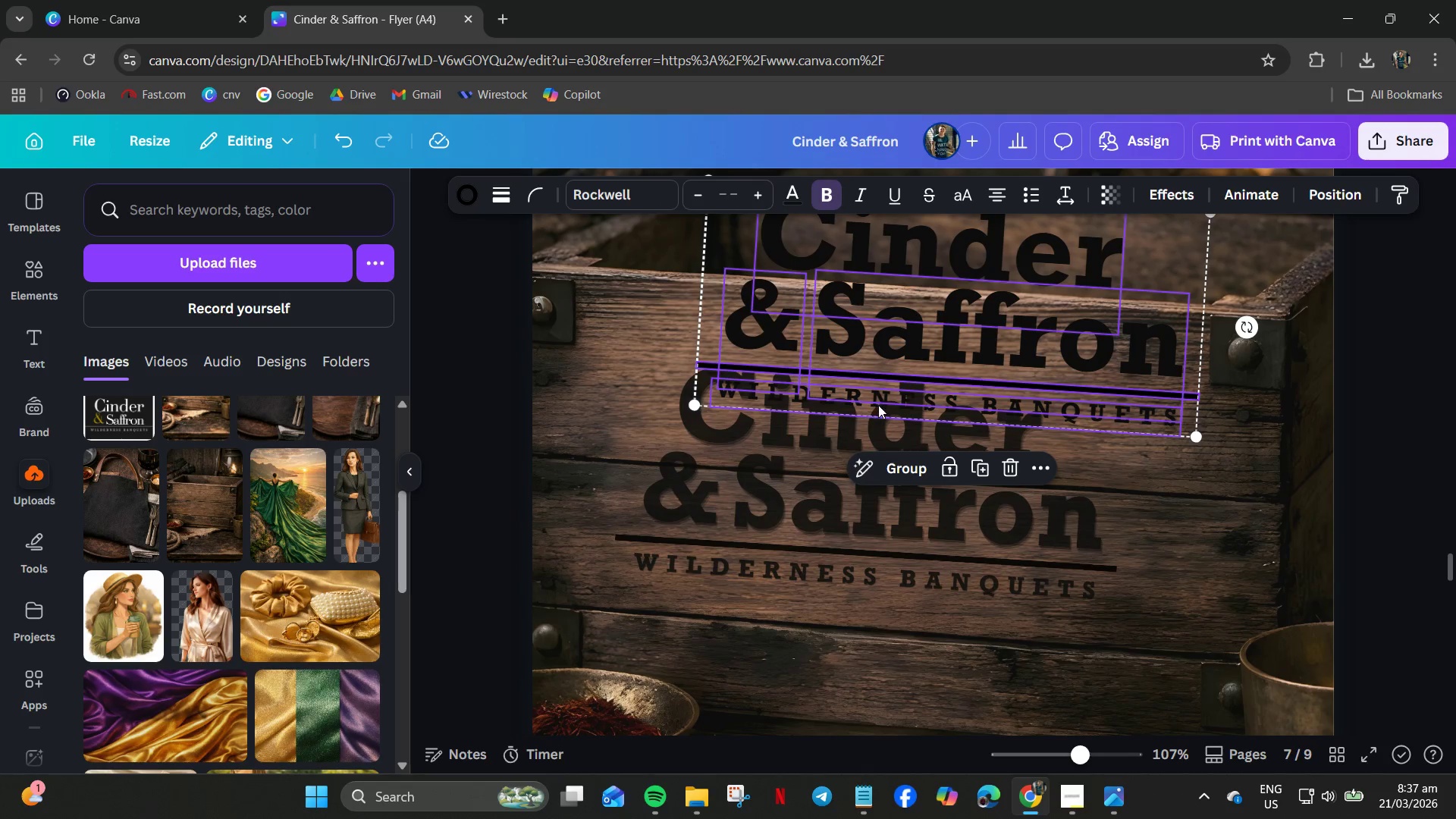 
left_click([871, 410])
 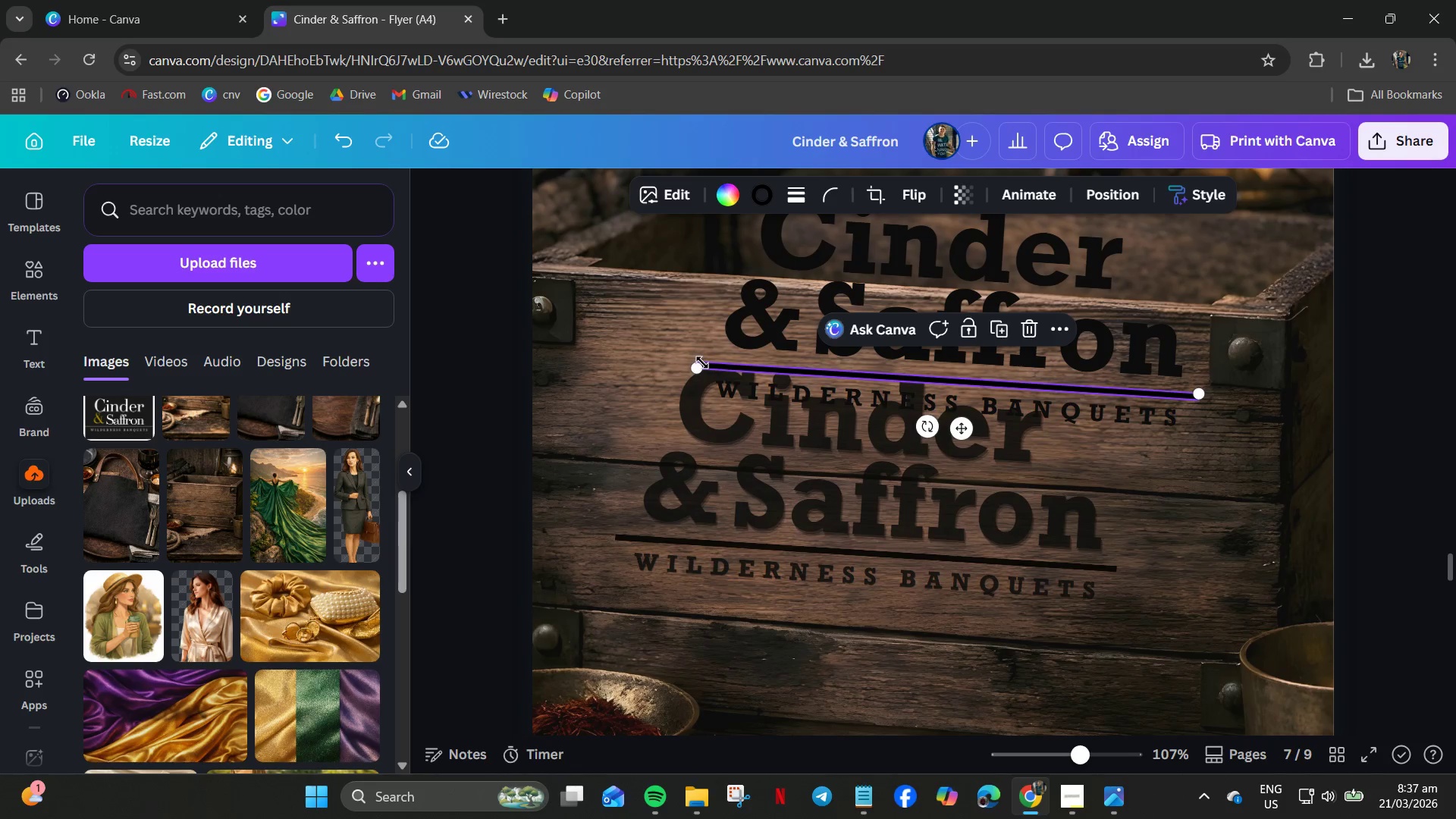 
key(Delete)
 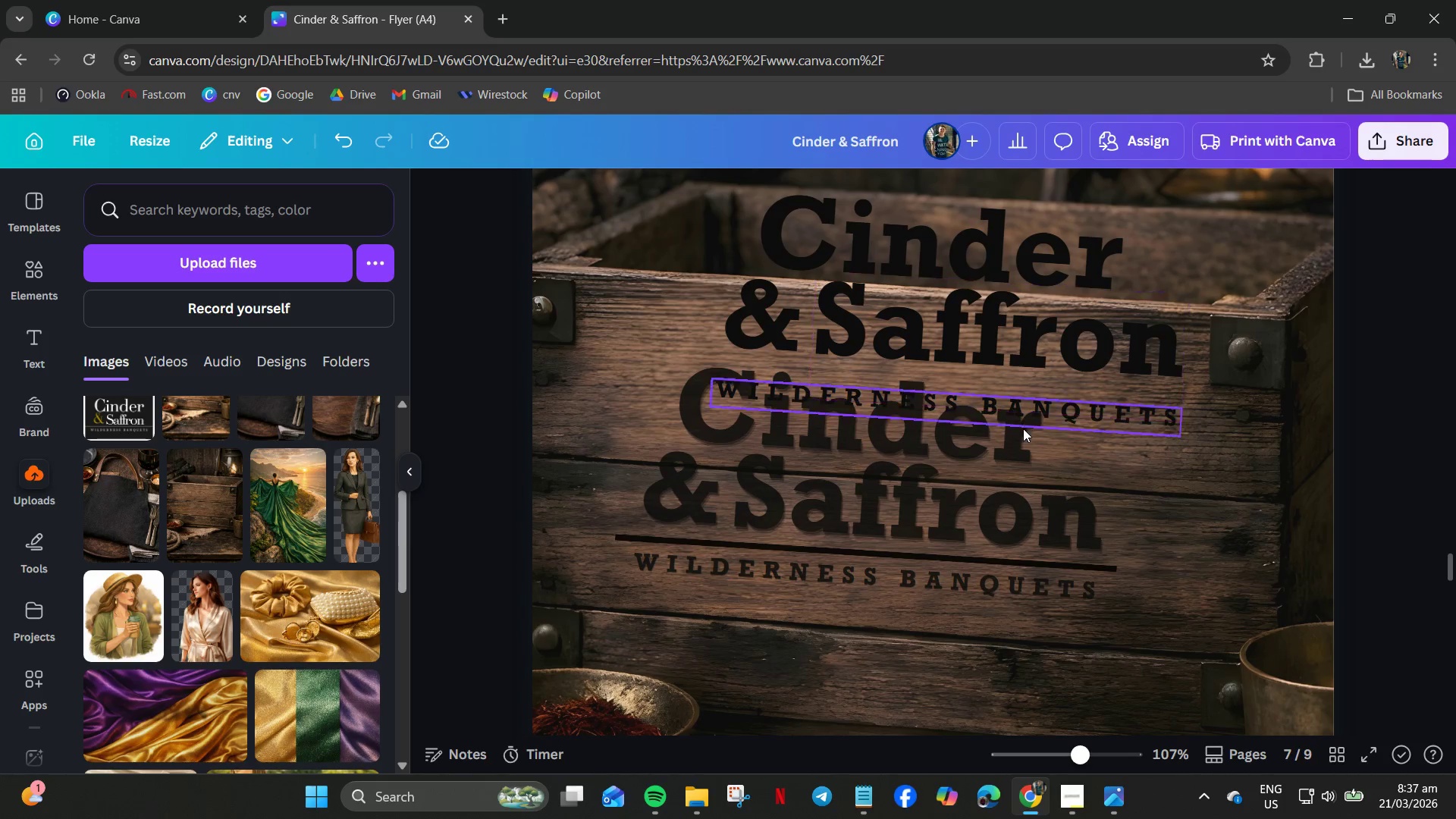 
left_click([1031, 425])
 